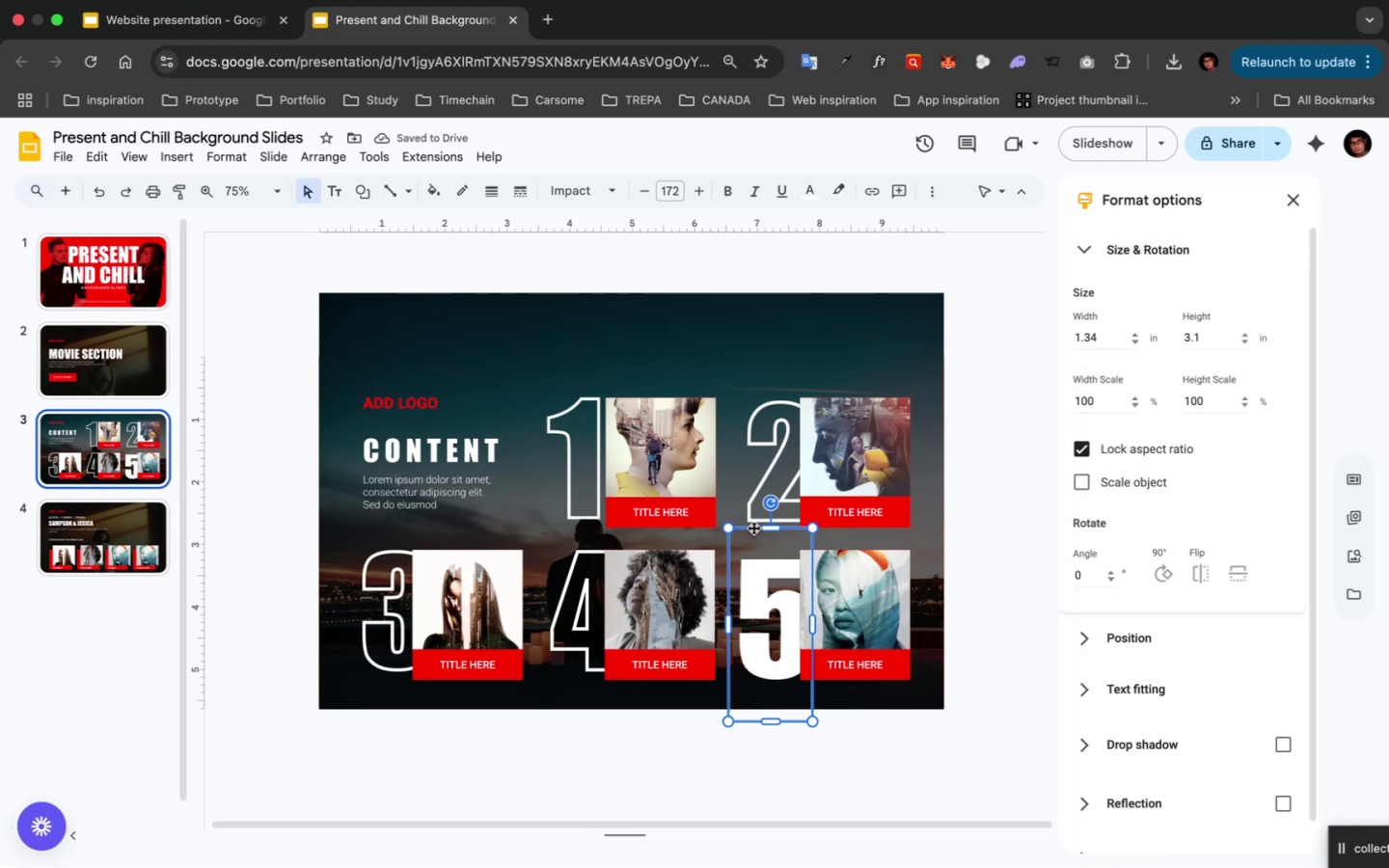 
key(Backspace)
 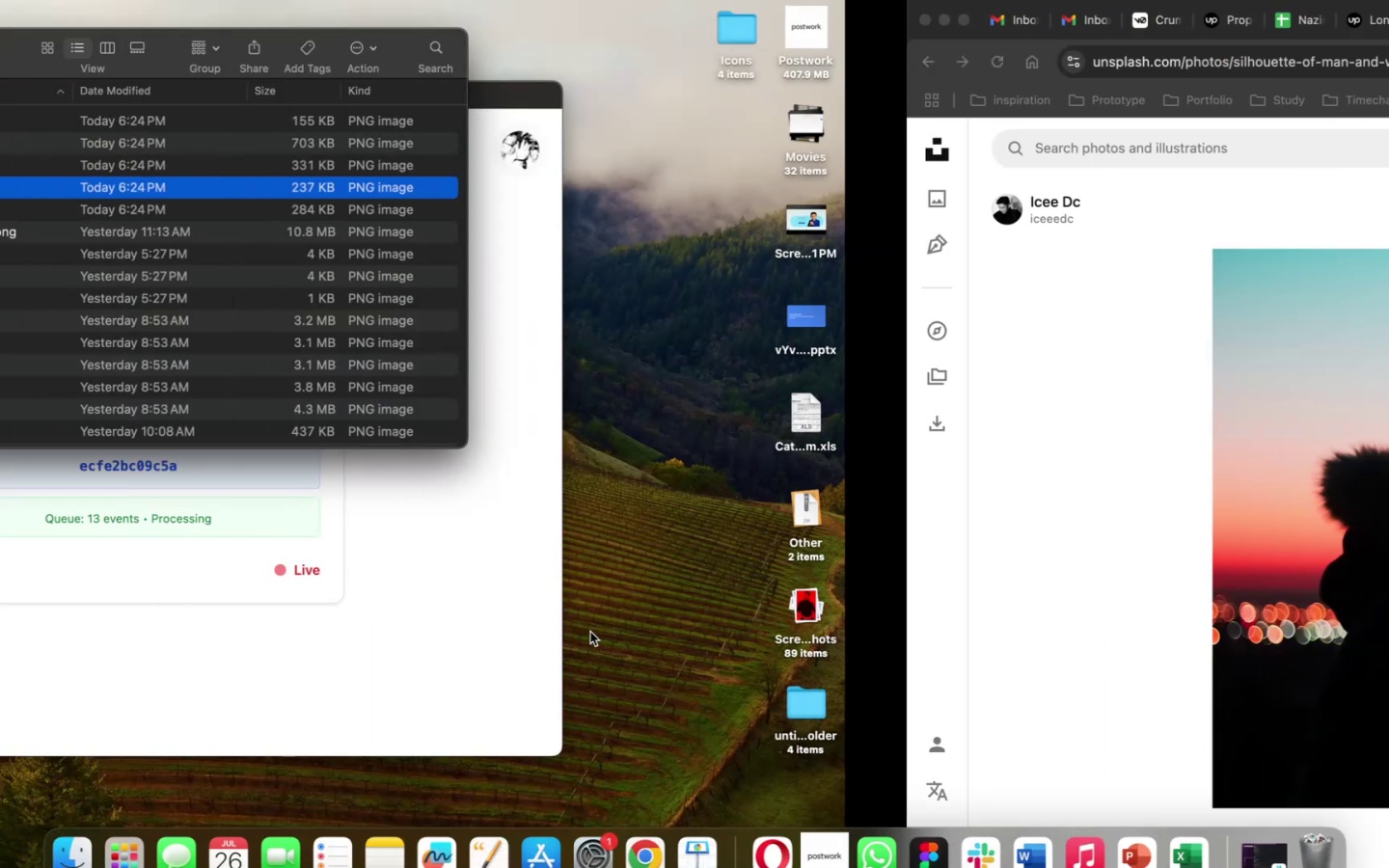 
wait(6.48)
 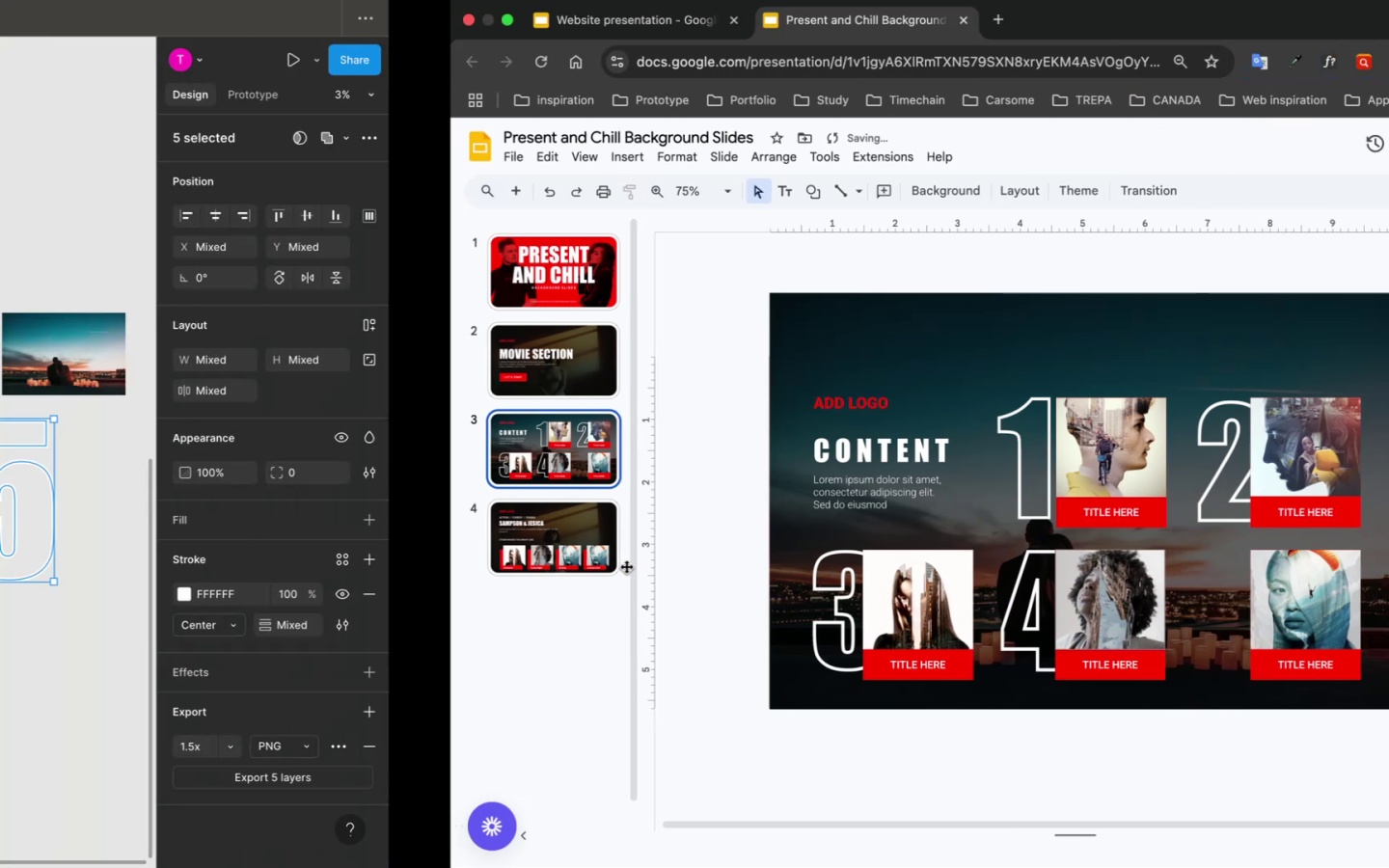 
left_click([312, 202])
 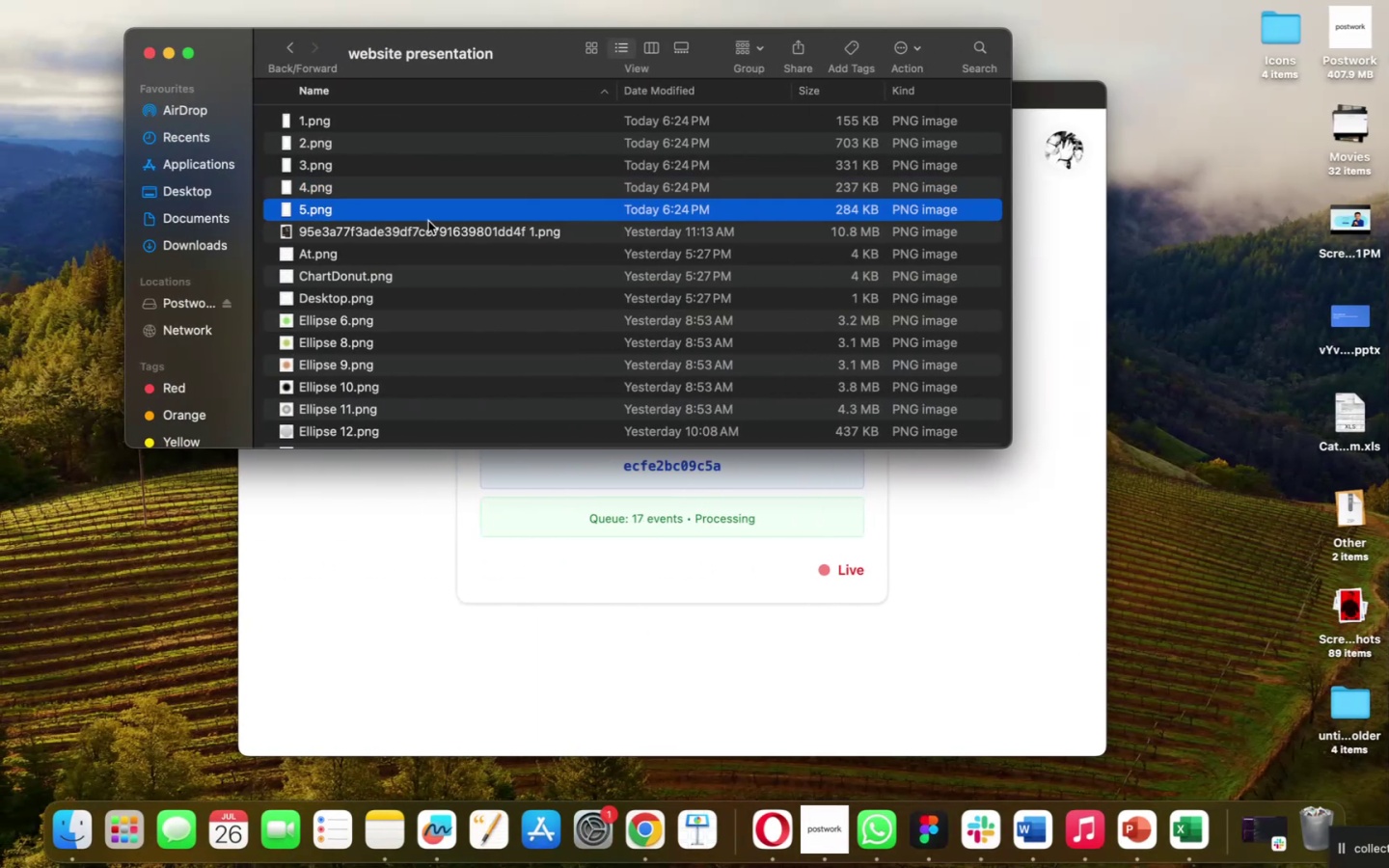 
key(Meta+C)
 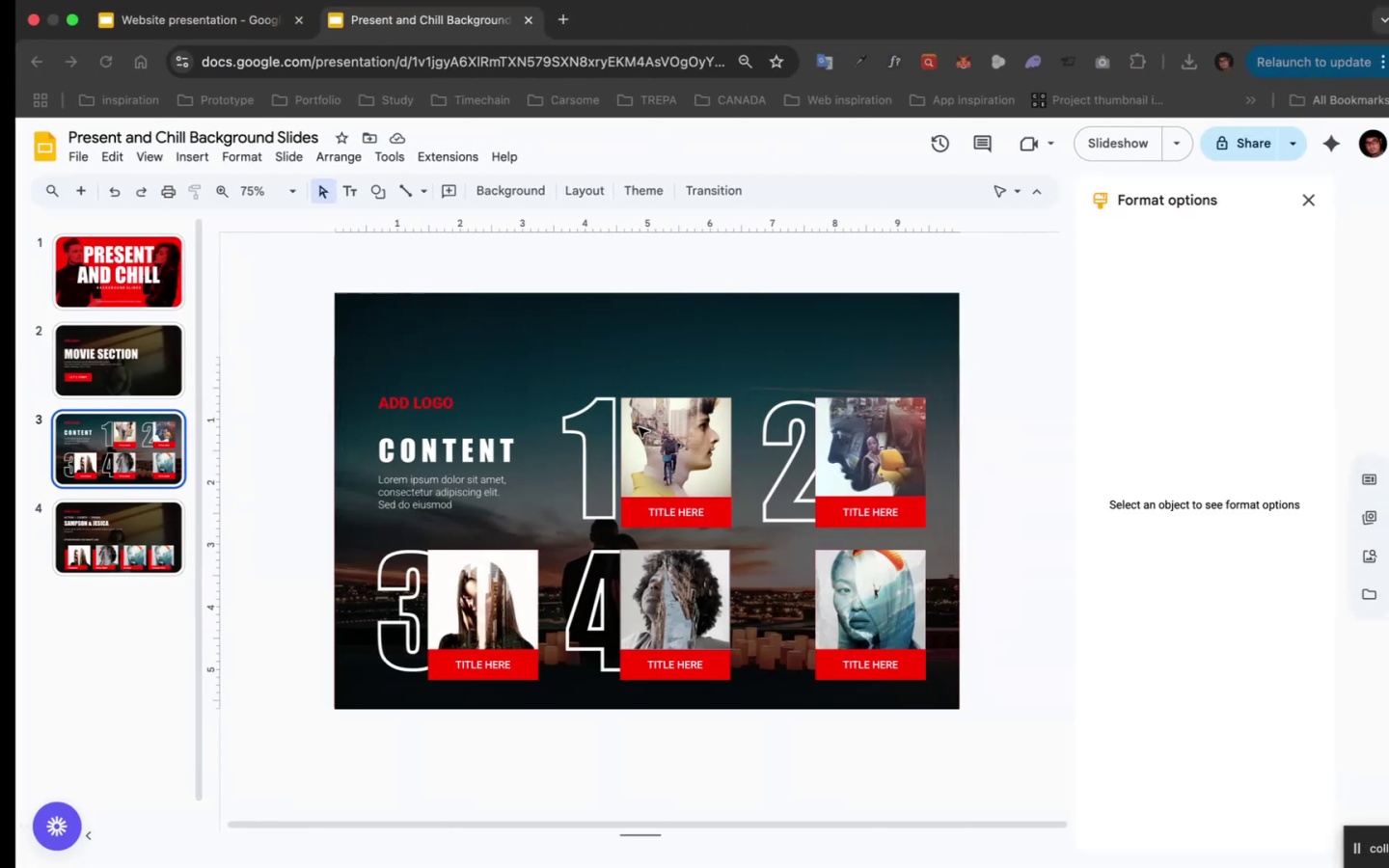 
left_click([814, 583])
 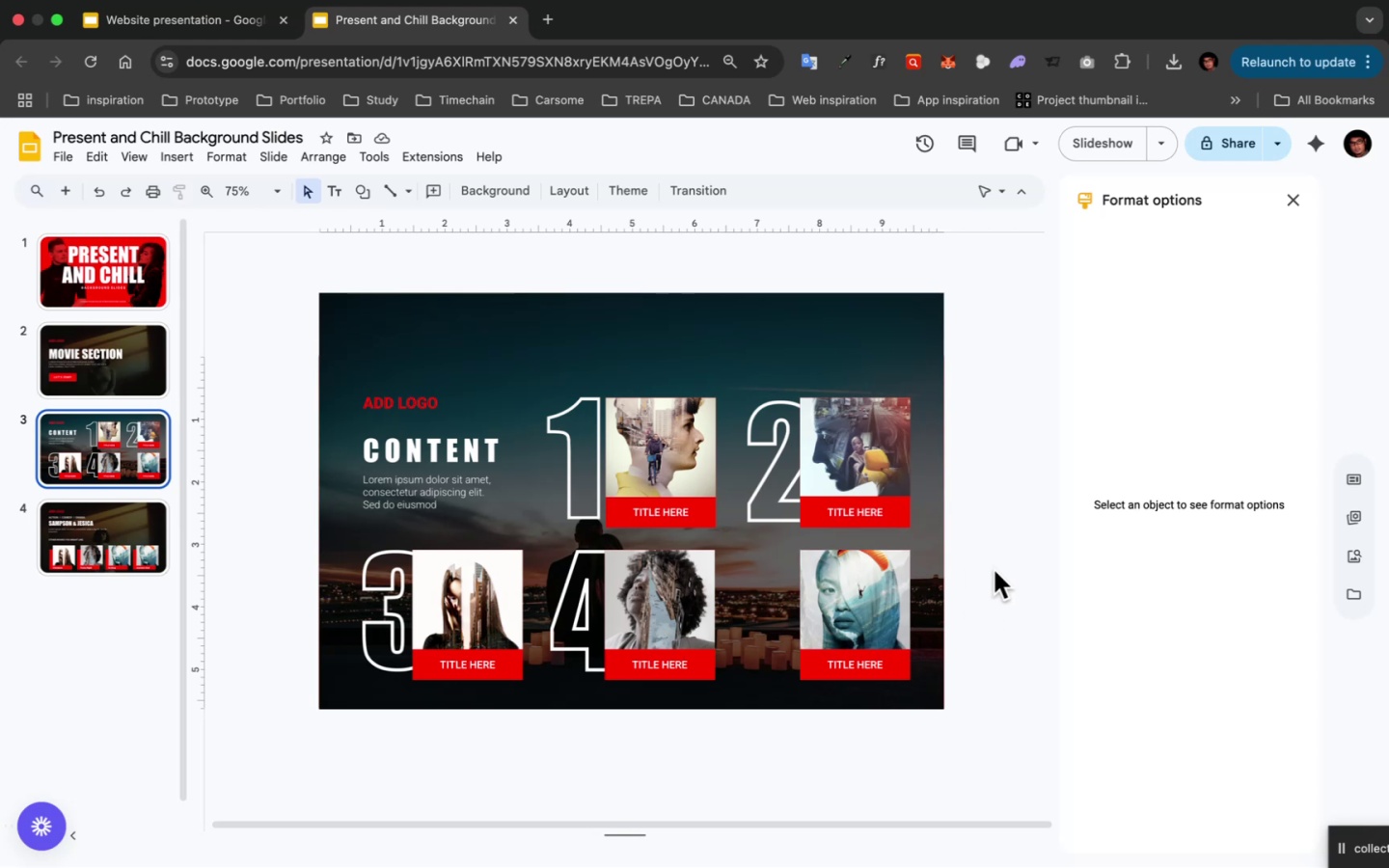 
key(Meta+V)
 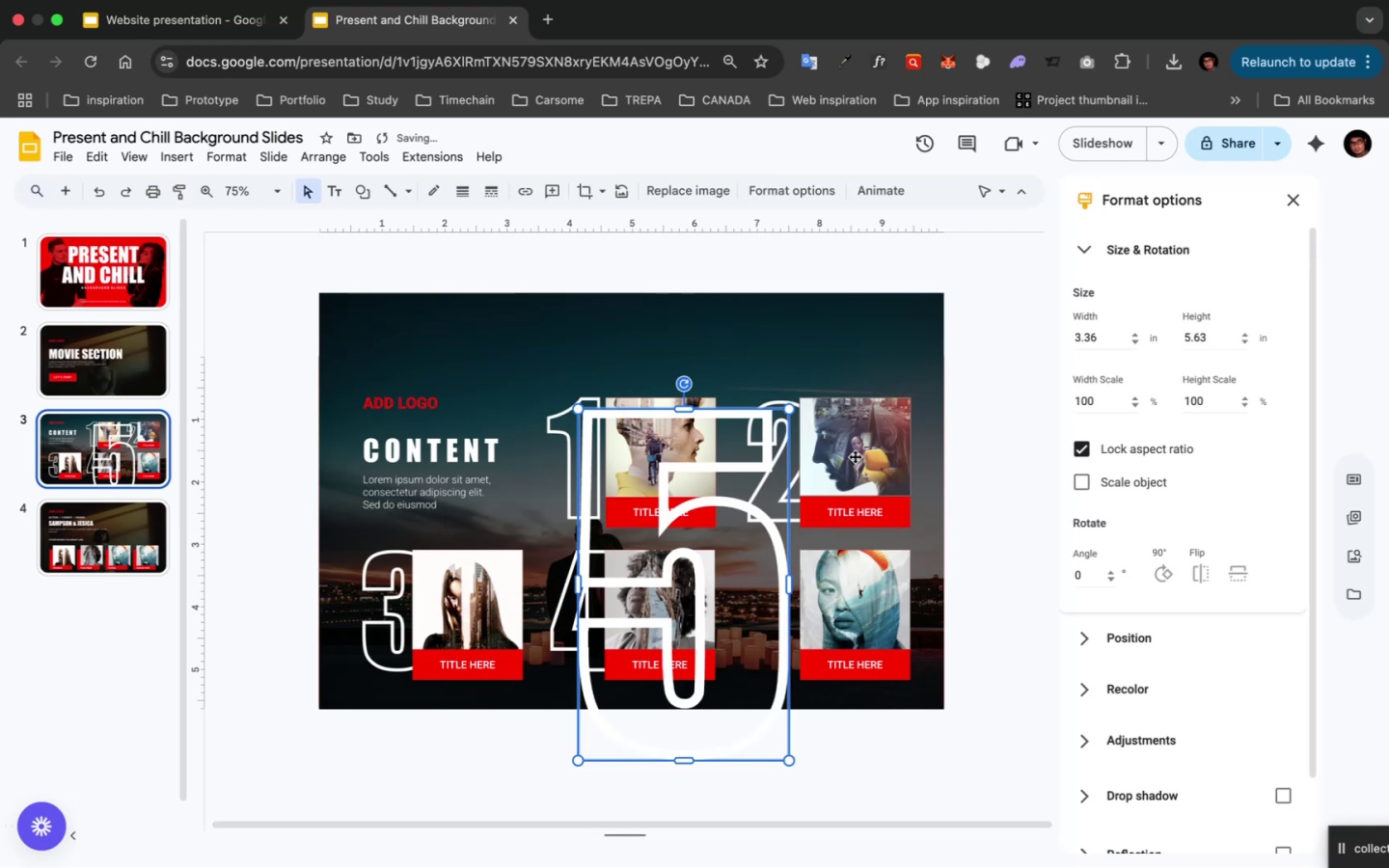 
hold_key(key=ShiftLeft, duration=1.83)
hold_key(key=OptionLeft, duration=1.8)
left_click_drag(start_coordinate=[785, 759], to_coordinate=[688, 640])
 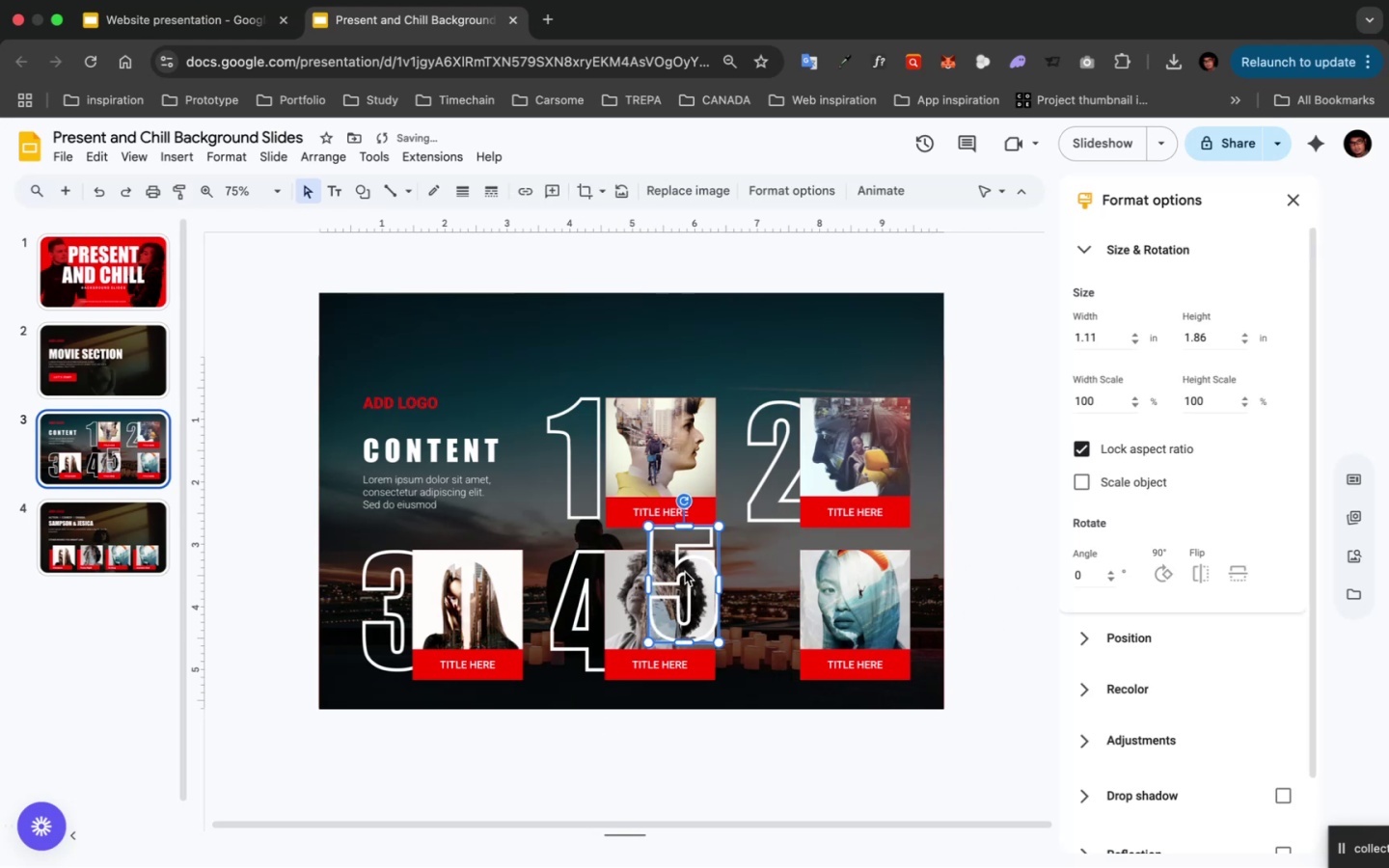 
left_click_drag(start_coordinate=[683, 577], to_coordinate=[769, 599])
 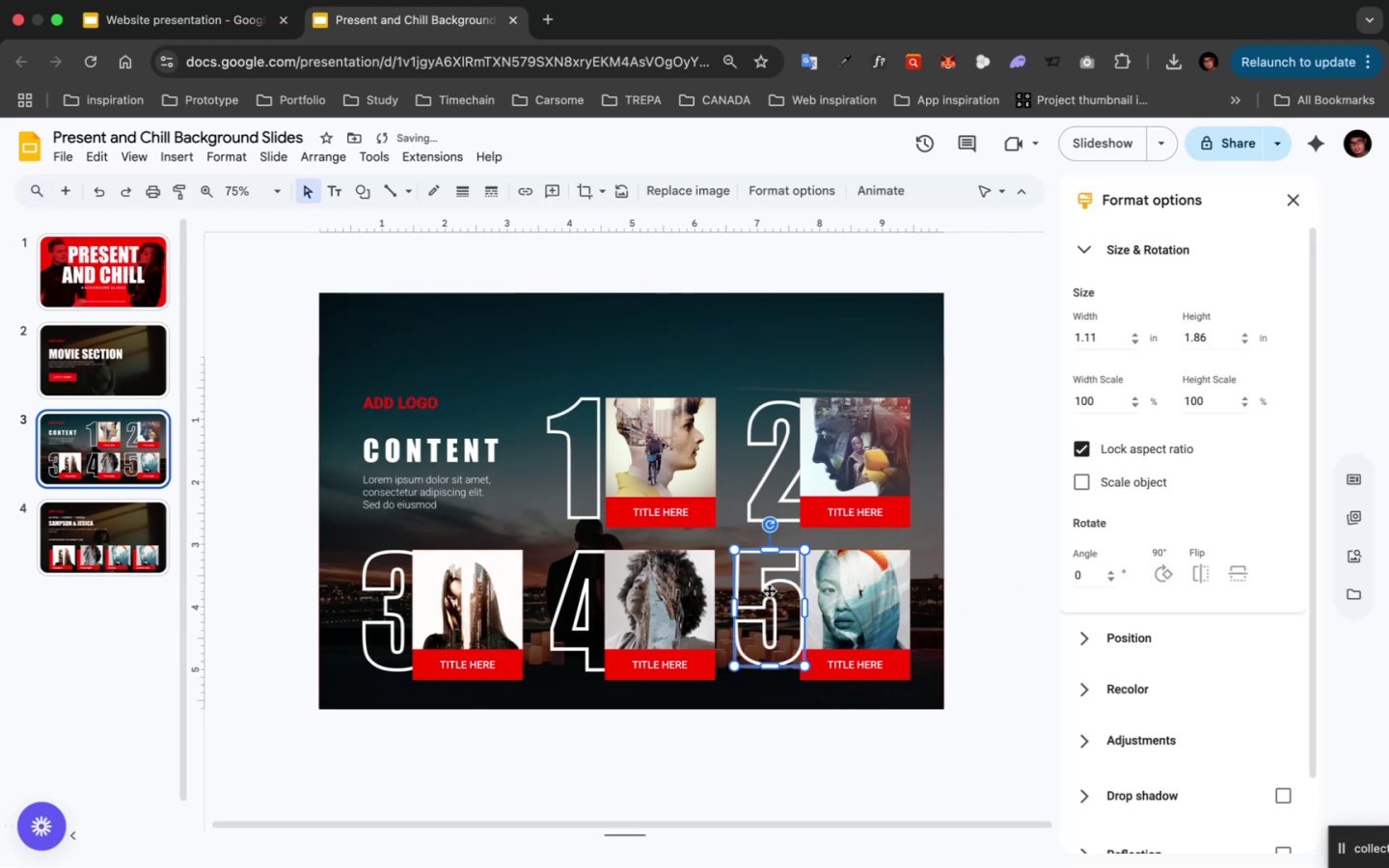 
key(Meta+BracketLeft)
 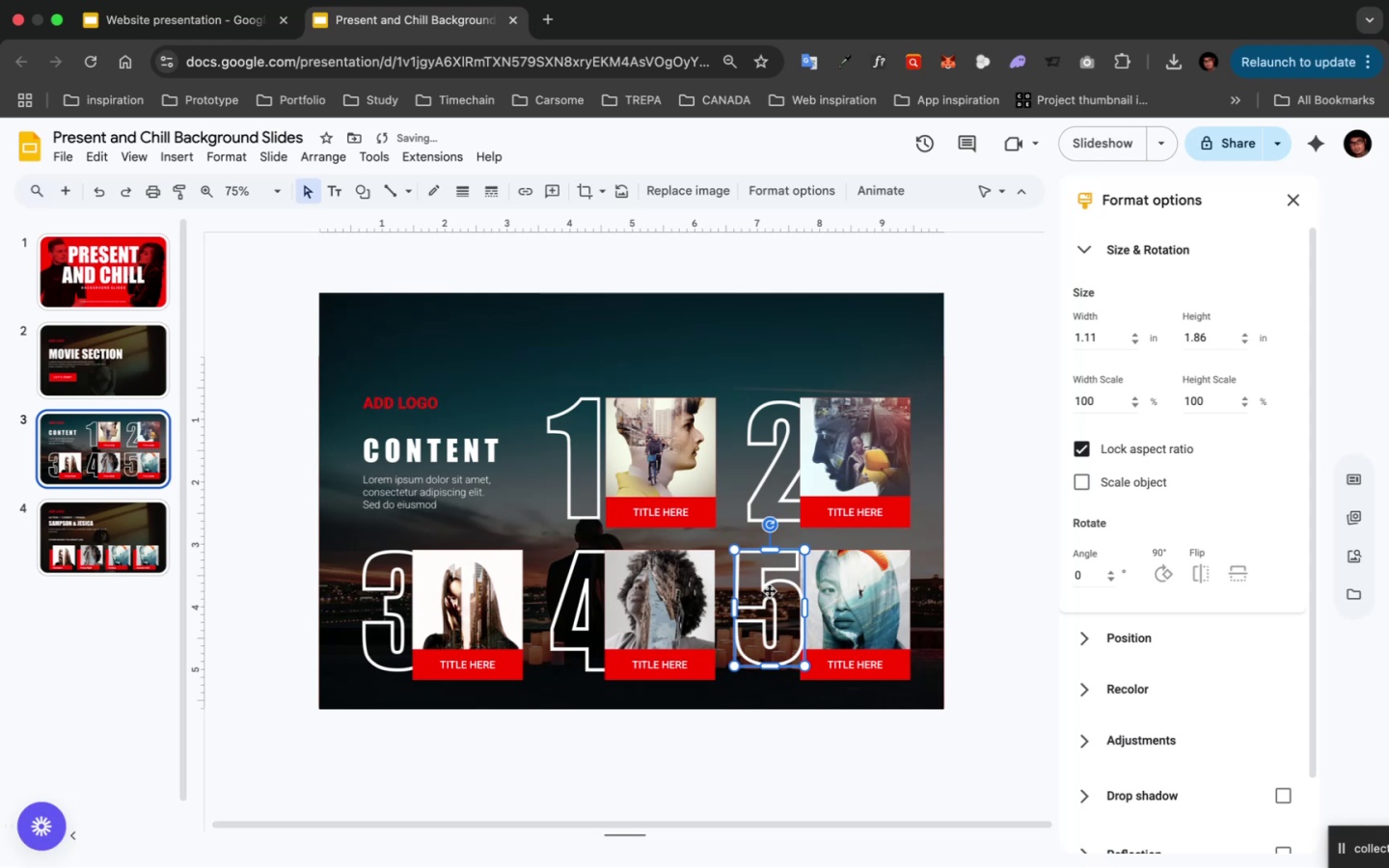 
key(Meta+BracketLeft)
 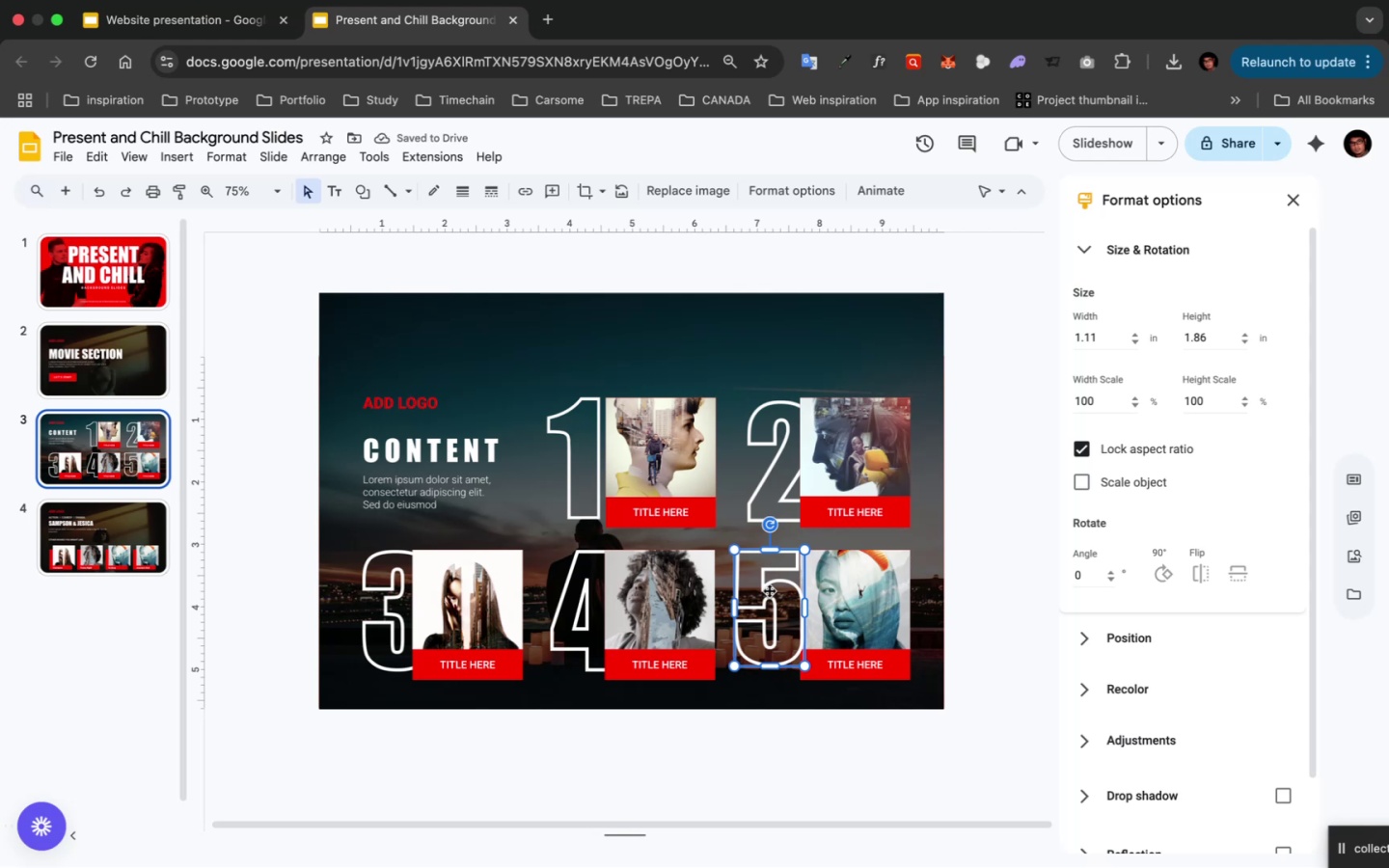 
key(Meta+BracketLeft)
 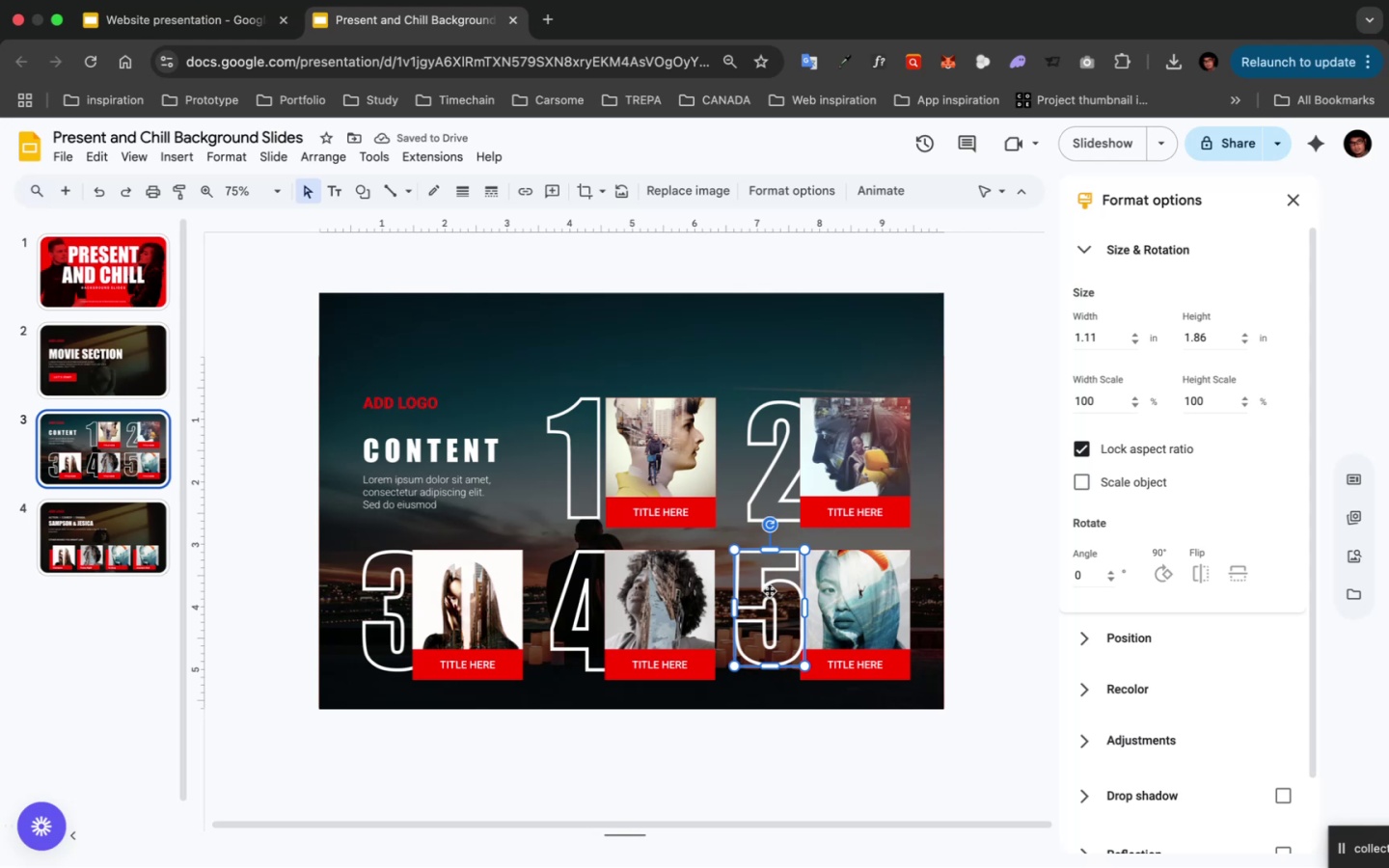 
key(Meta+BracketLeft)
 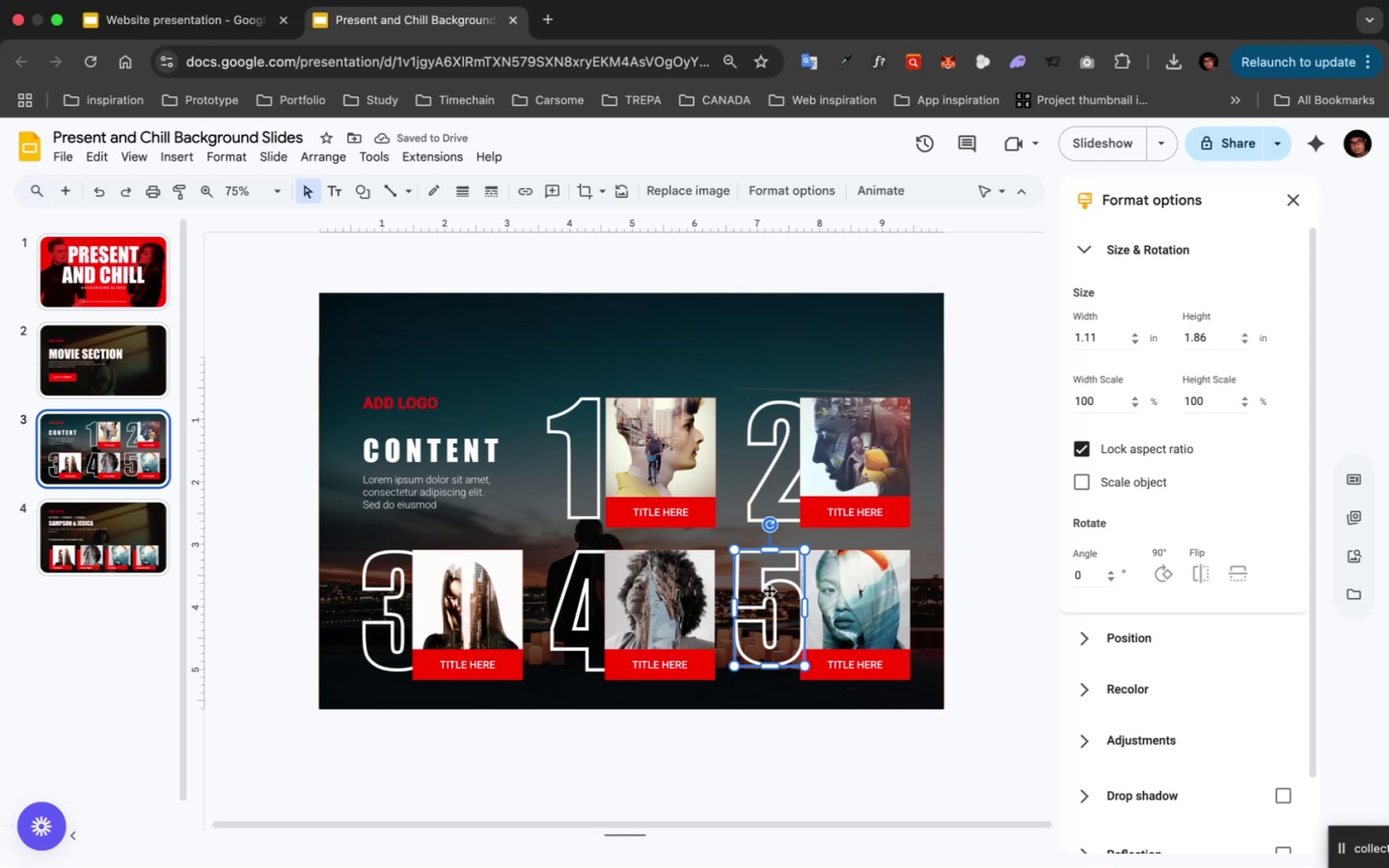 
key(Meta+ArrowDown)
 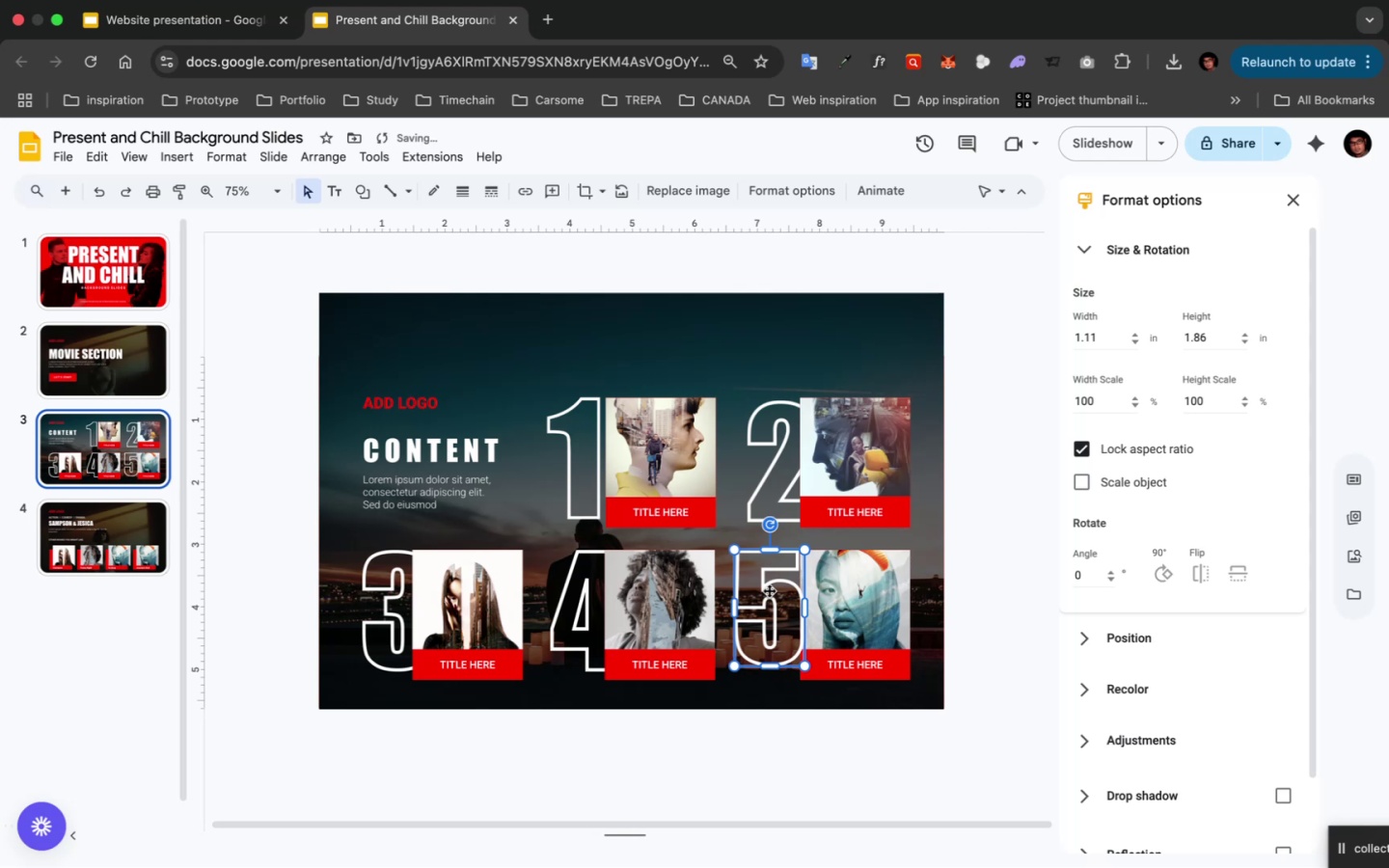 
key(Meta+ArrowDown)
 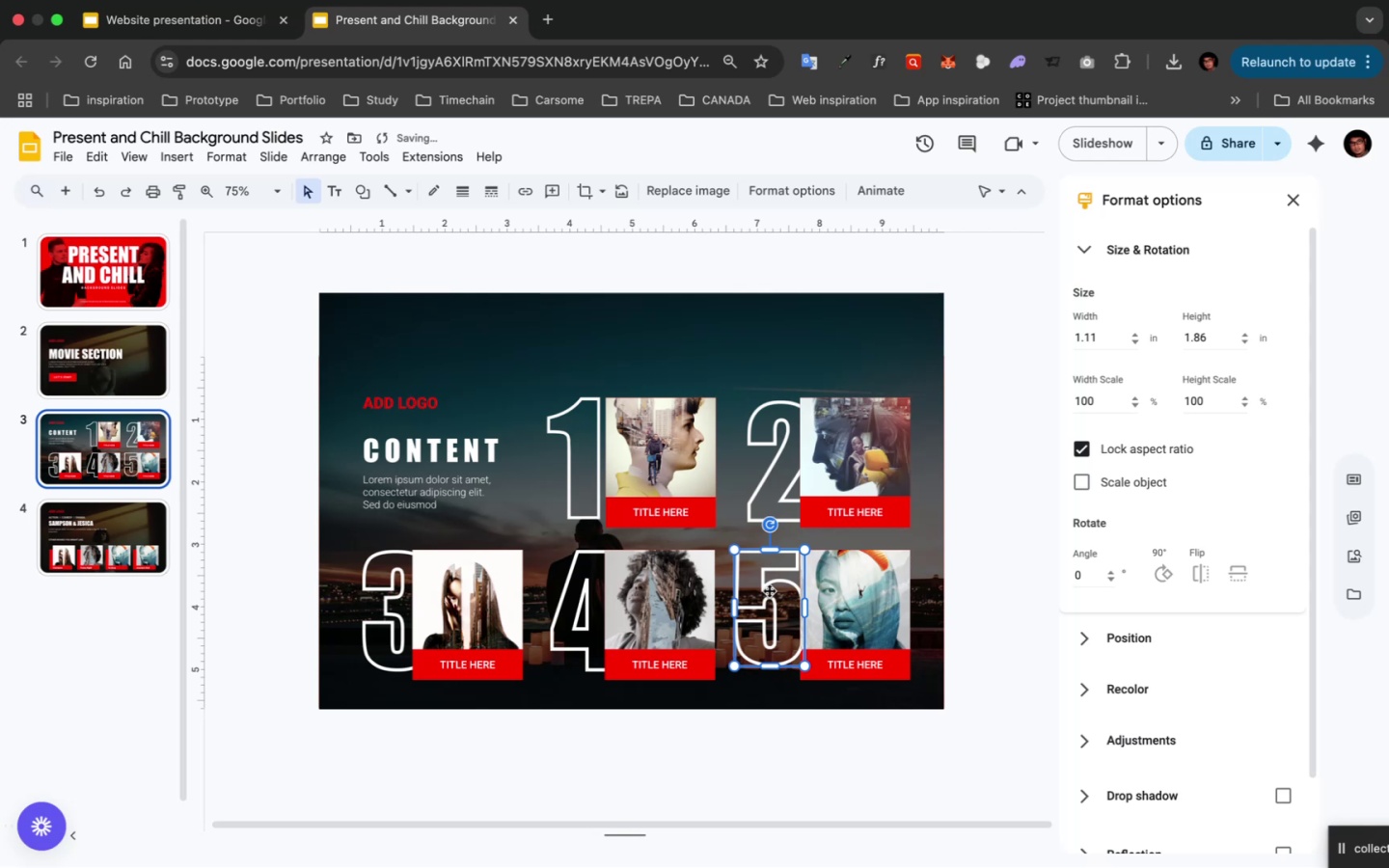 
key(Meta+ArrowDown)
 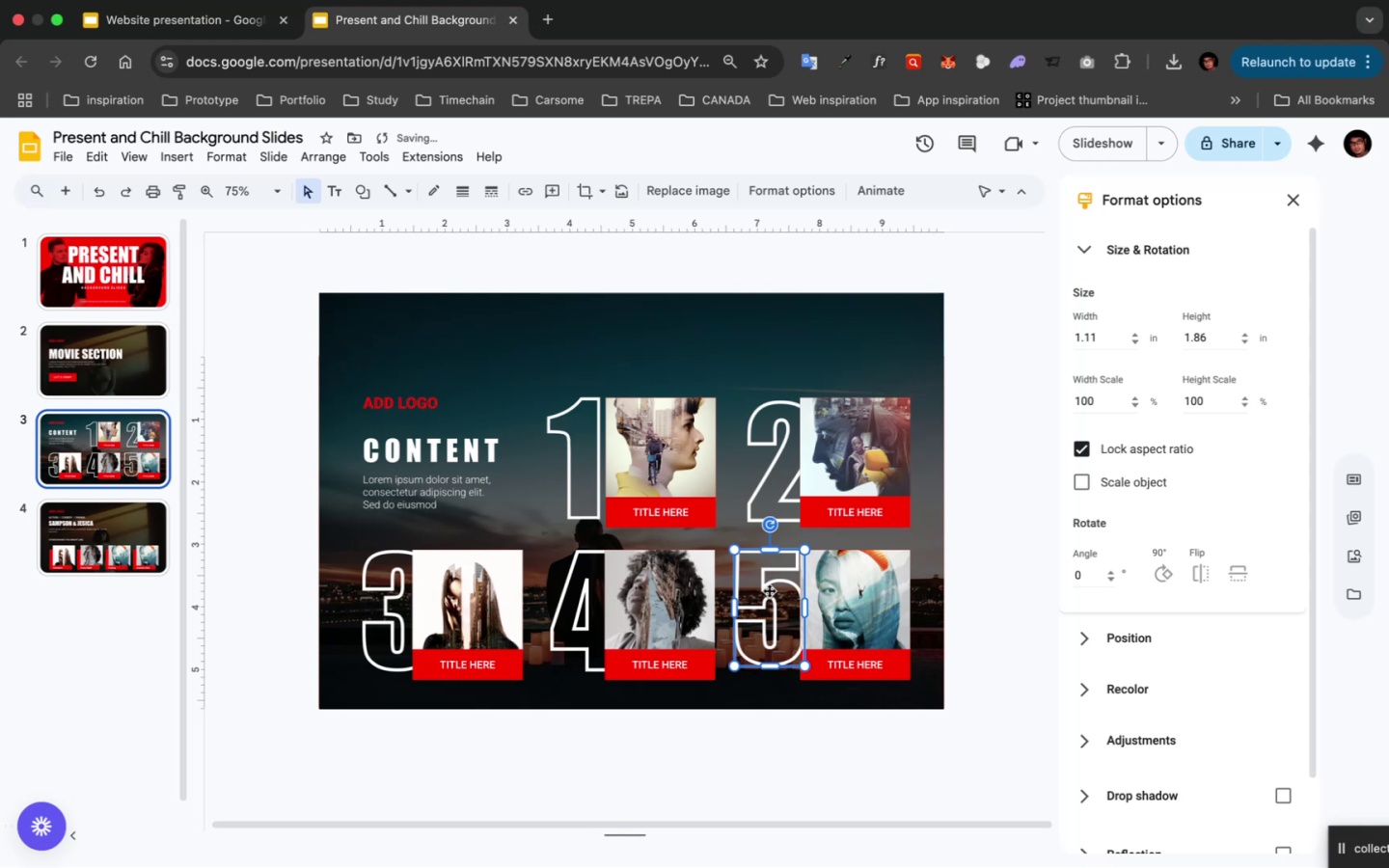 
key(Meta+ArrowDown)
 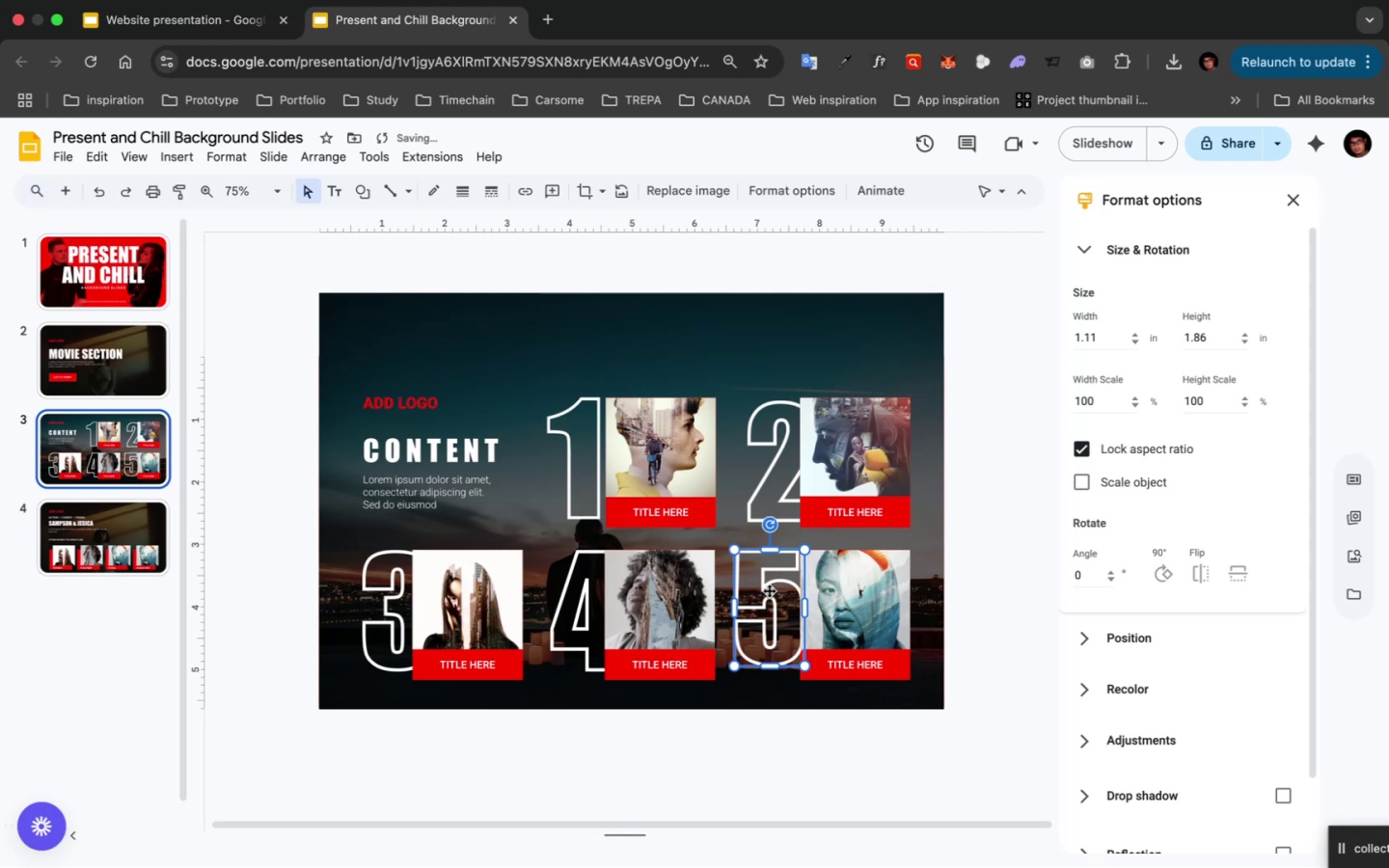 
key(Meta+ArrowDown)
 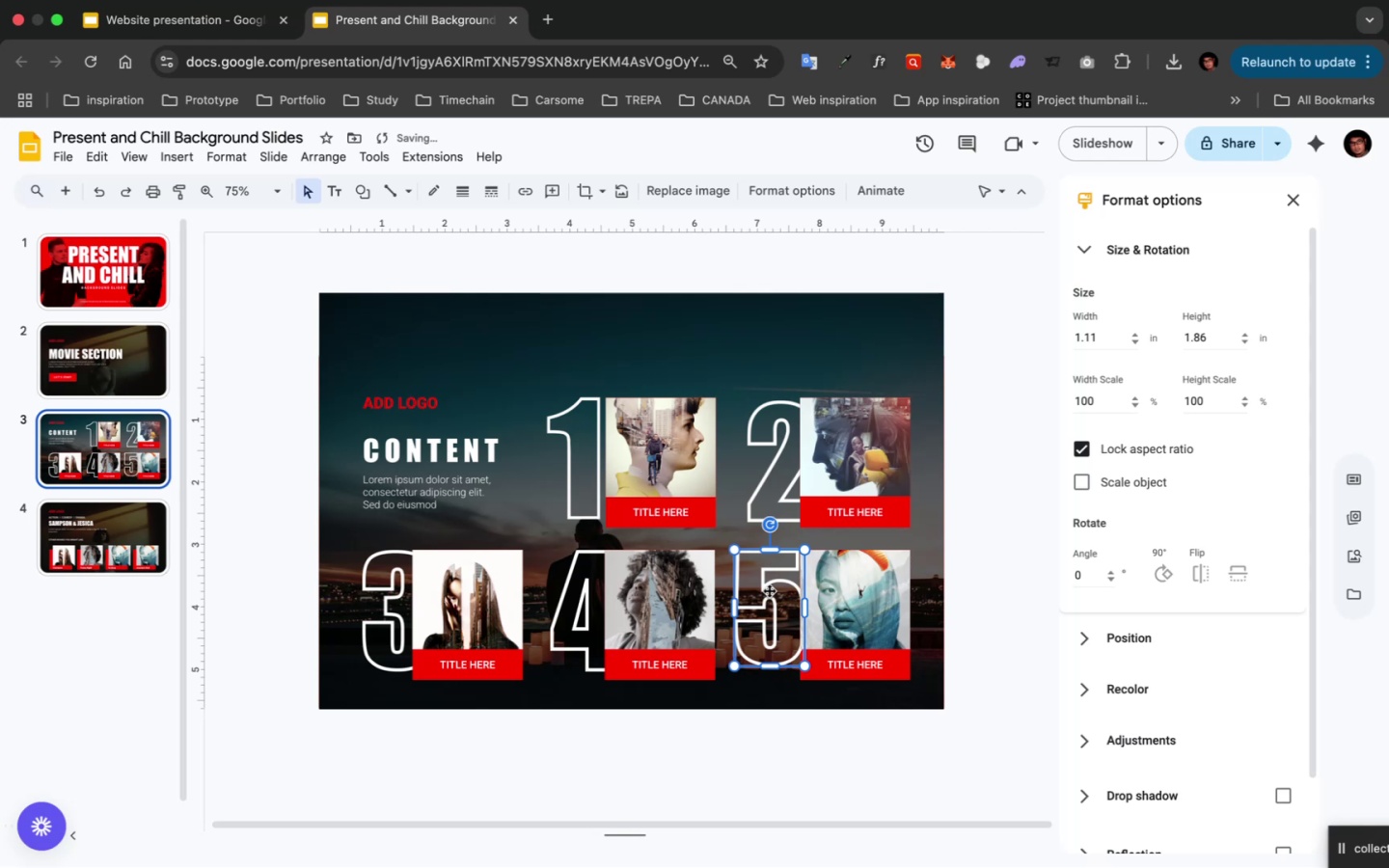 
key(Meta+ArrowDown)
 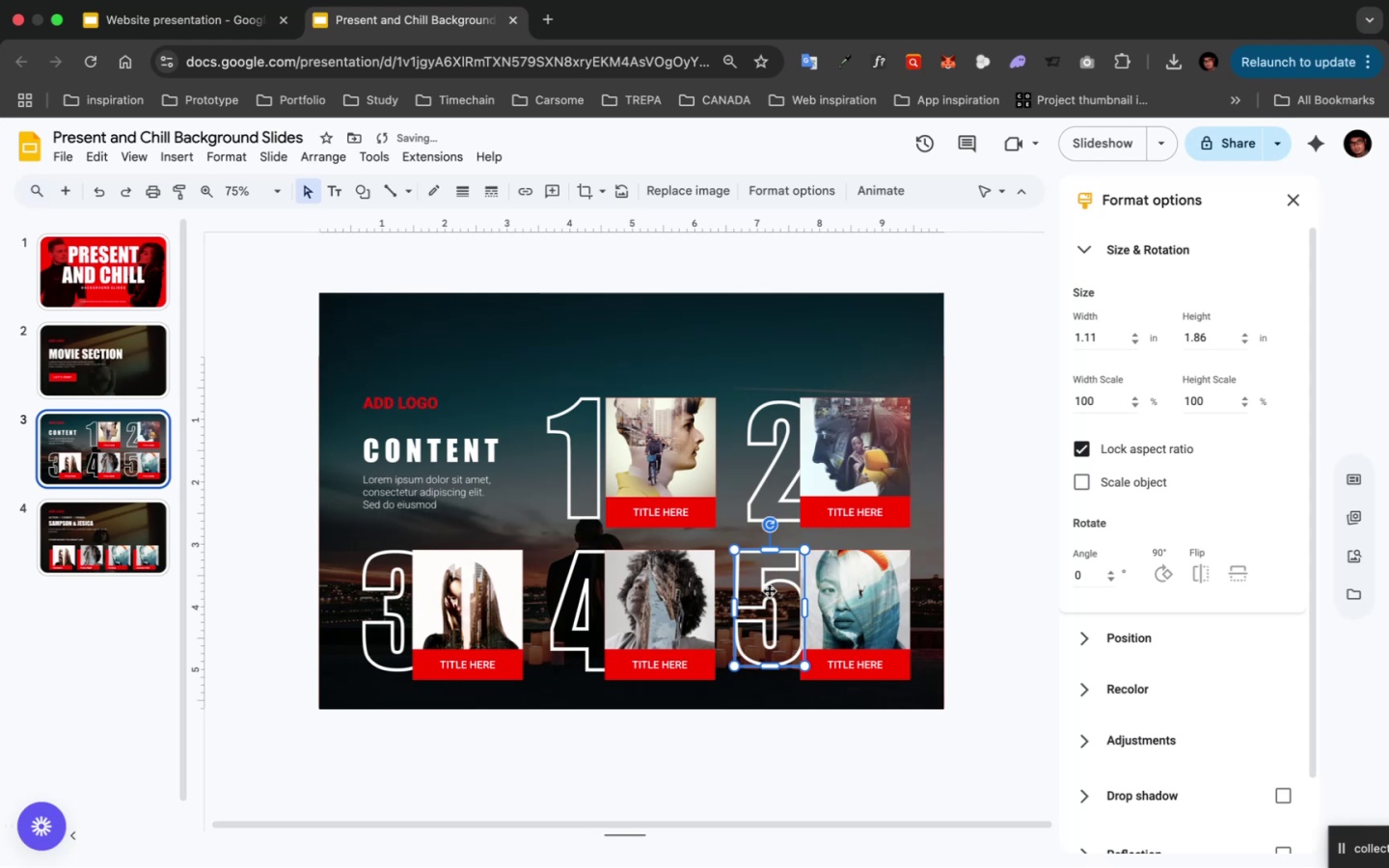 
key(Meta+ArrowDown)
 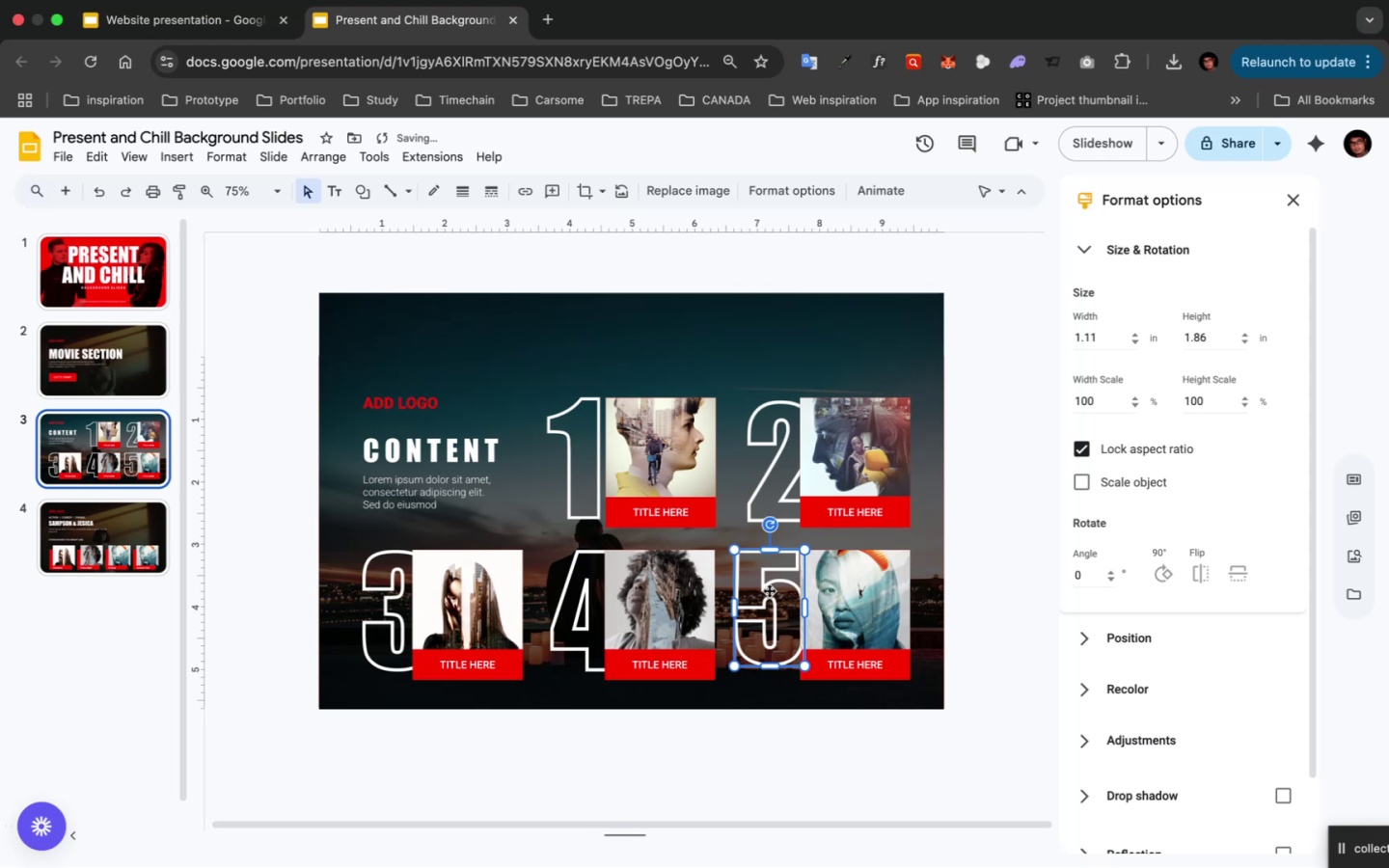 
key(Meta+ArrowDown)
 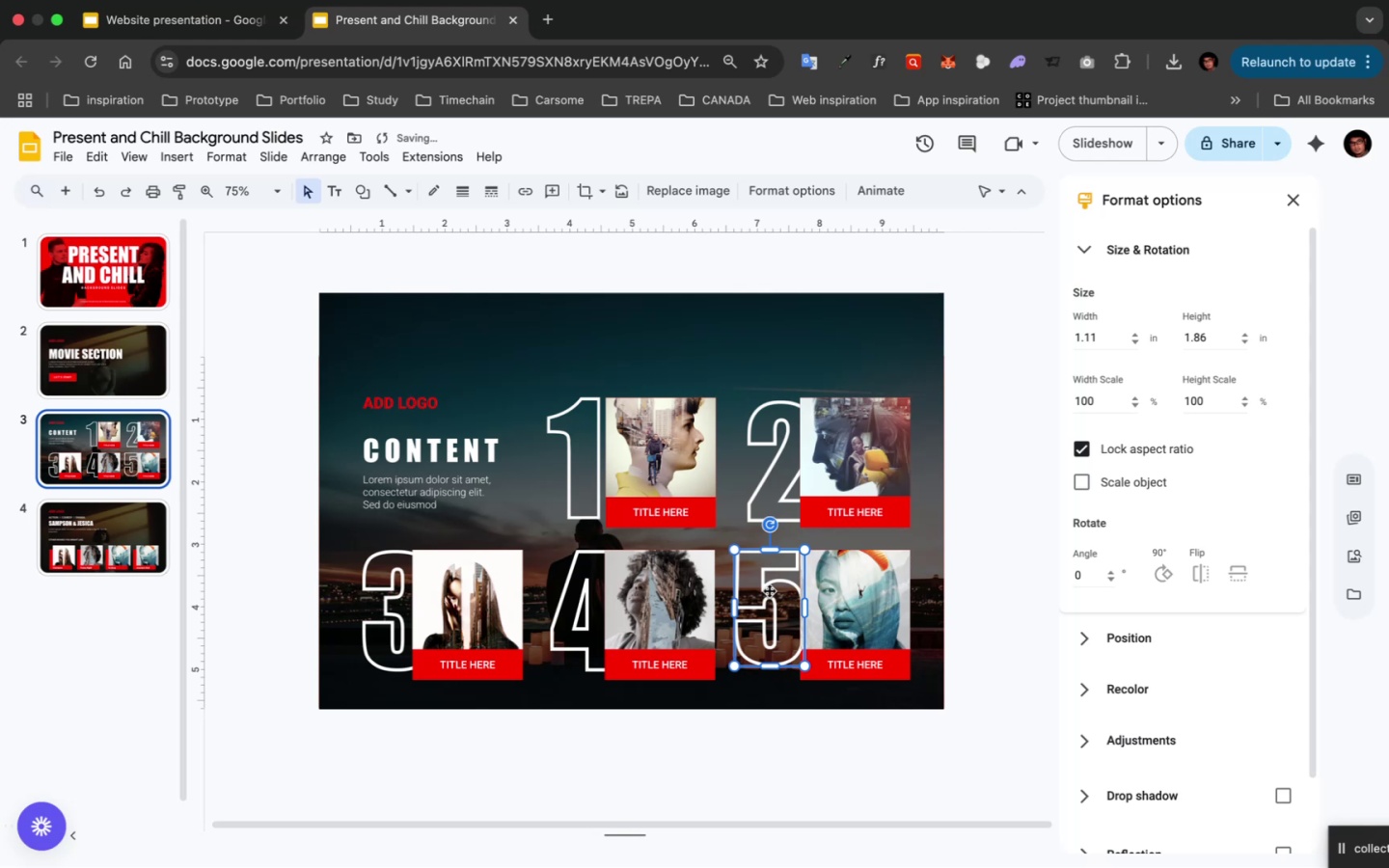 
key(Meta+ArrowDown)
 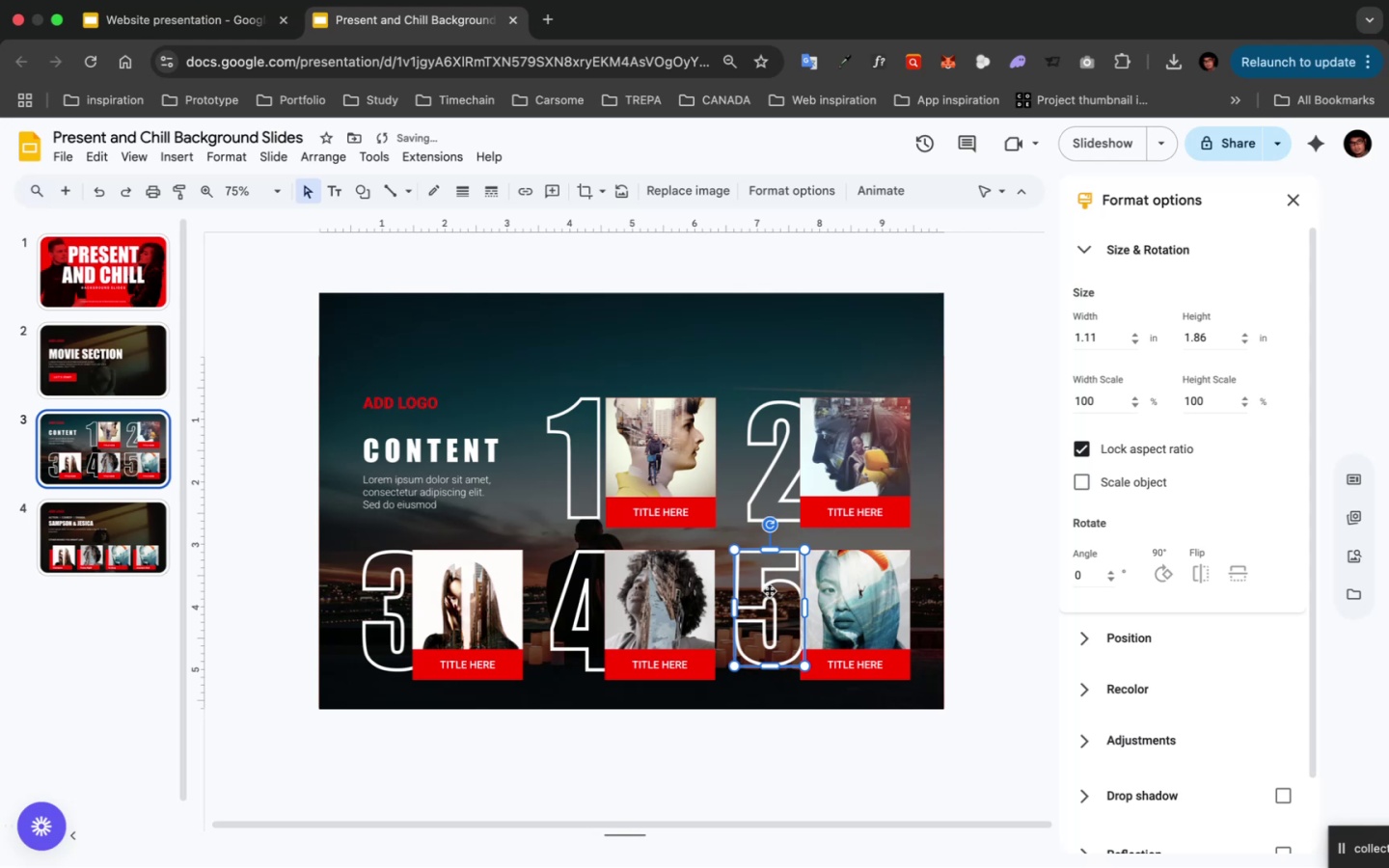 
key(Meta+ArrowDown)
 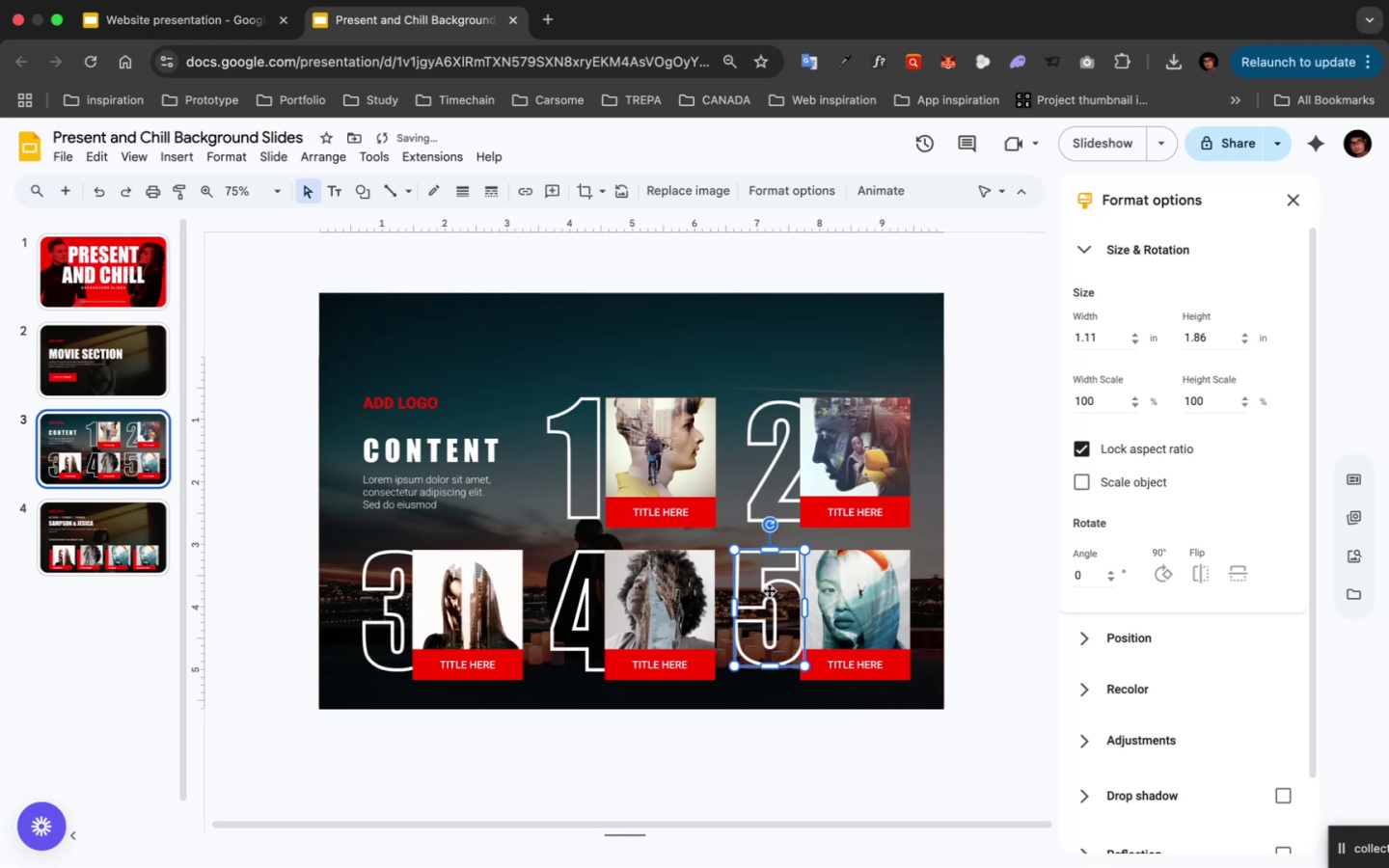 
key(Meta+ArrowDown)
 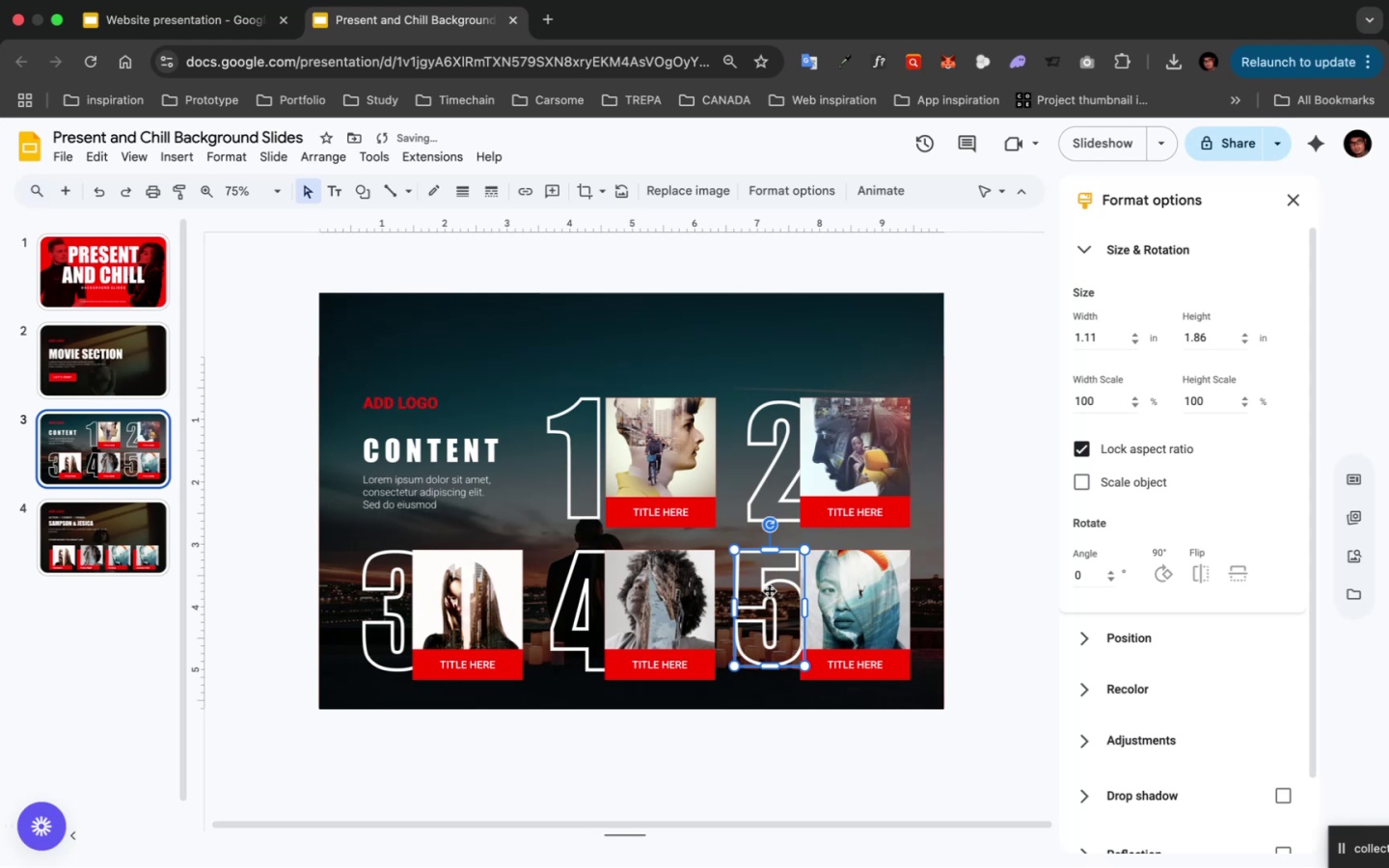 
key(Meta+ArrowDown)
 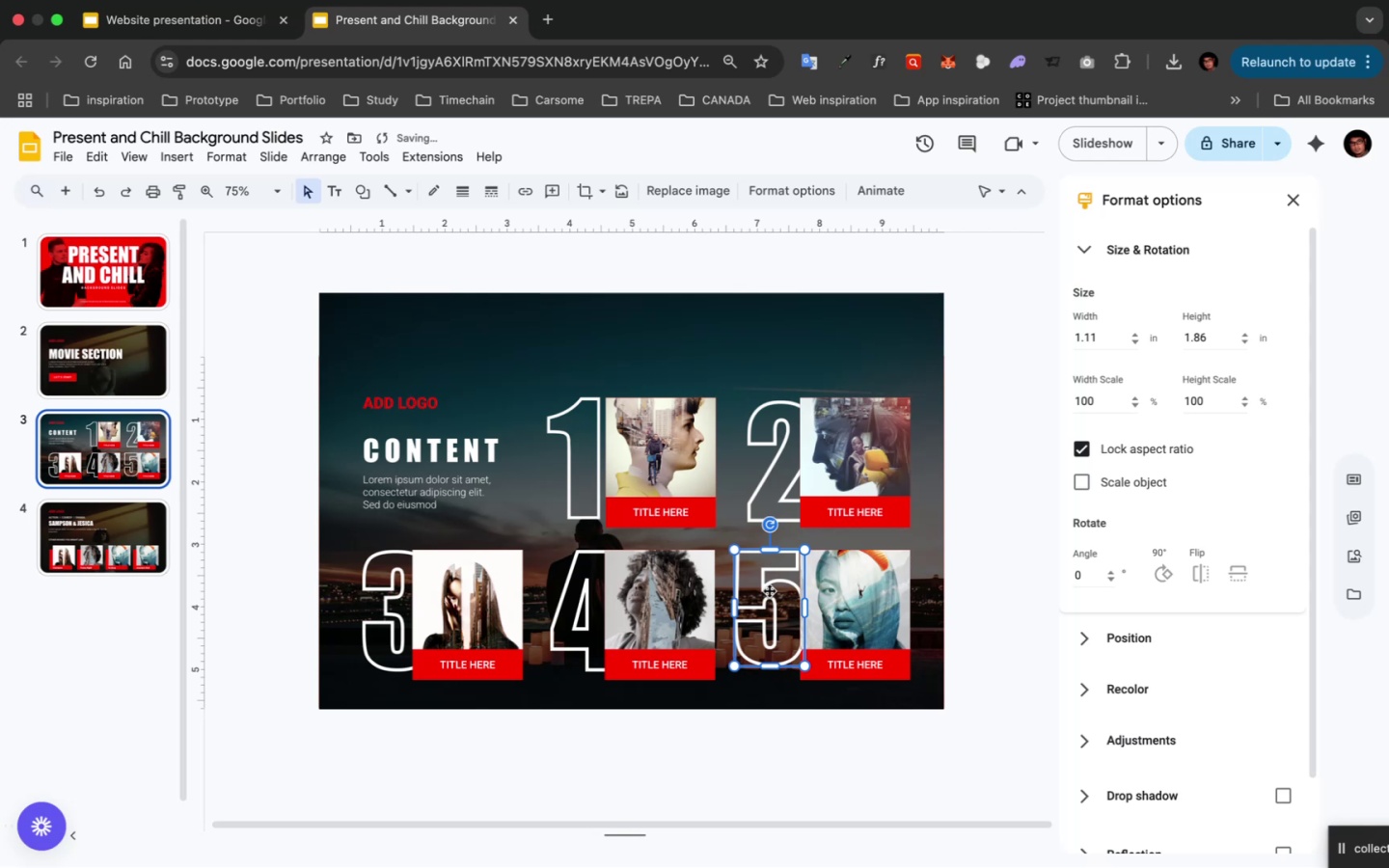 
key(Shift+ArrowRight)
 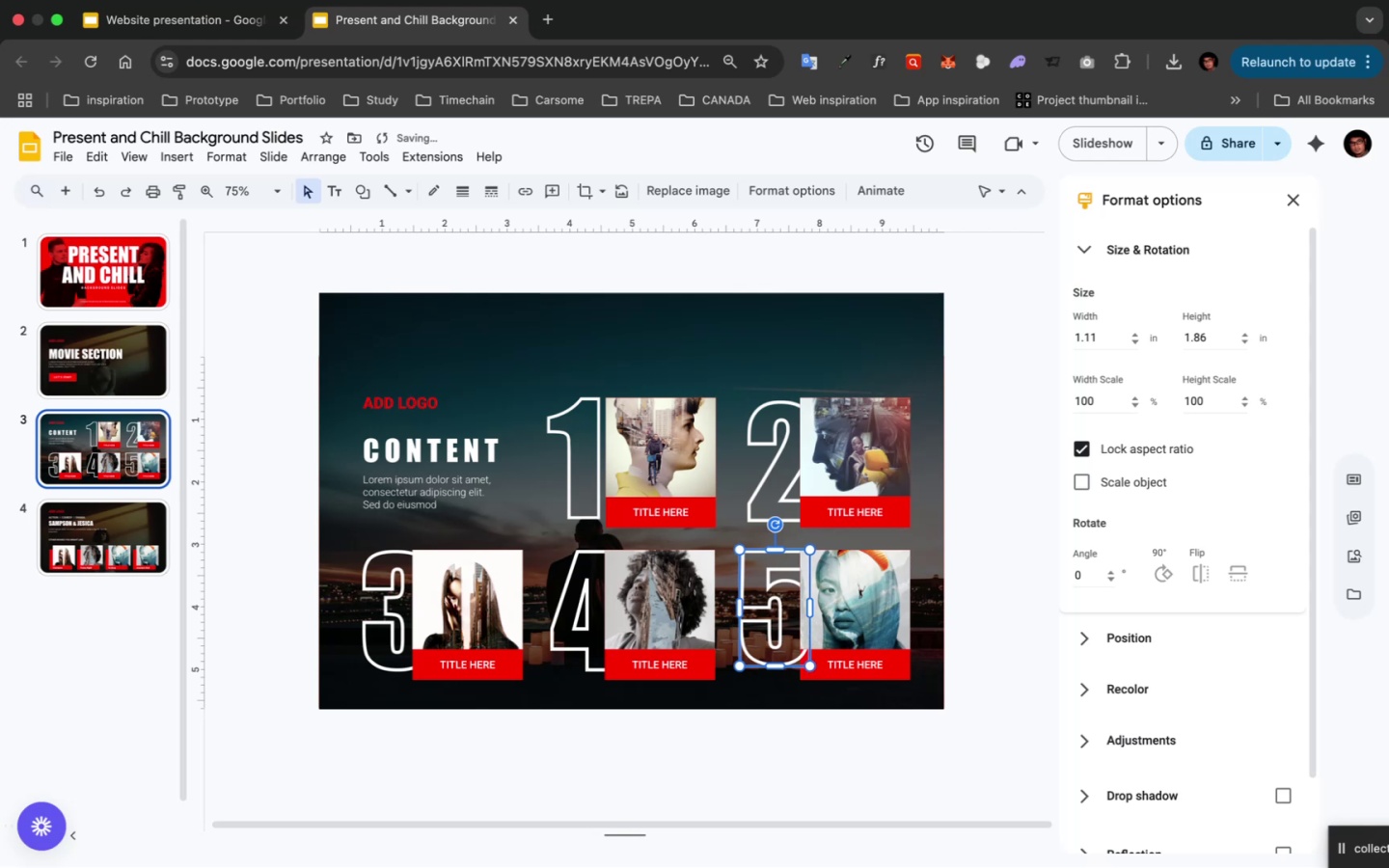 
key(Shift+ArrowRight)
 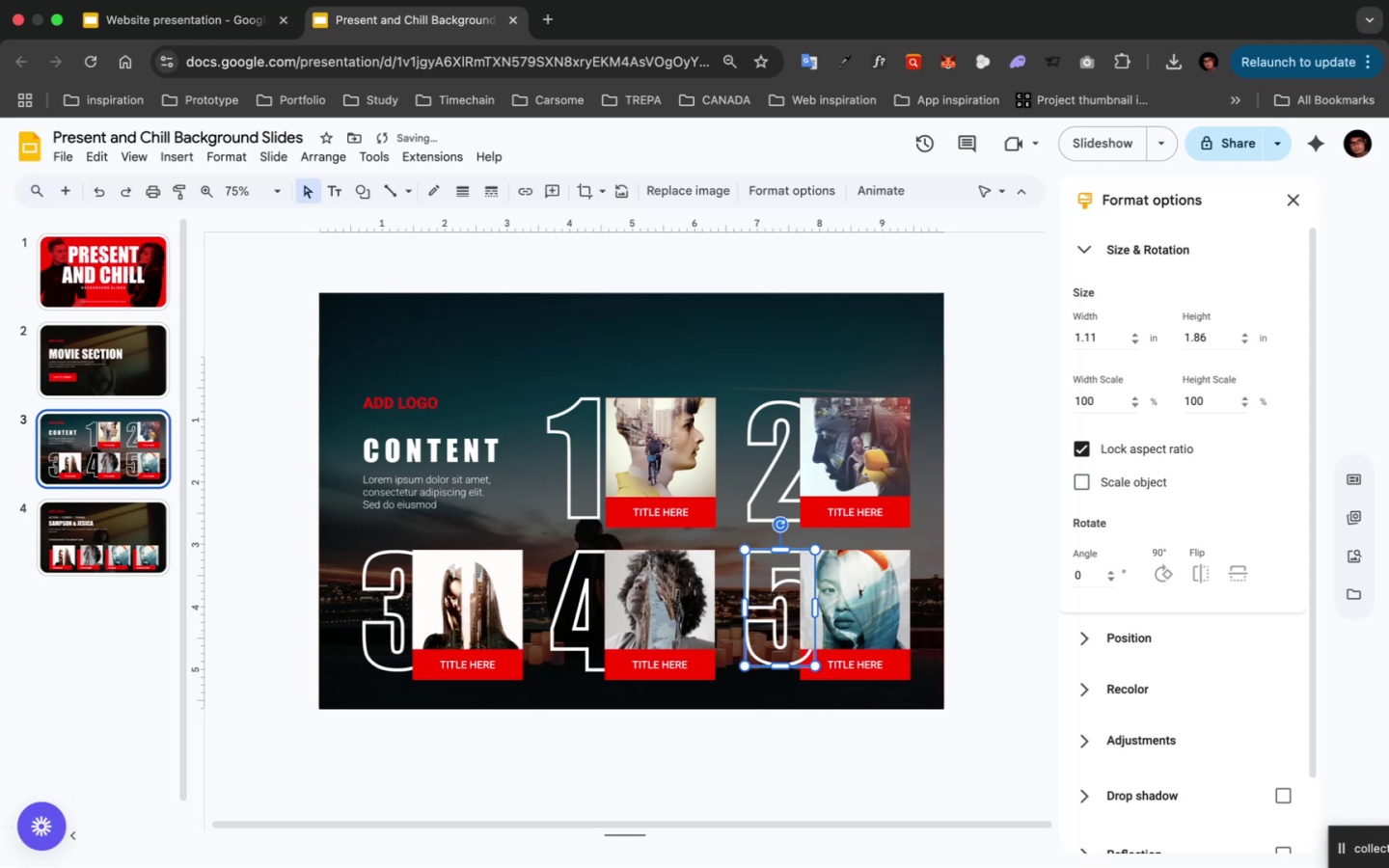 
key(Meta+ArrowDown)
 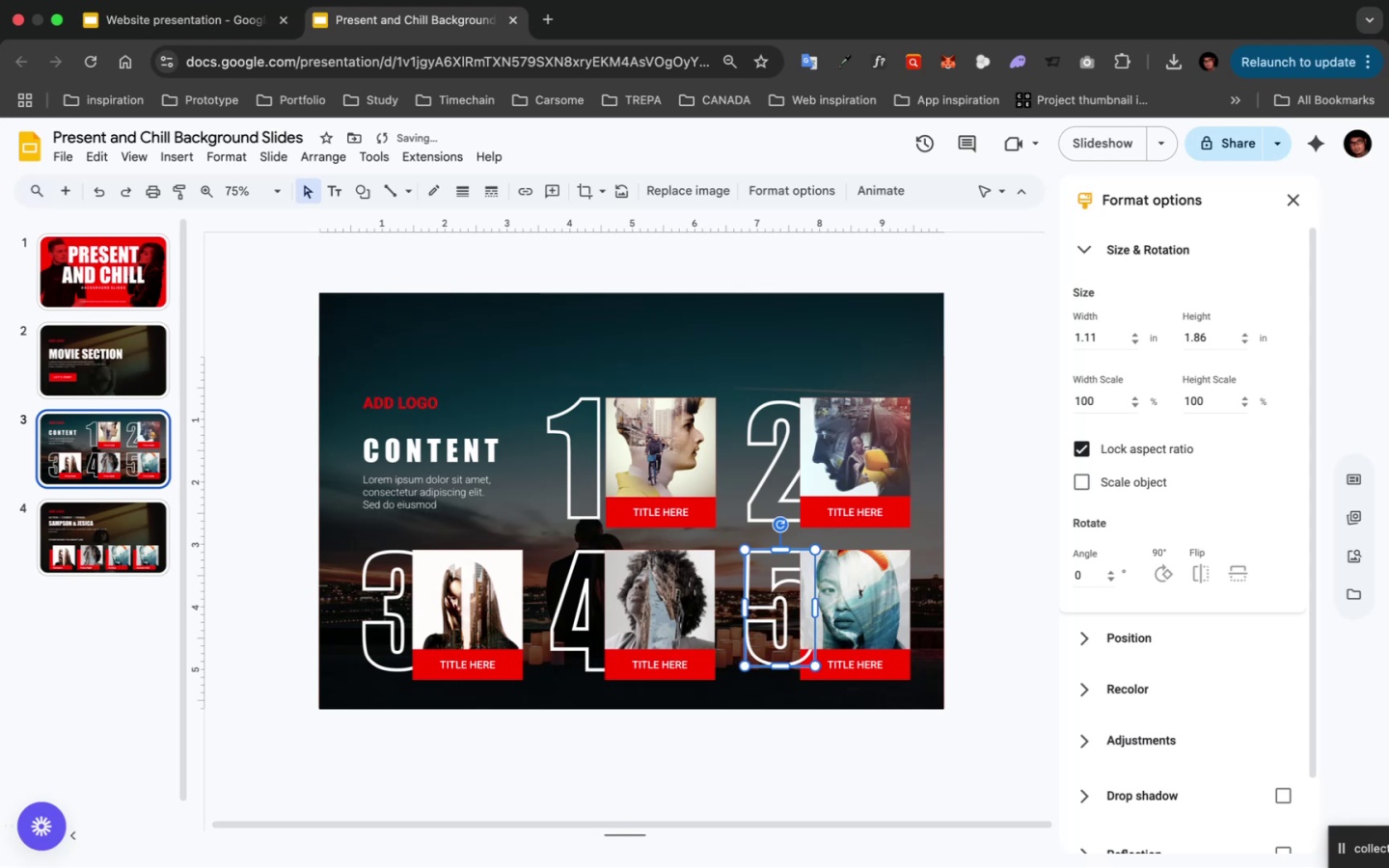 
key(Meta+ArrowDown)
 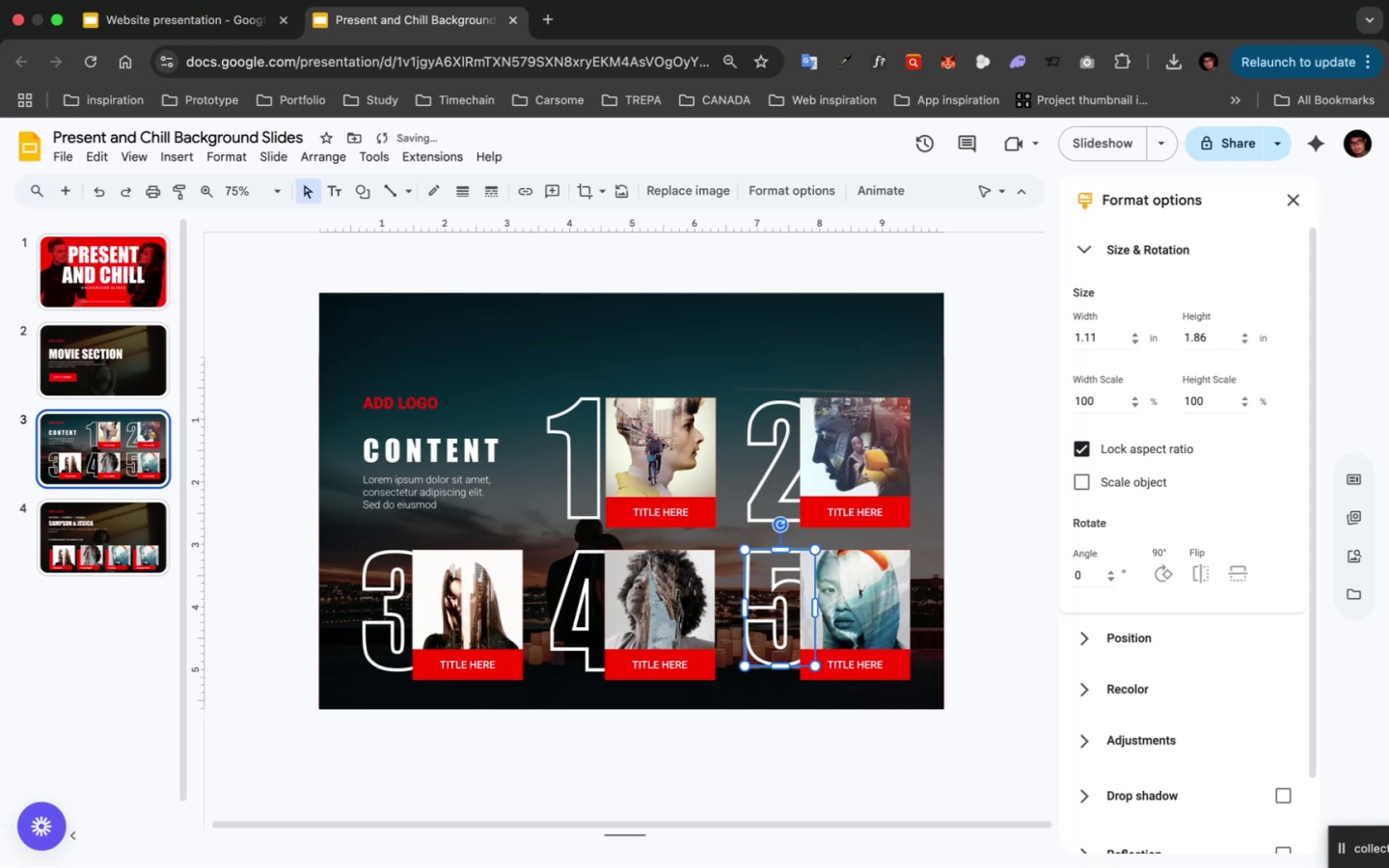 
key(Meta+ArrowDown)
 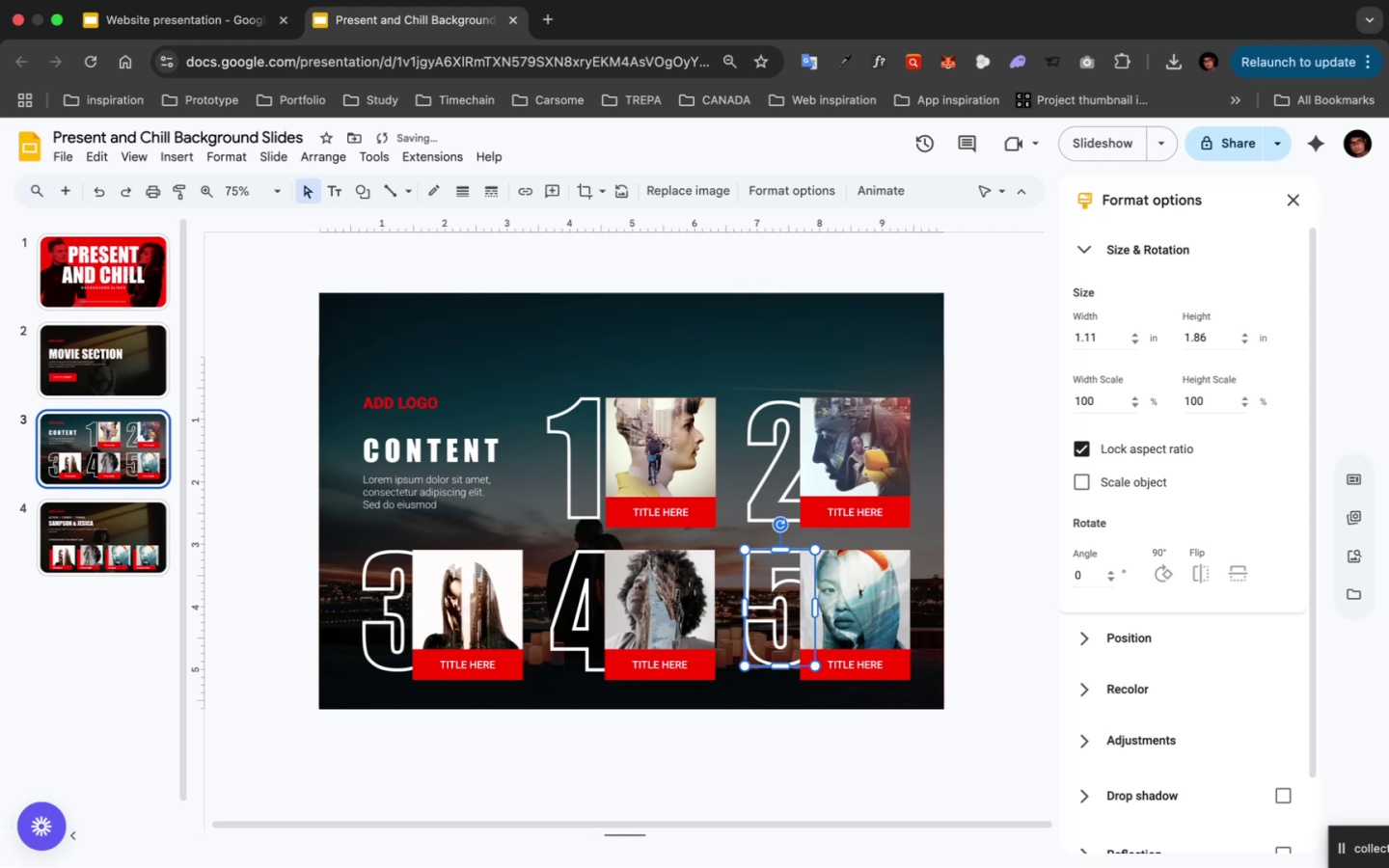 
hold_key(key=ShiftLeft, duration=2.53)
 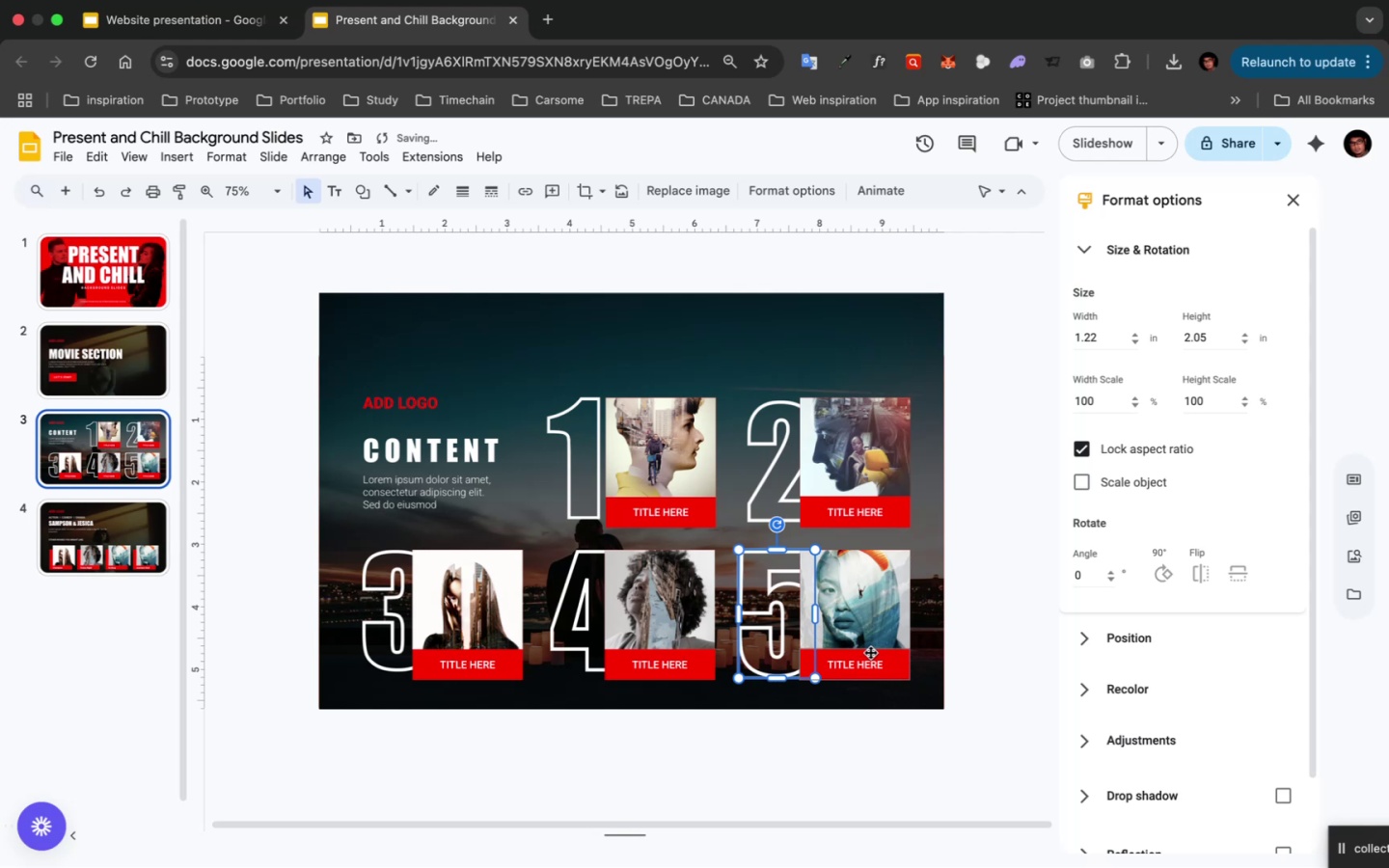 
key(Shift+ArrowRight)
 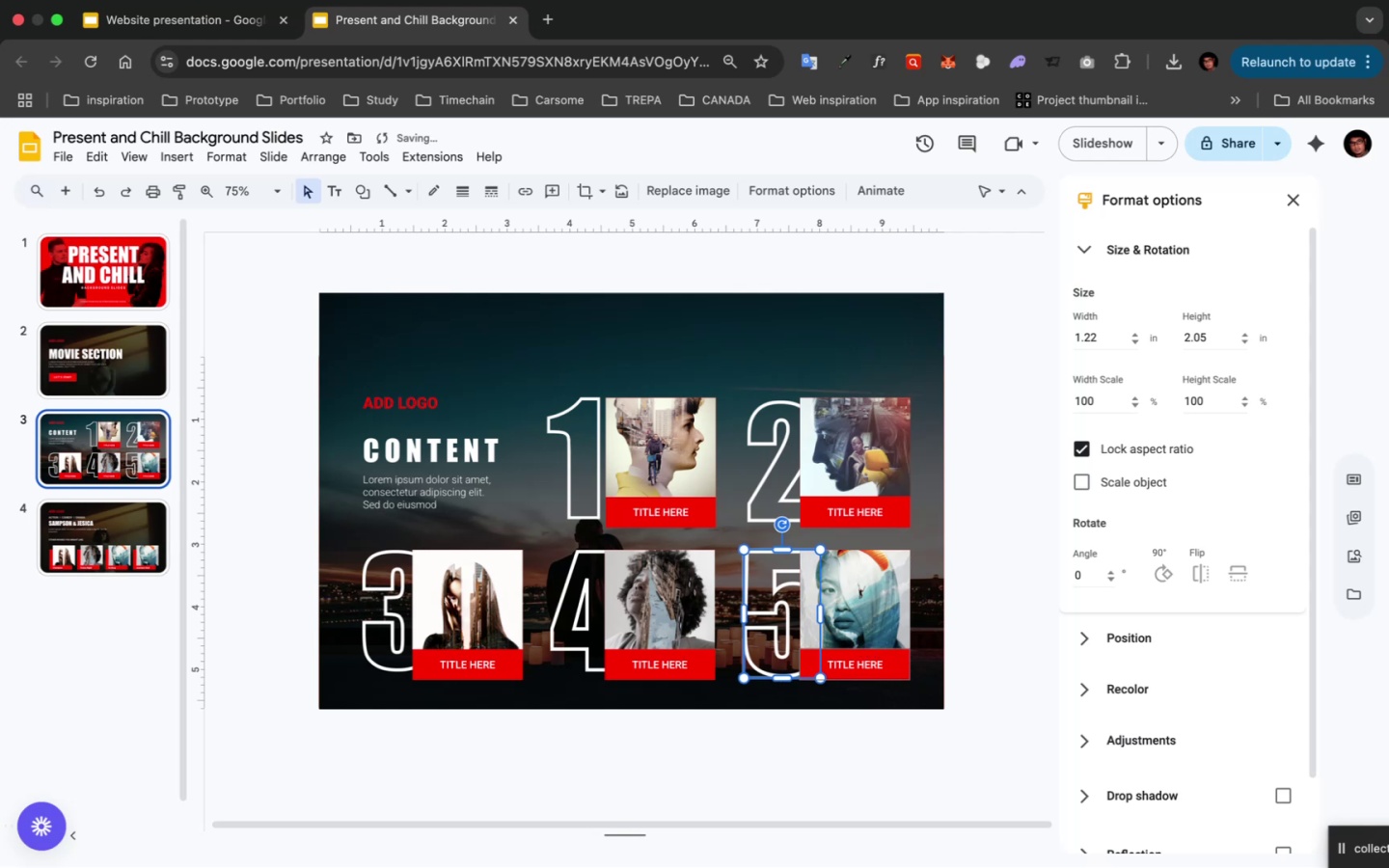 
key(ArrowRight)
 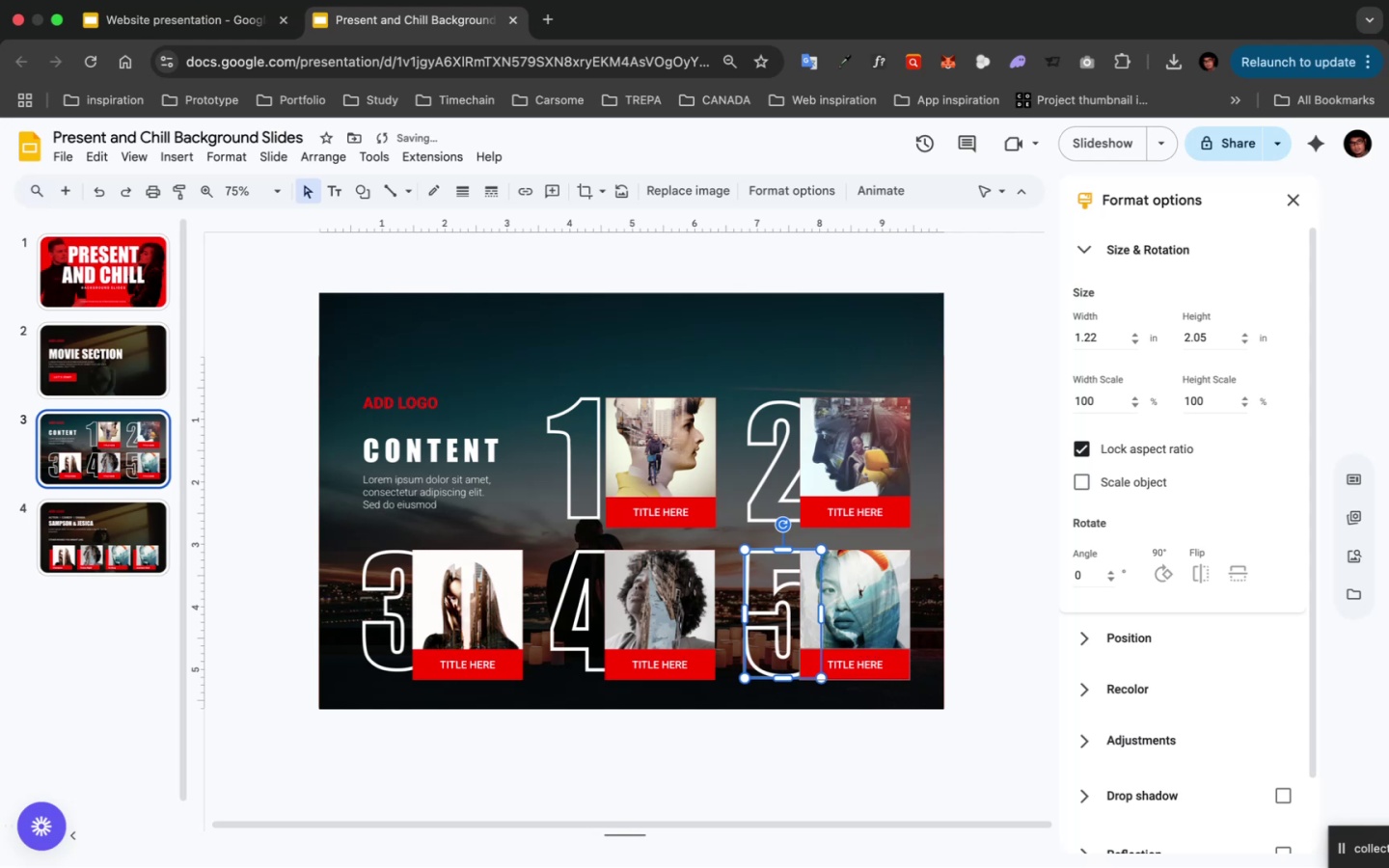 
key(ArrowRight)
 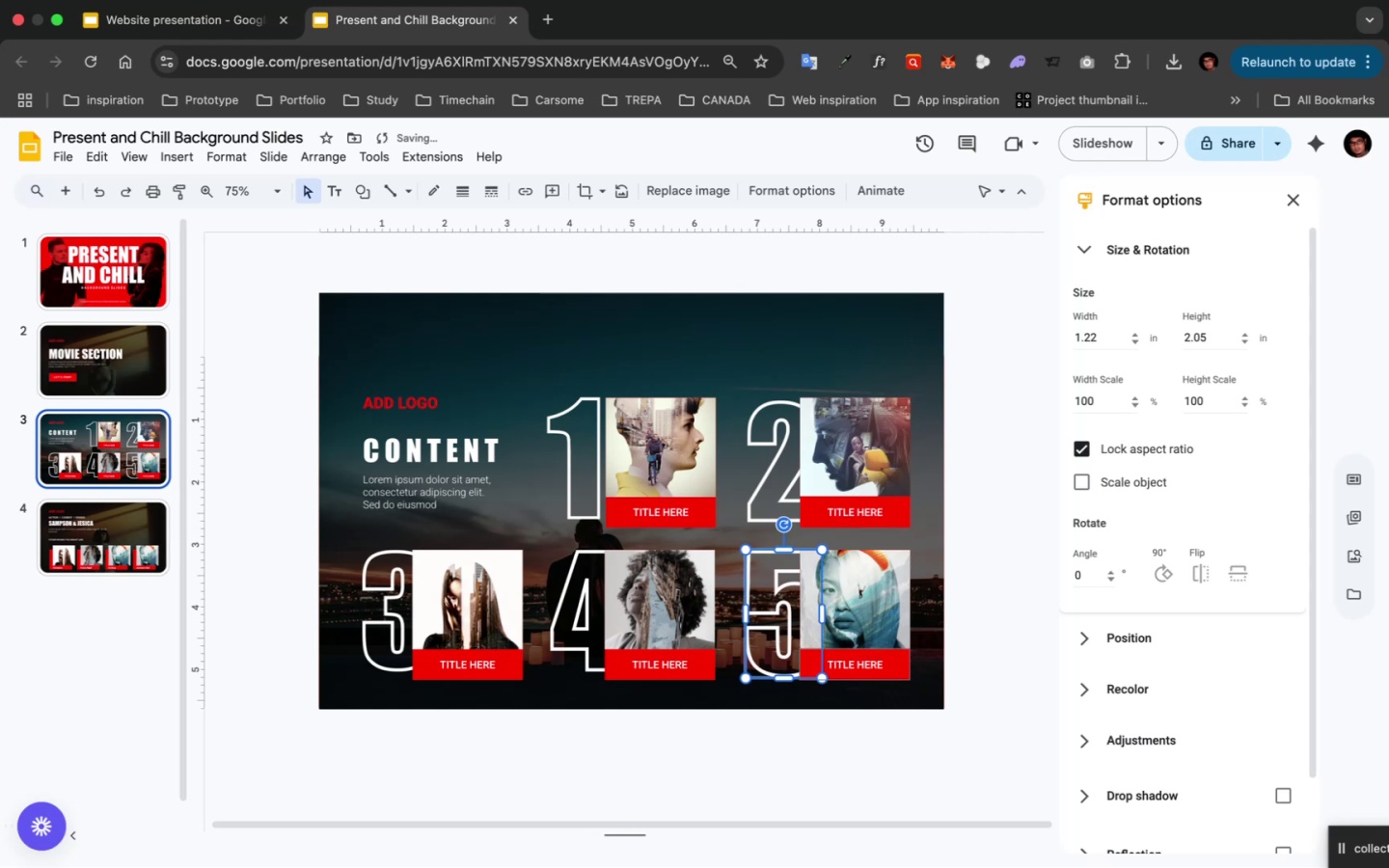 
key(ArrowRight)
 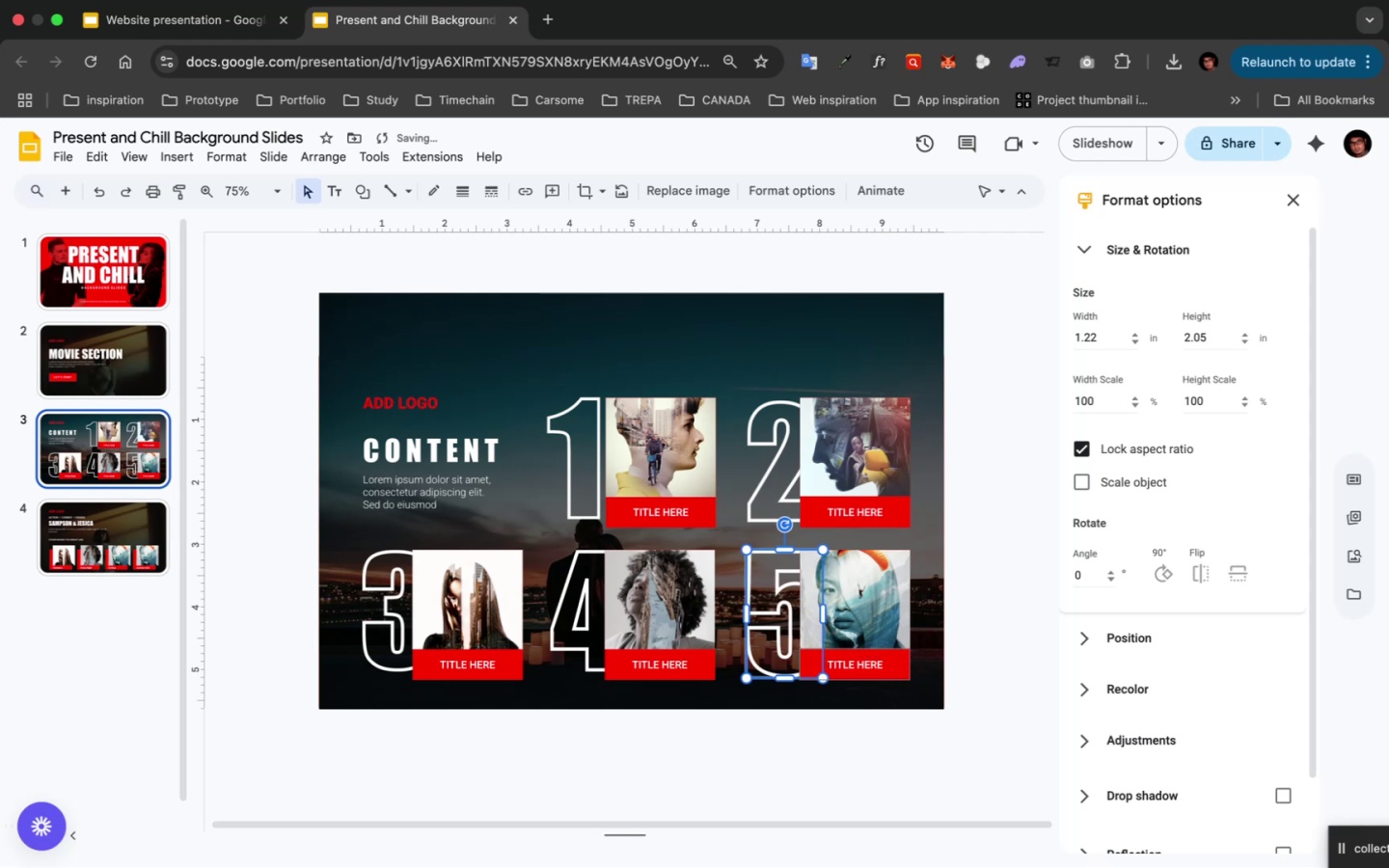 
key(ArrowRight)
 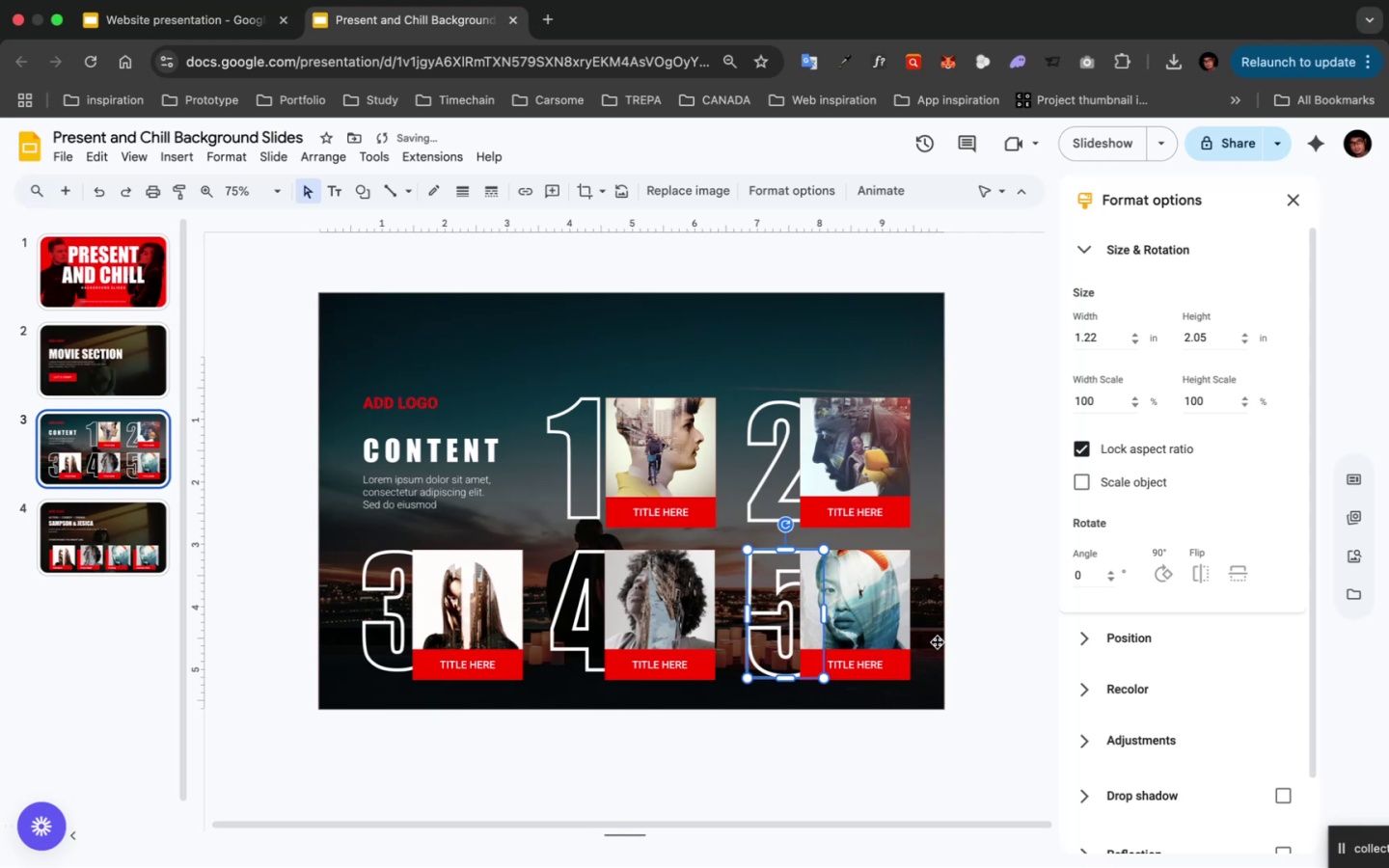 
left_click([962, 635])
 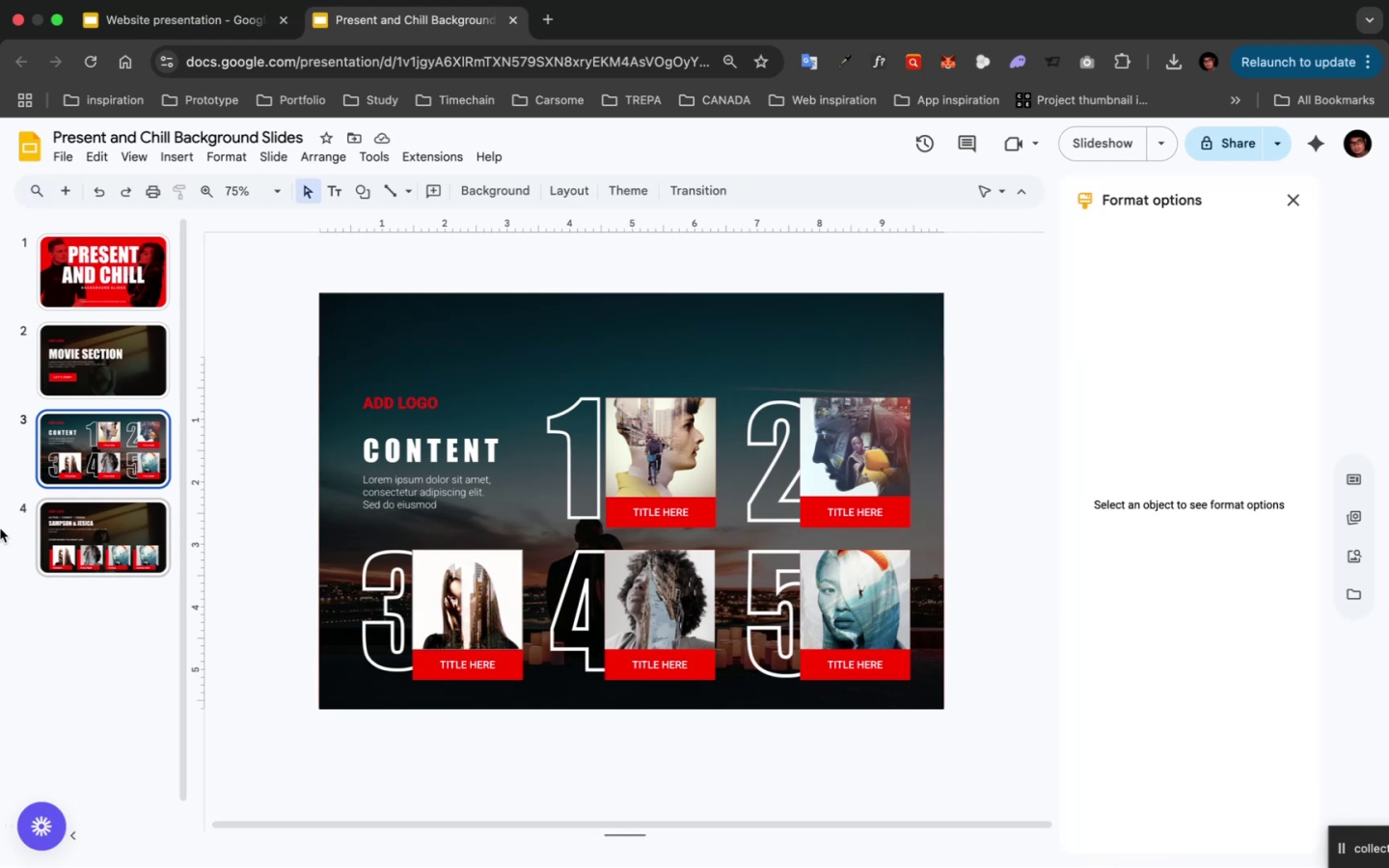 
wait(5.28)
 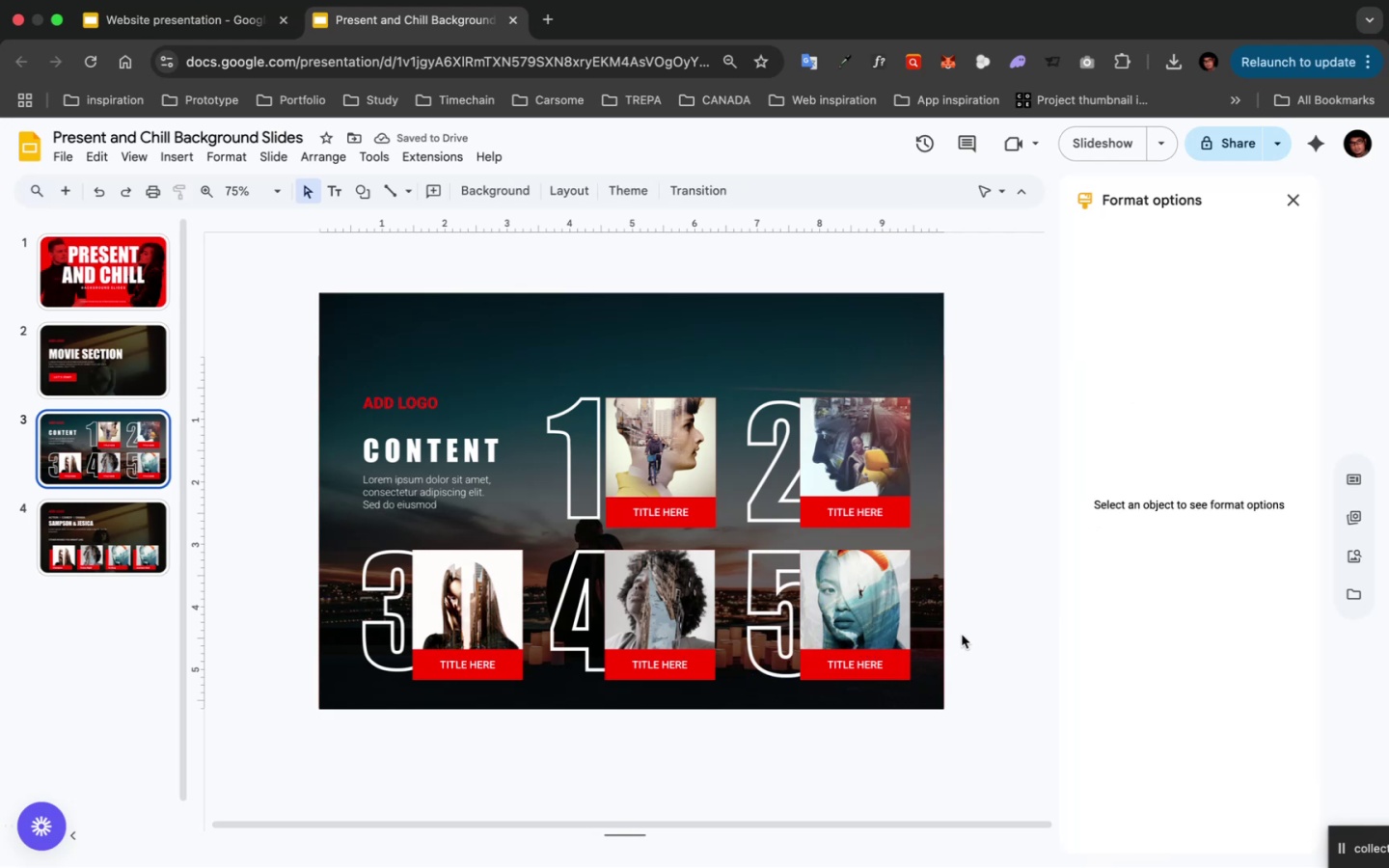 
double_click([90, 537])
 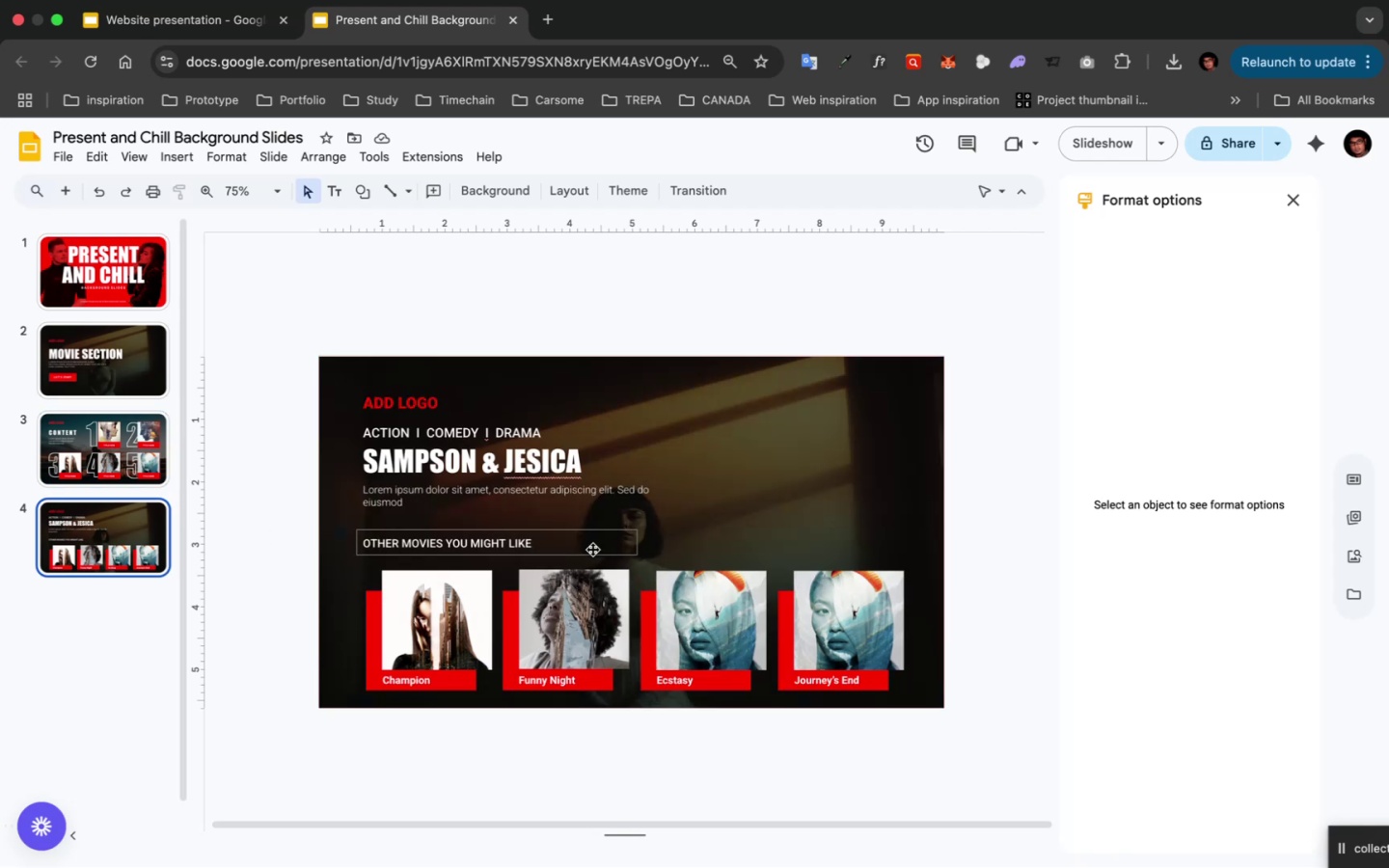 
left_click([990, 517])
 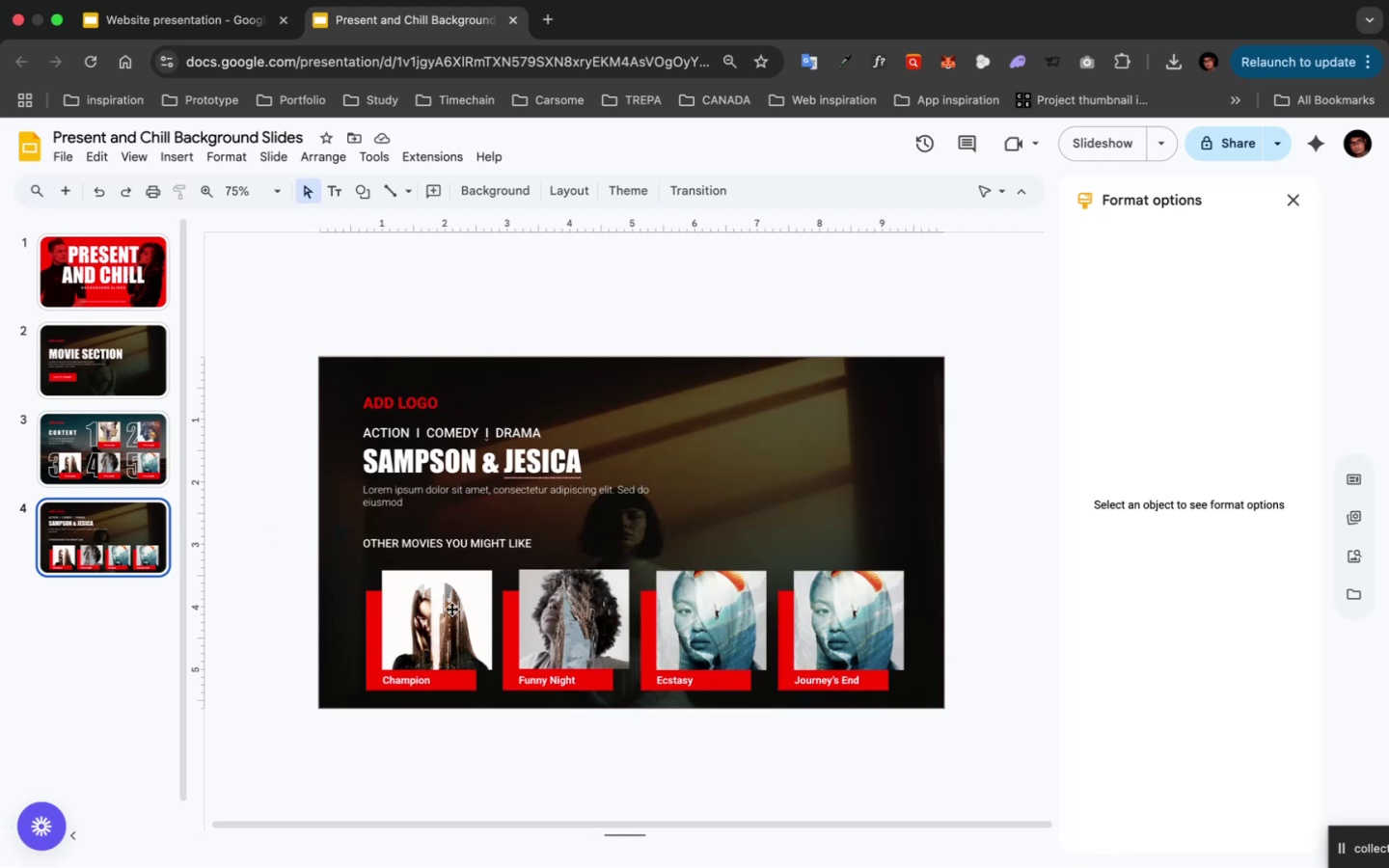 
left_click([371, 617])
 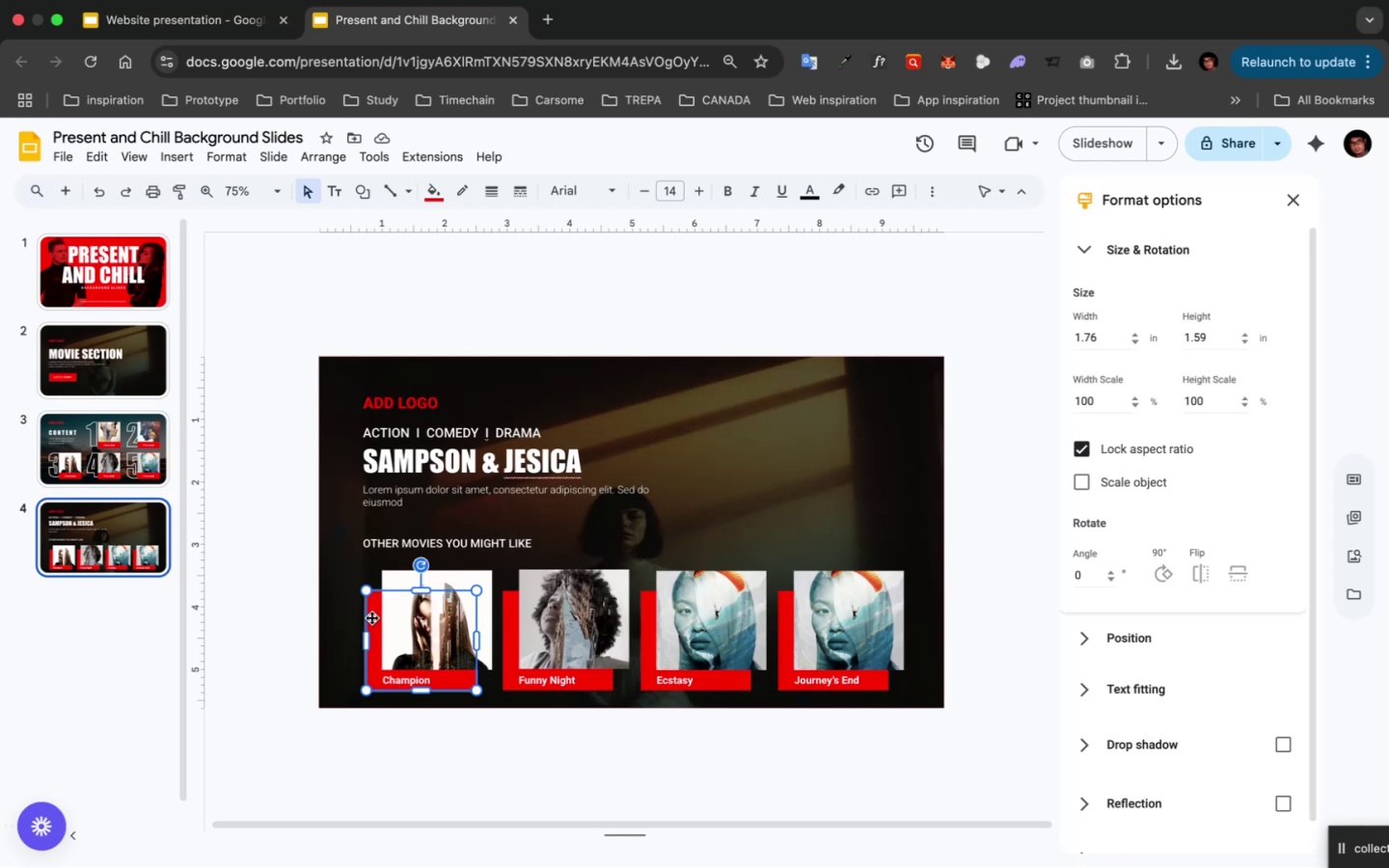 
key(Meta+Equal)
 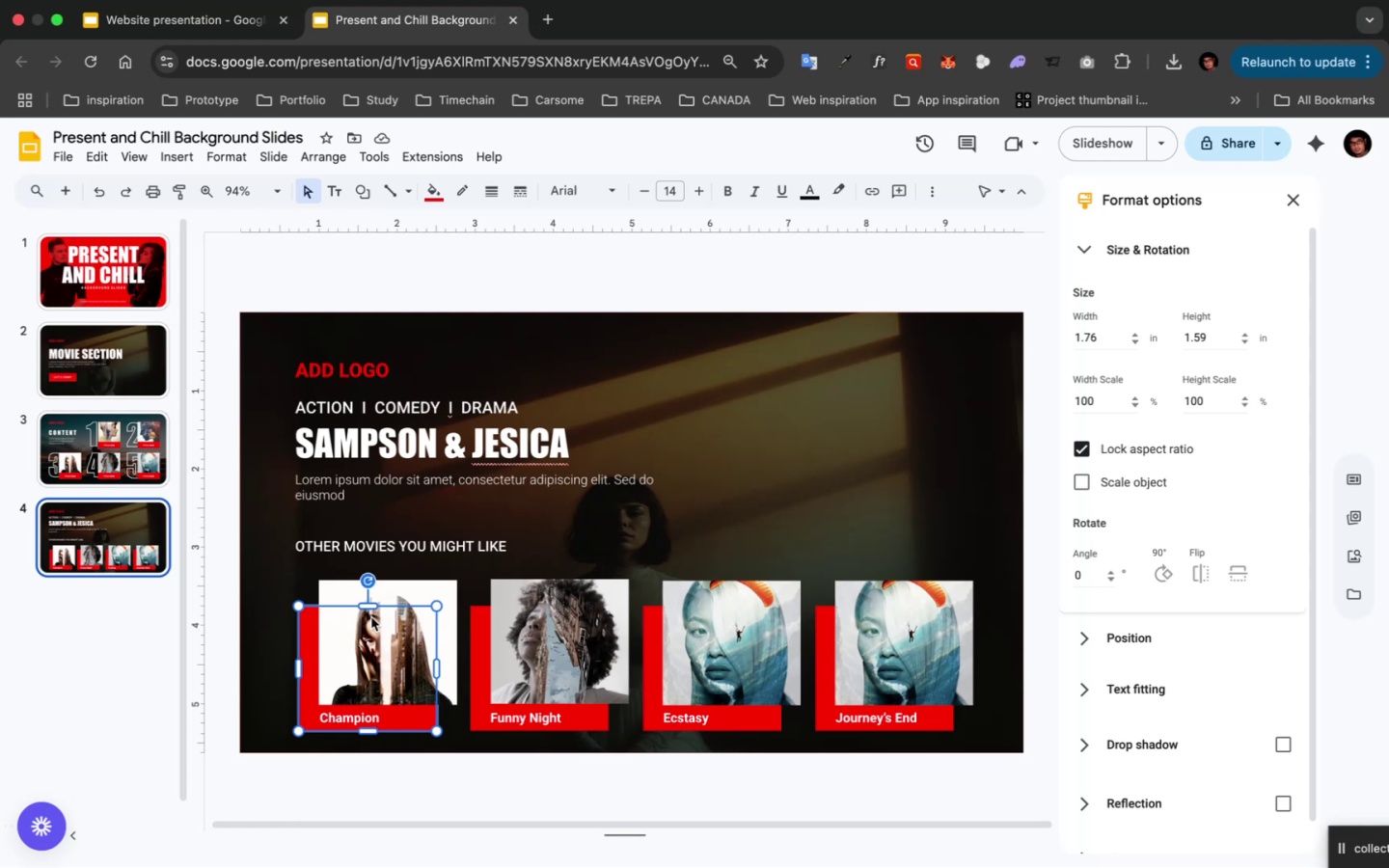 
key(Meta+Equal)
 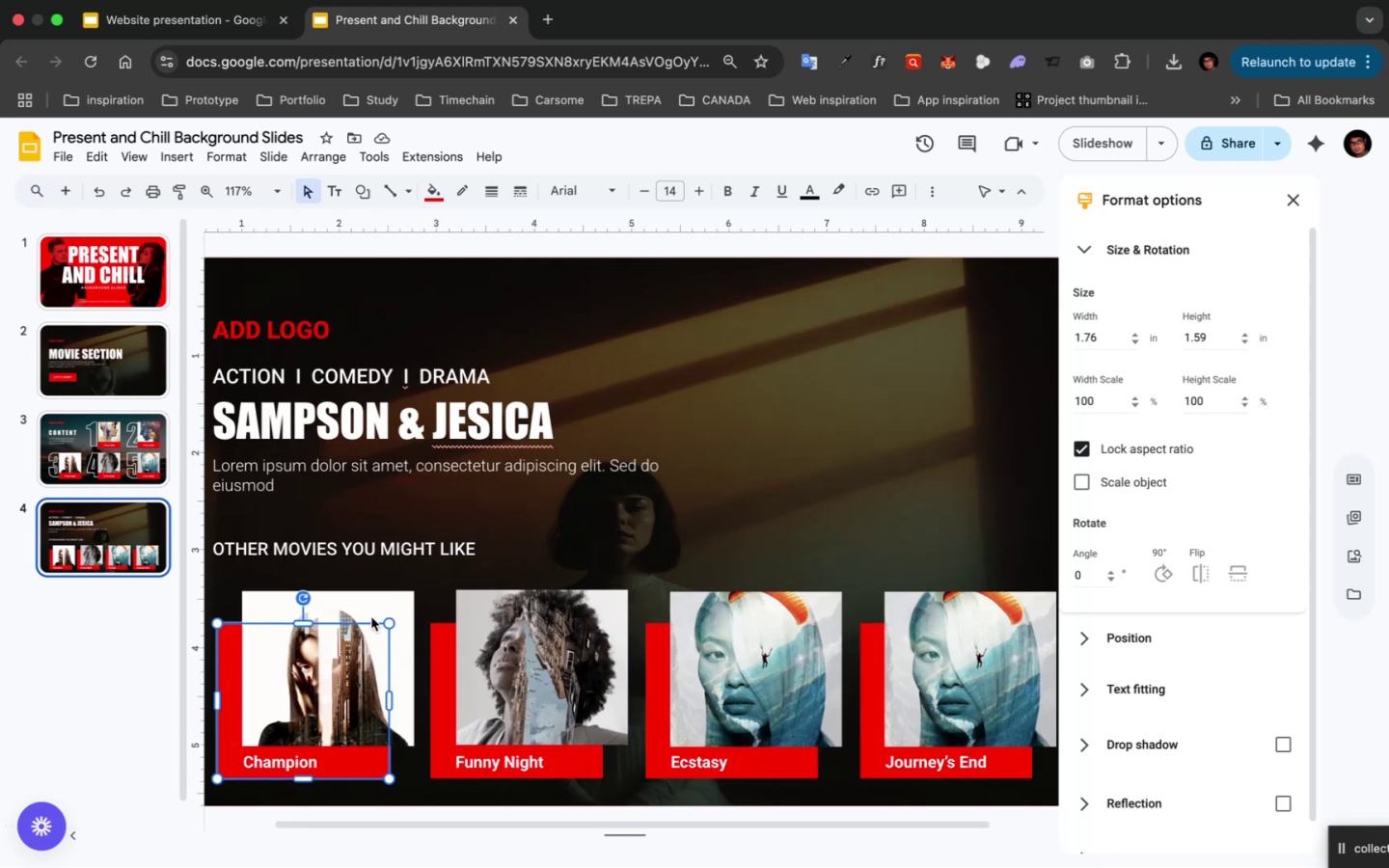 
scroll: coordinate [435, 583], scroll_direction: down, amount: 5.0
 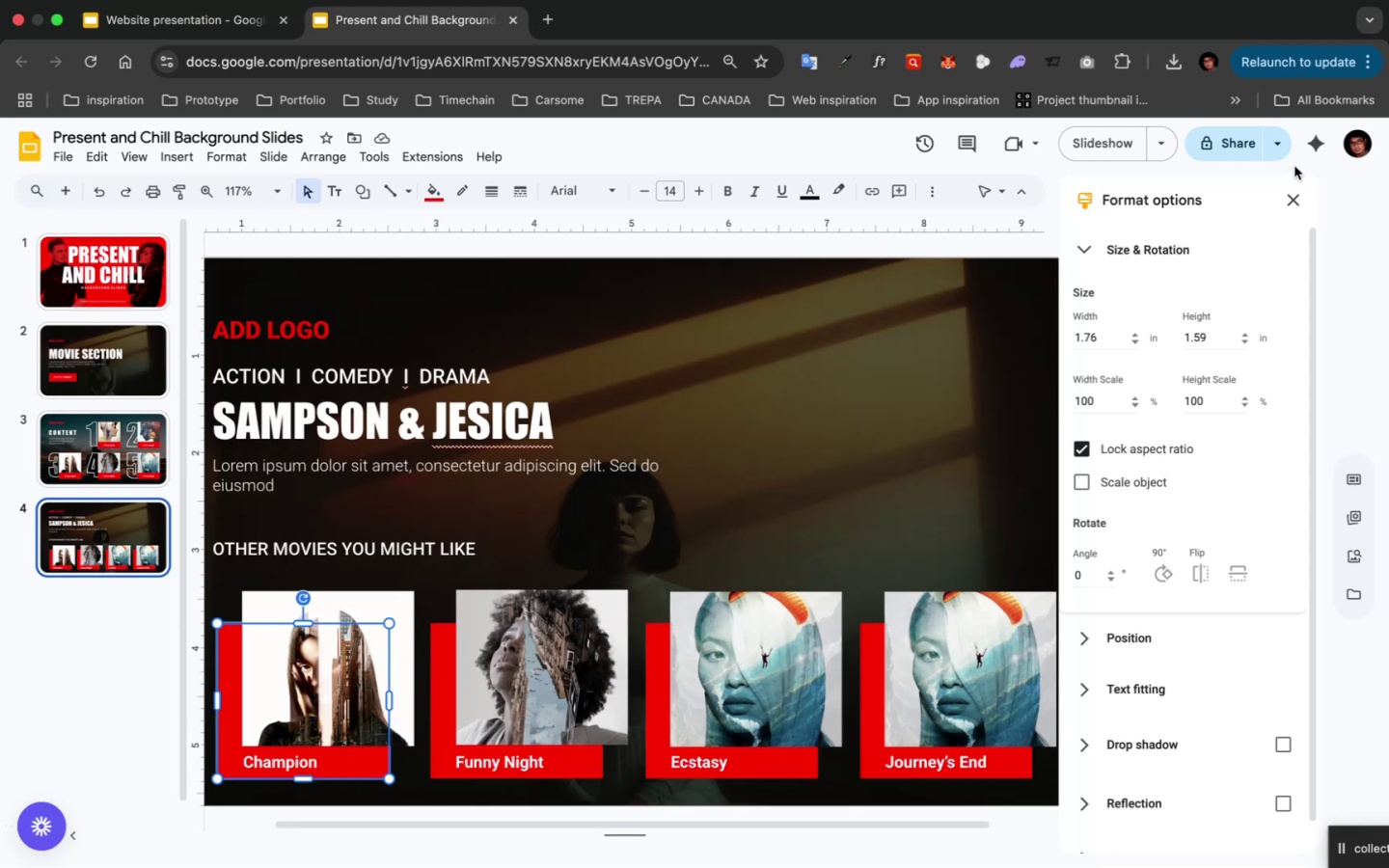 
left_click([1287, 202])
 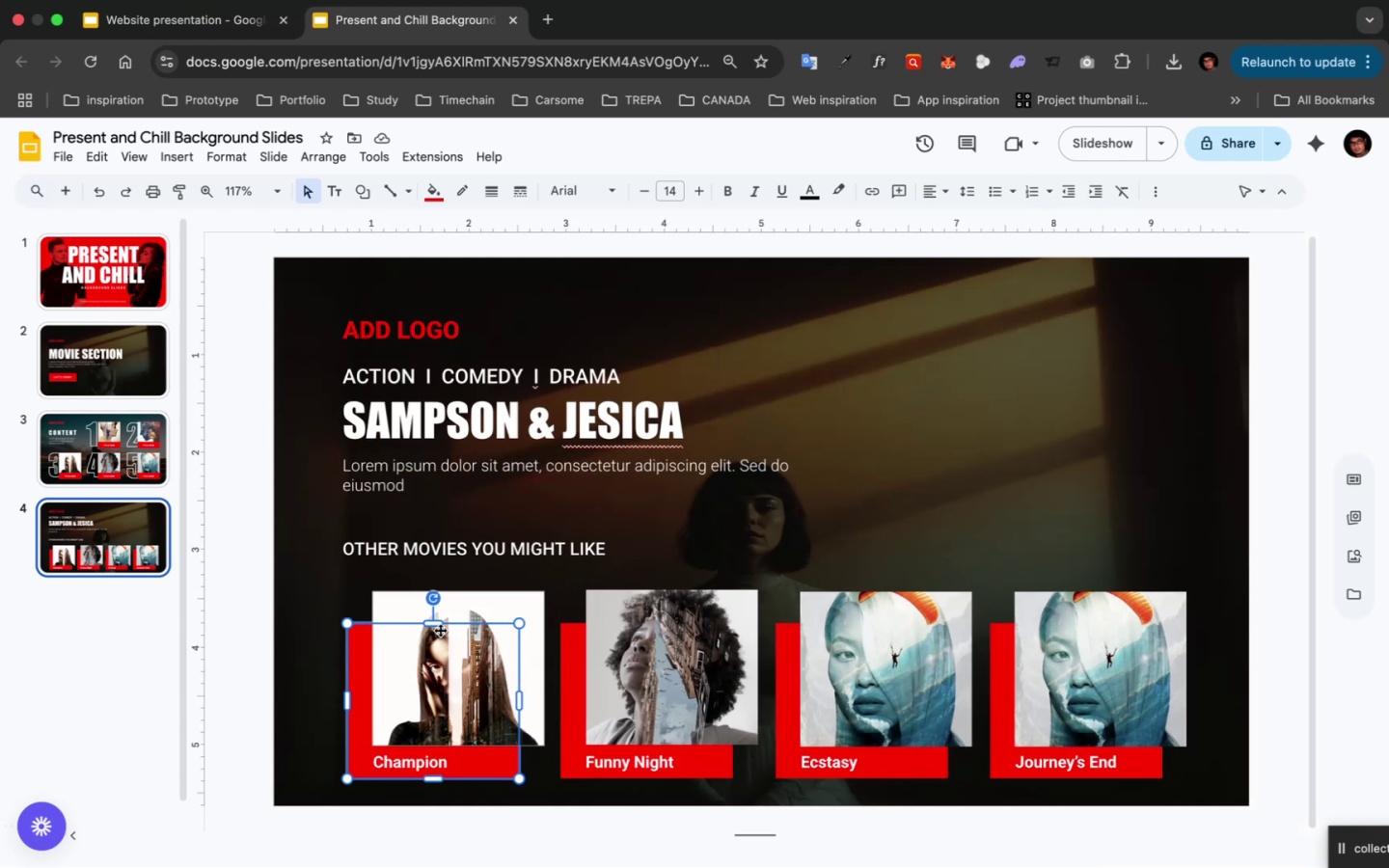 
left_click_drag(start_coordinate=[439, 623], to_coordinate=[423, 744])
 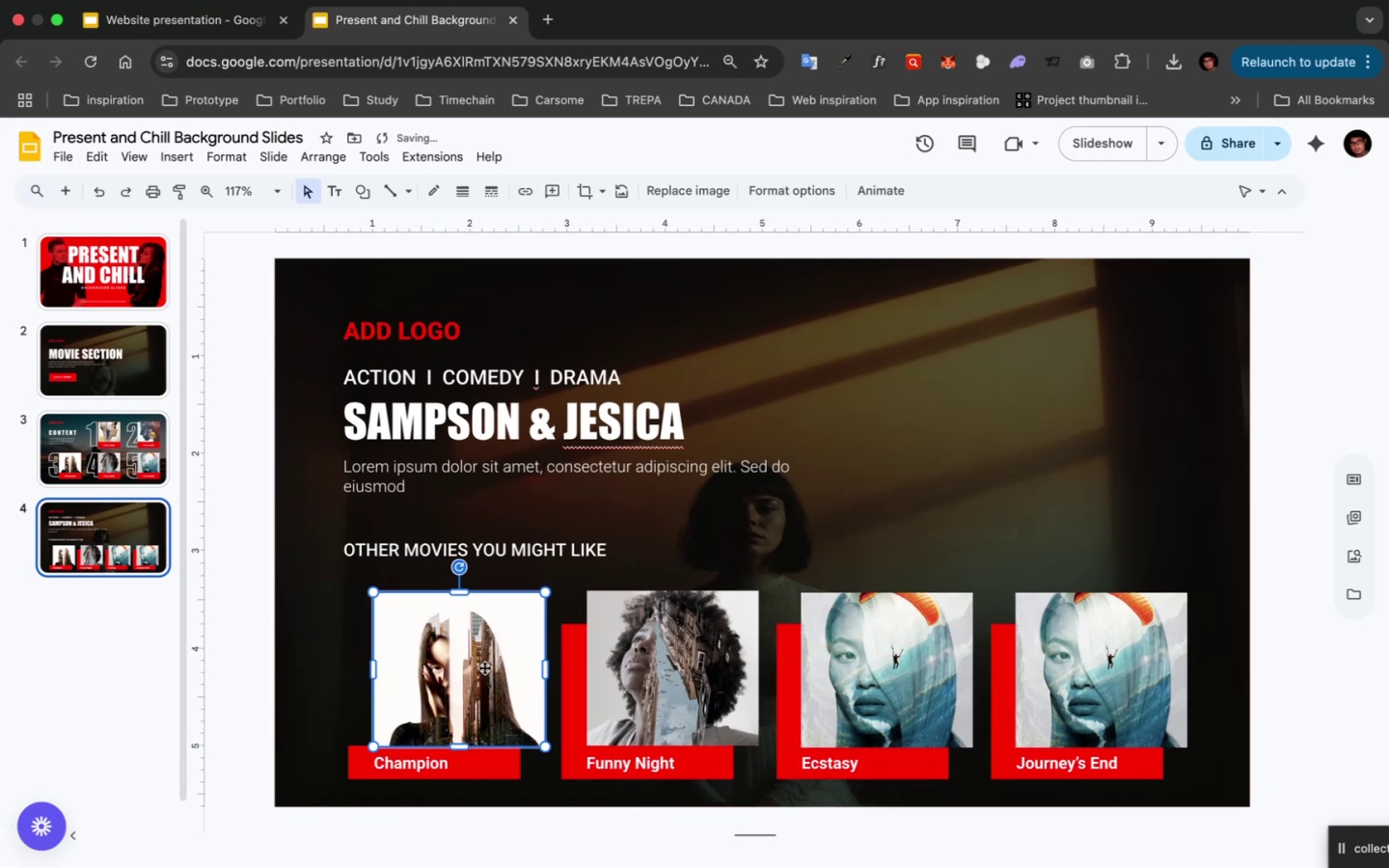 
left_click_drag(start_coordinate=[520, 668], to_coordinate=[498, 672])
 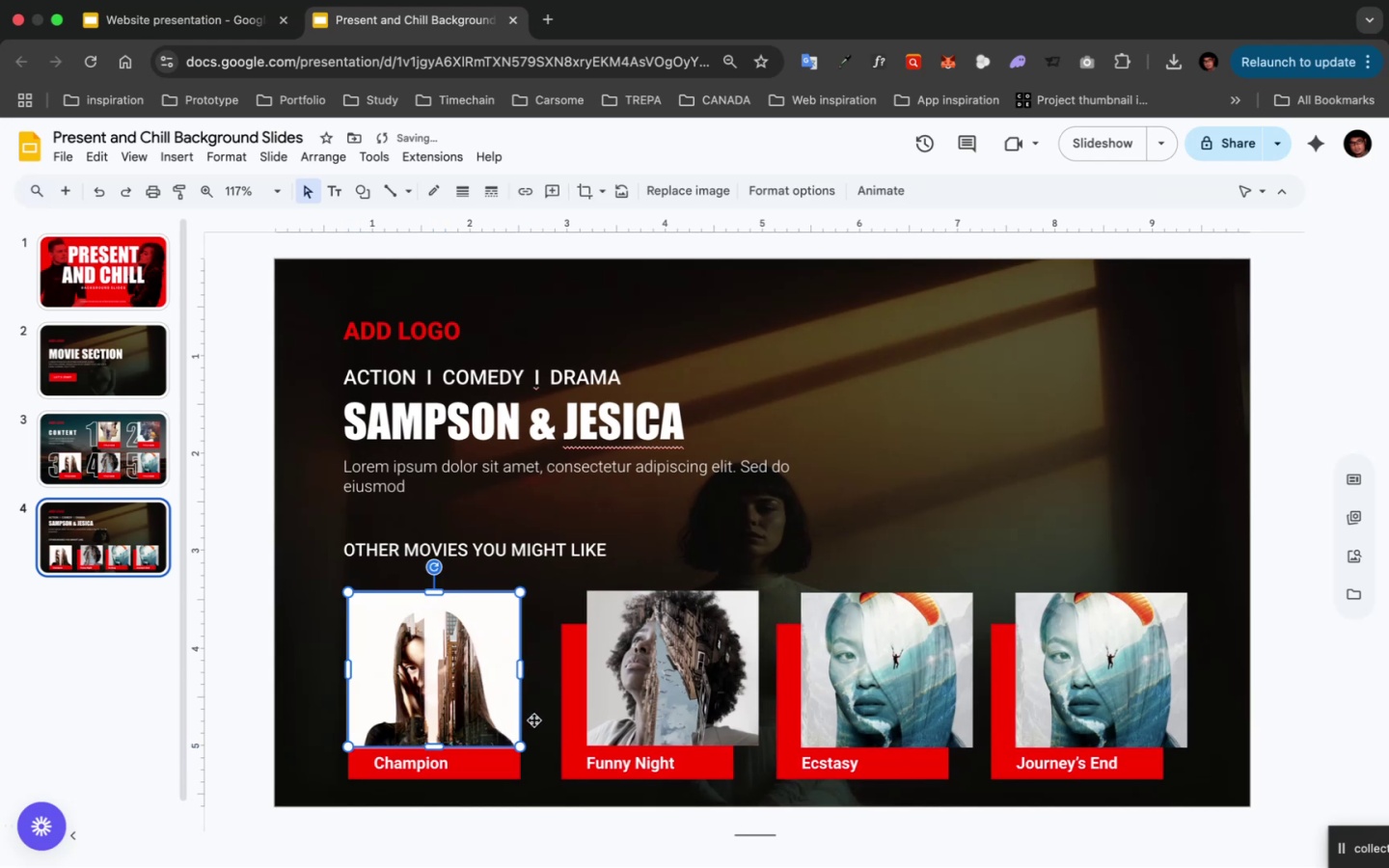 
hold_key(key=ShiftLeft, duration=1.8)
 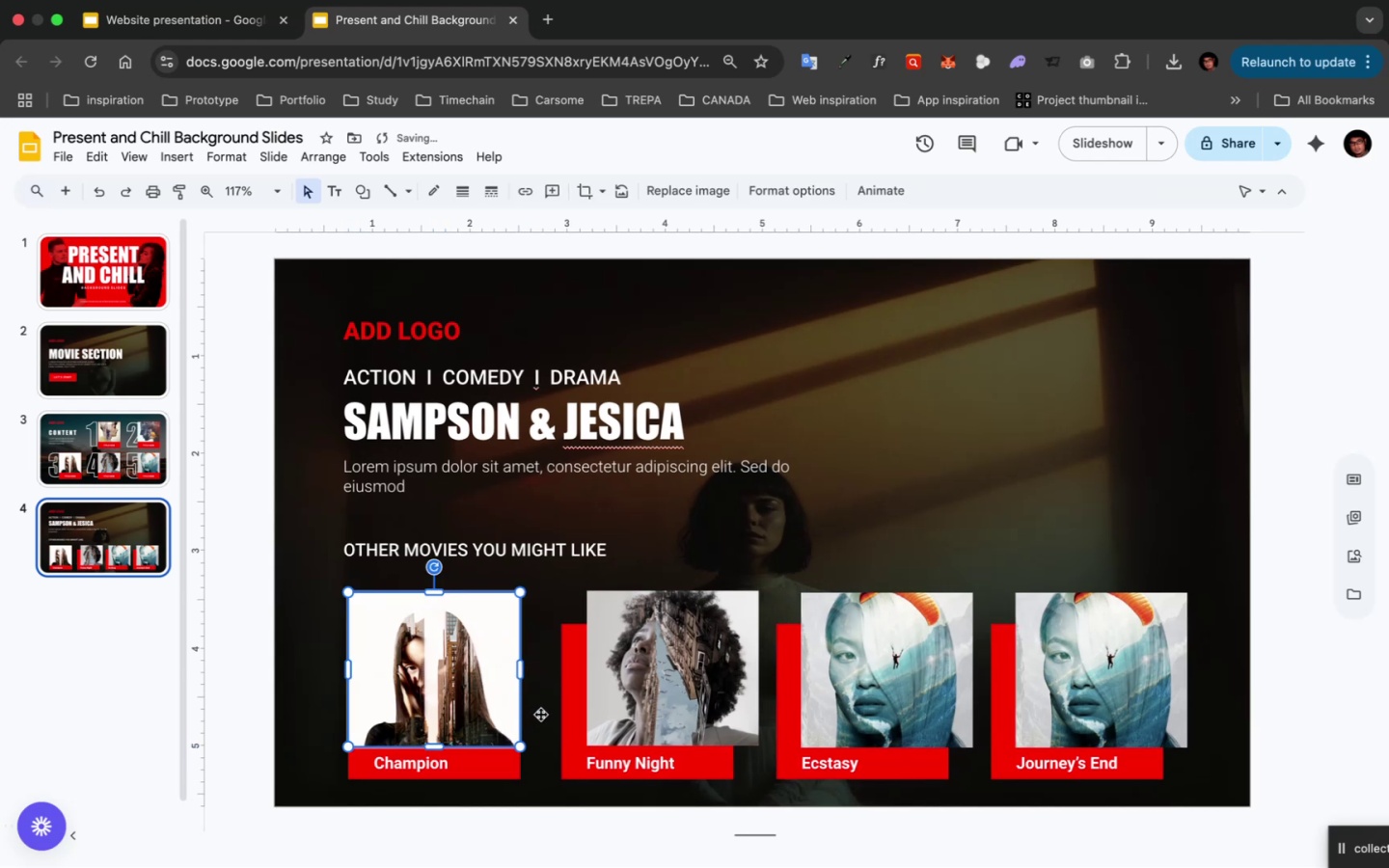 
left_click([540, 714])
 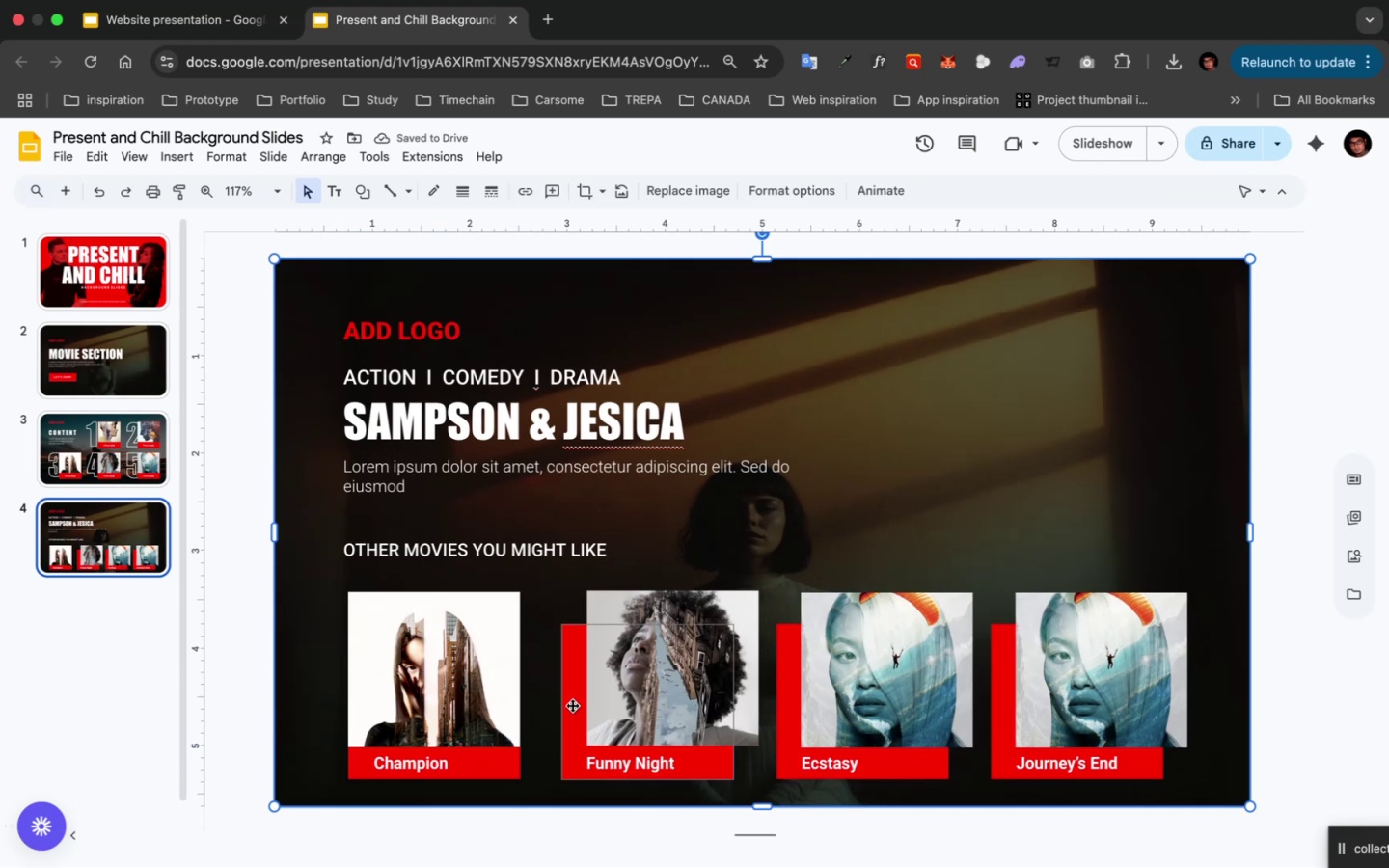 
left_click([576, 705])
 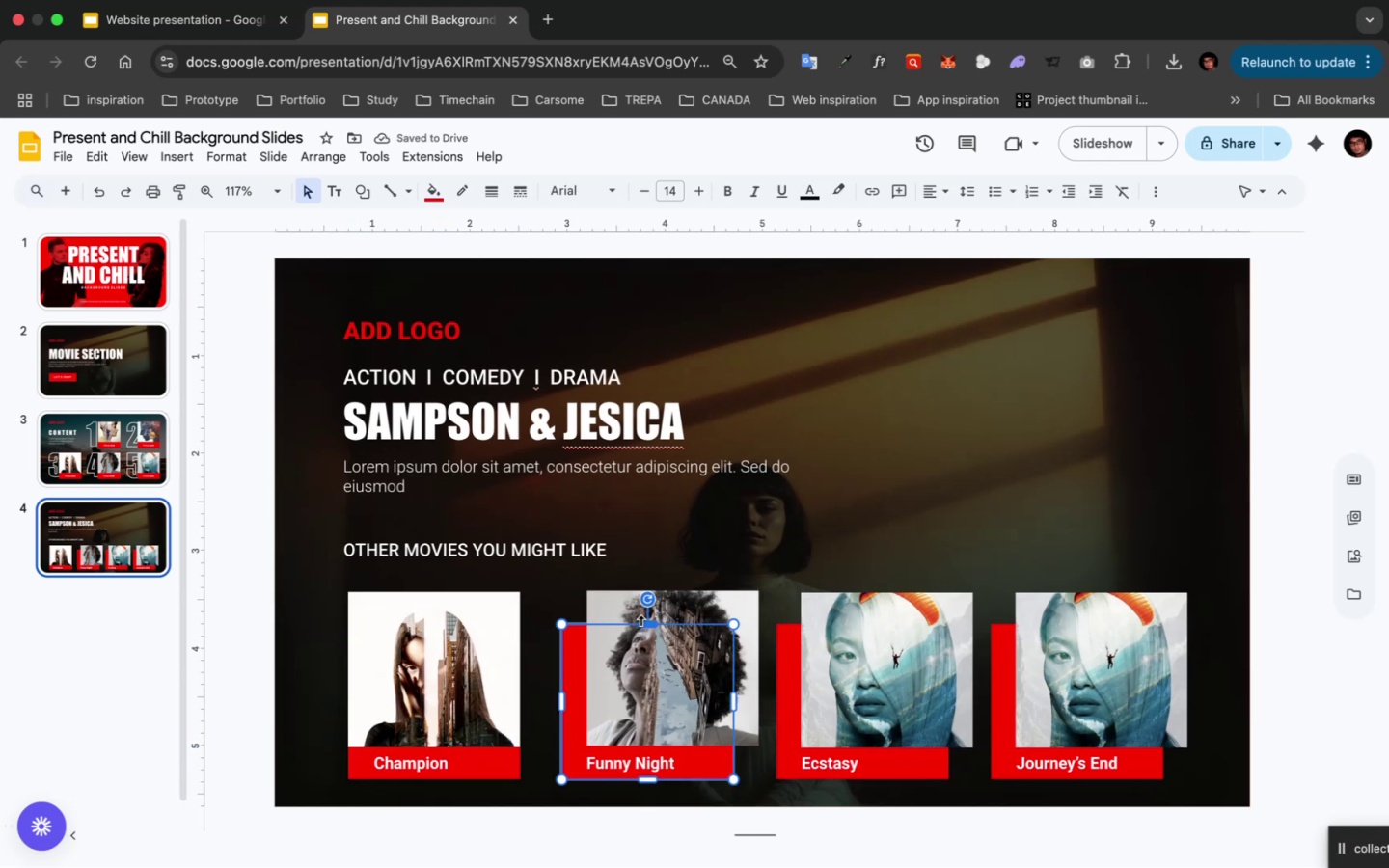 
left_click_drag(start_coordinate=[646, 622], to_coordinate=[647, 746])
 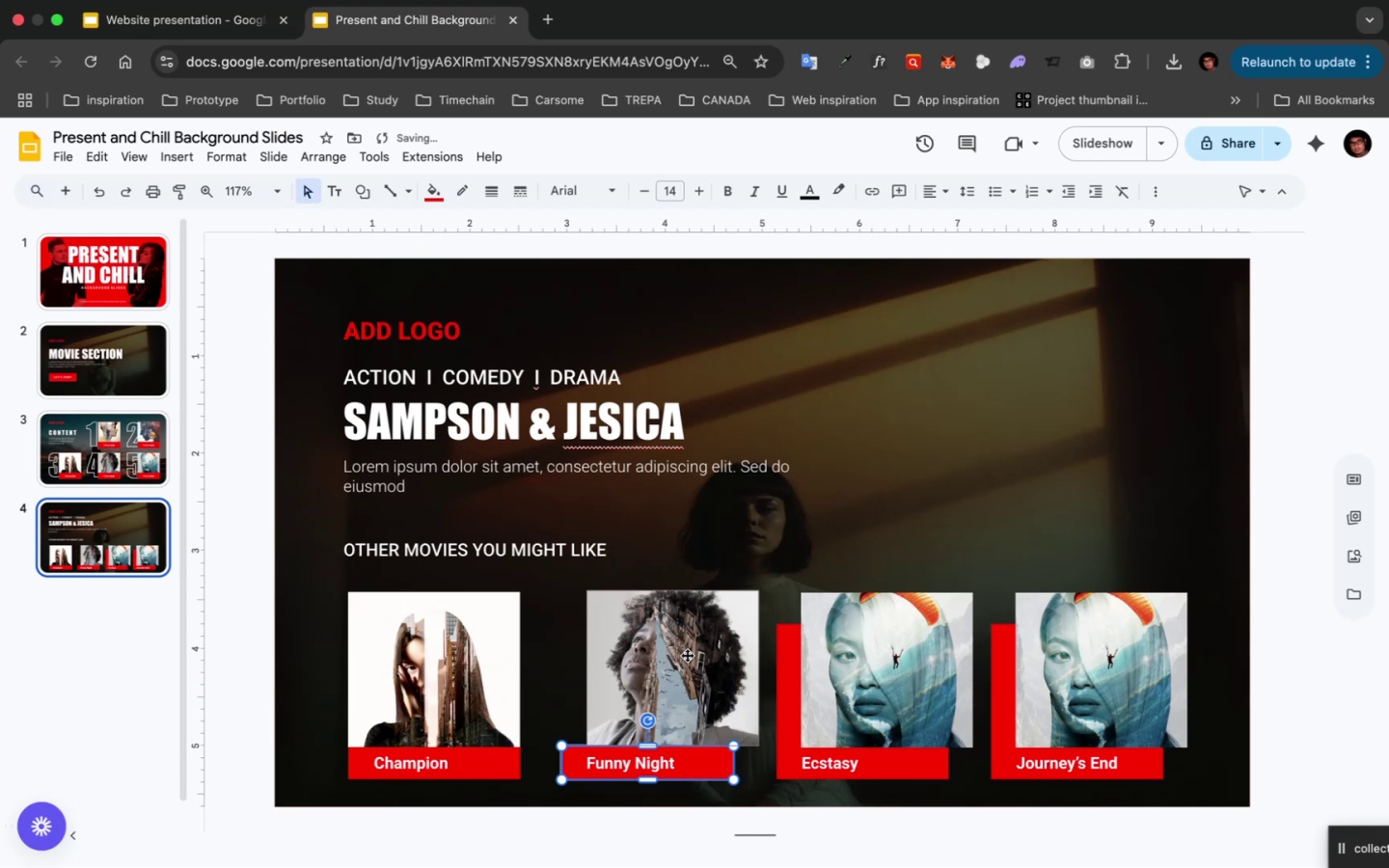 
left_click([687, 655])
 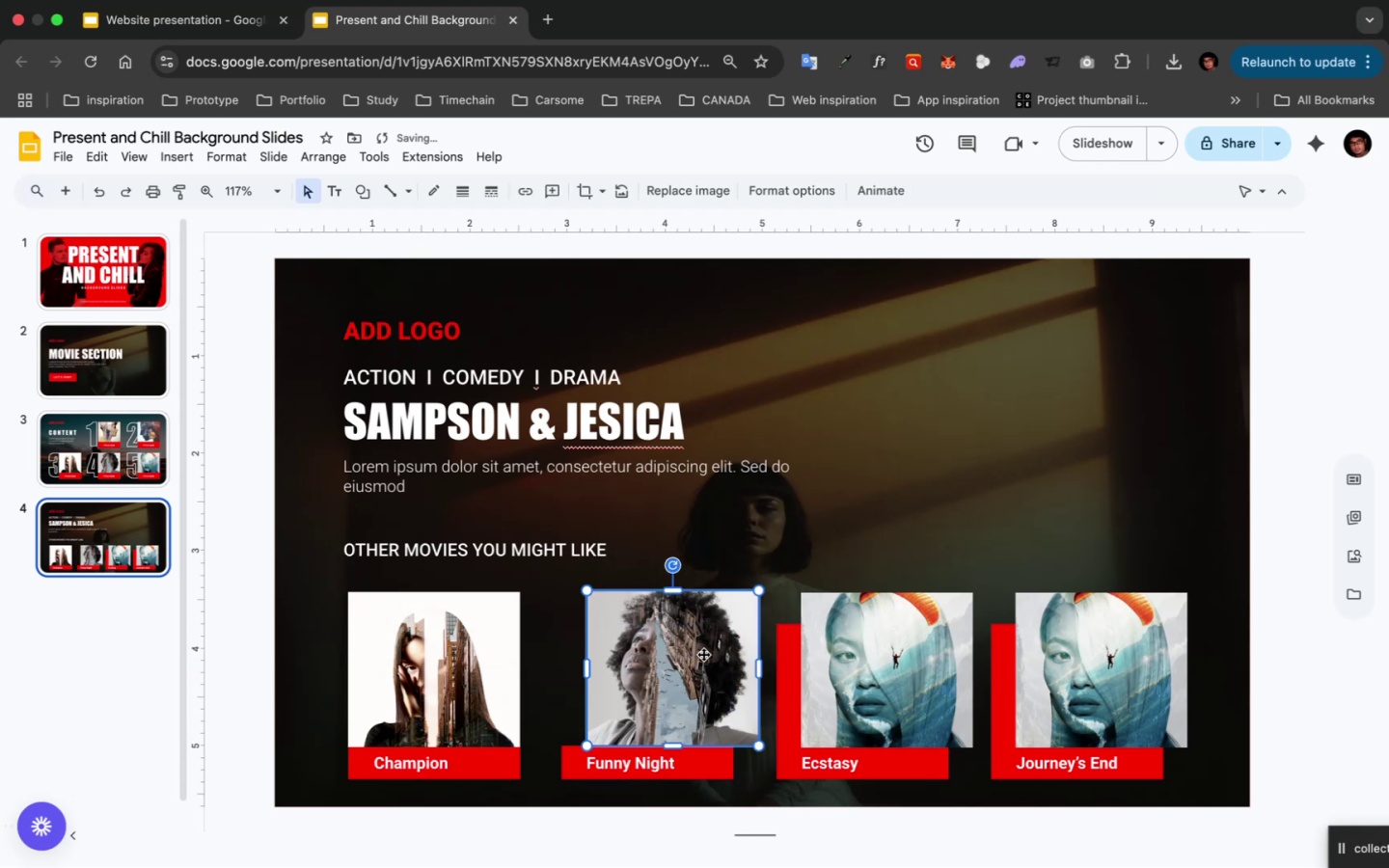 
left_click_drag(start_coordinate=[703, 654], to_coordinate=[680, 658])
 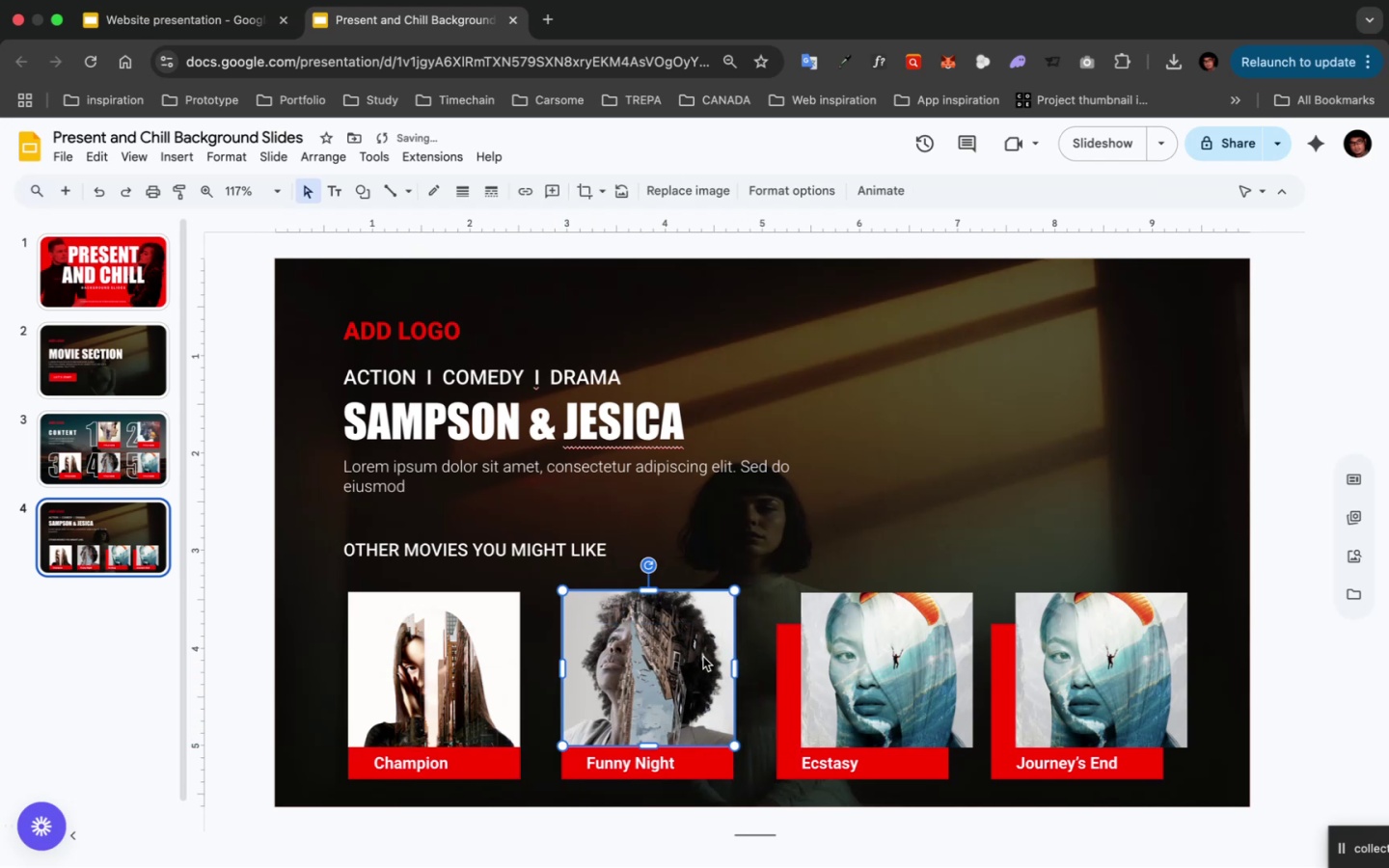 
hold_key(key=ShiftLeft, duration=1.37)
 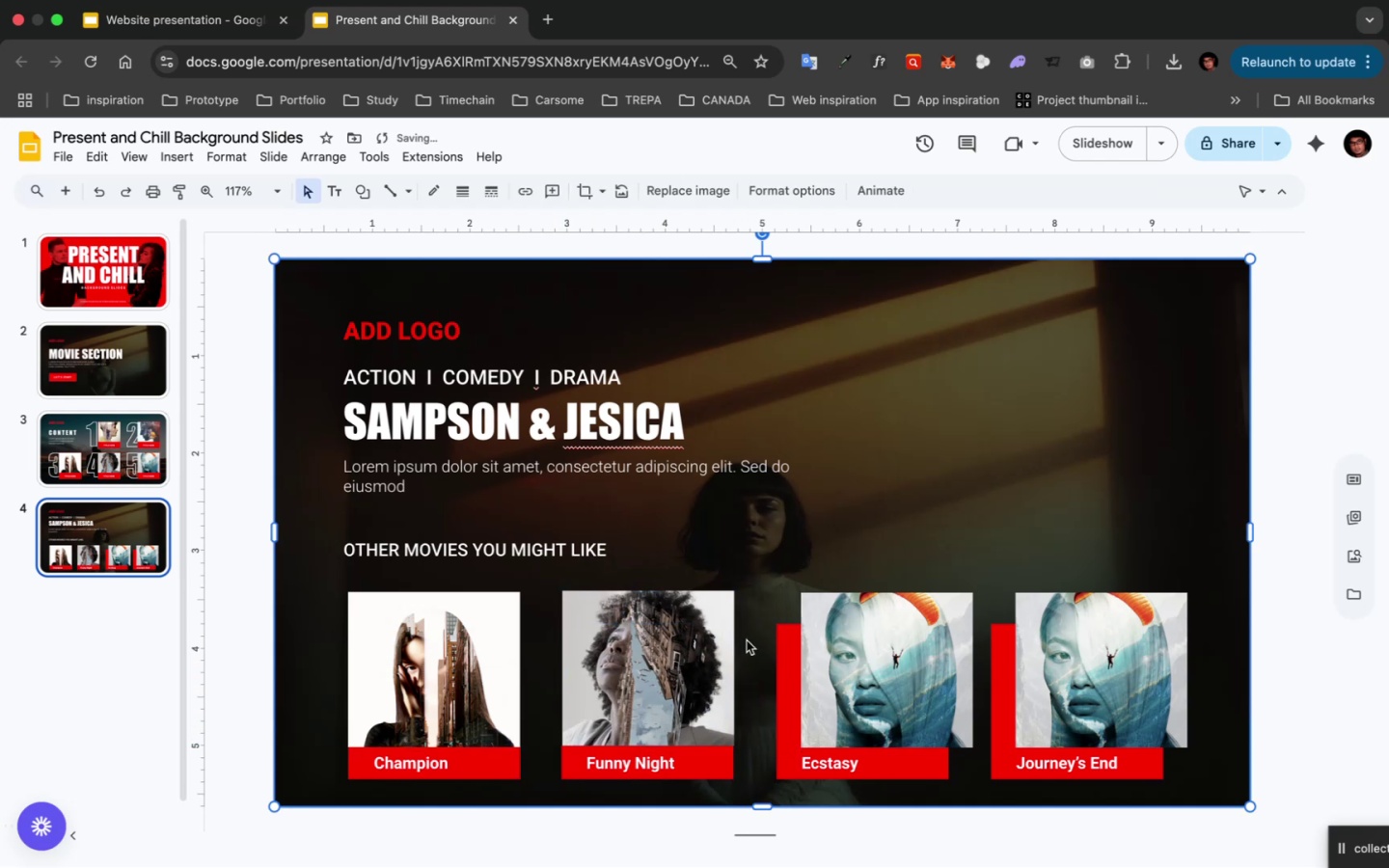 
left_click([693, 655])
 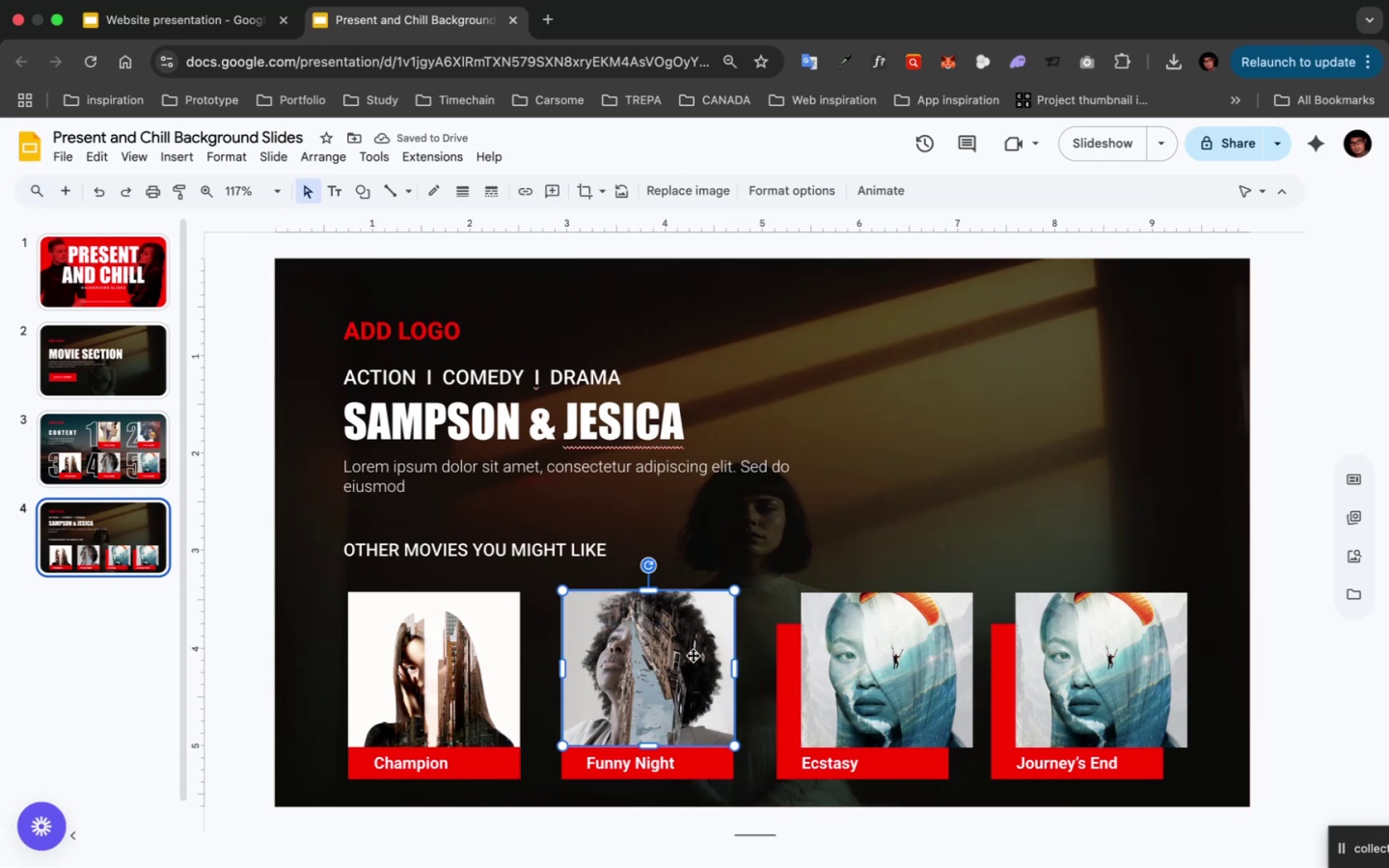 
key(ArrowLeft)
 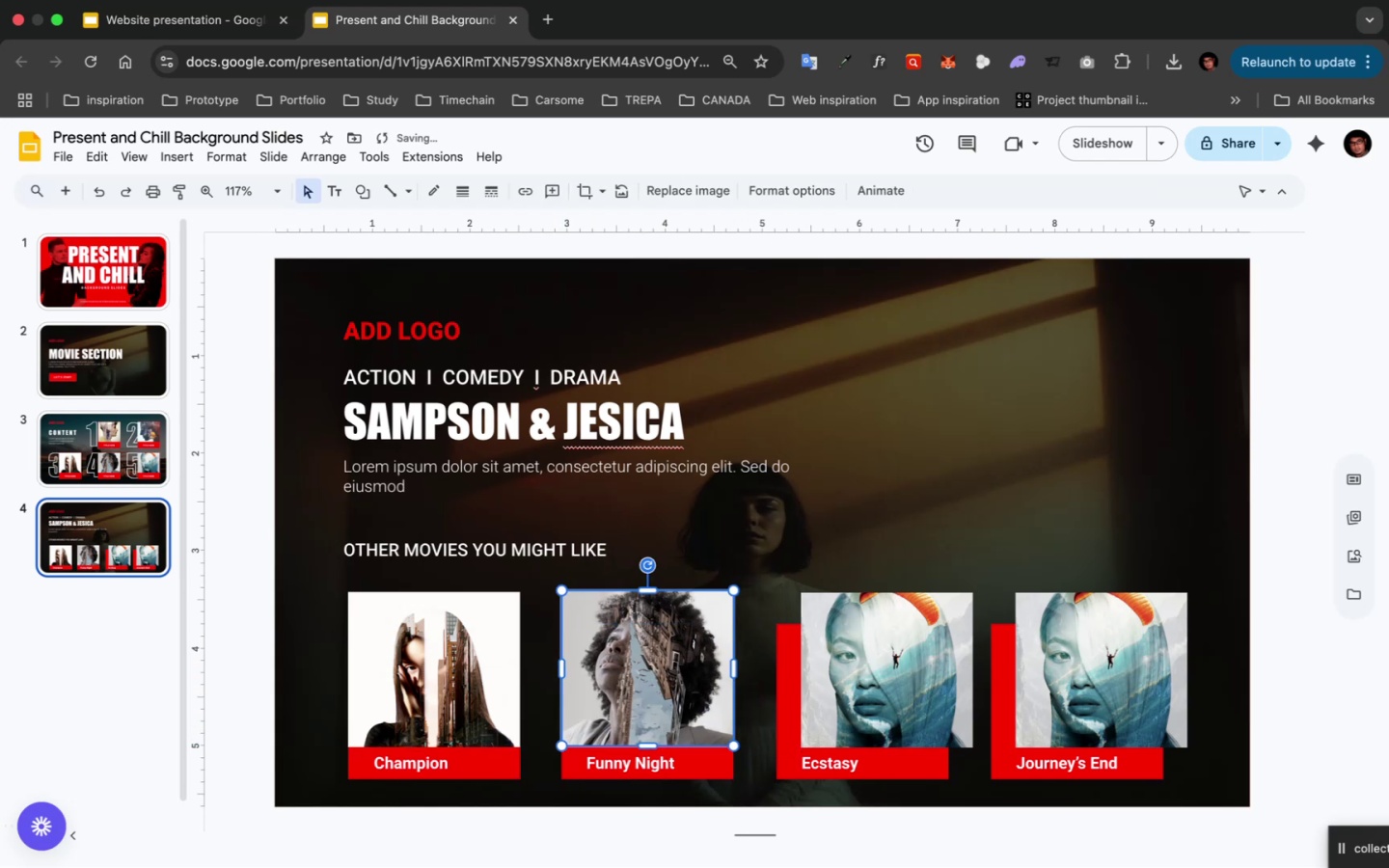 
key(ArrowLeft)
 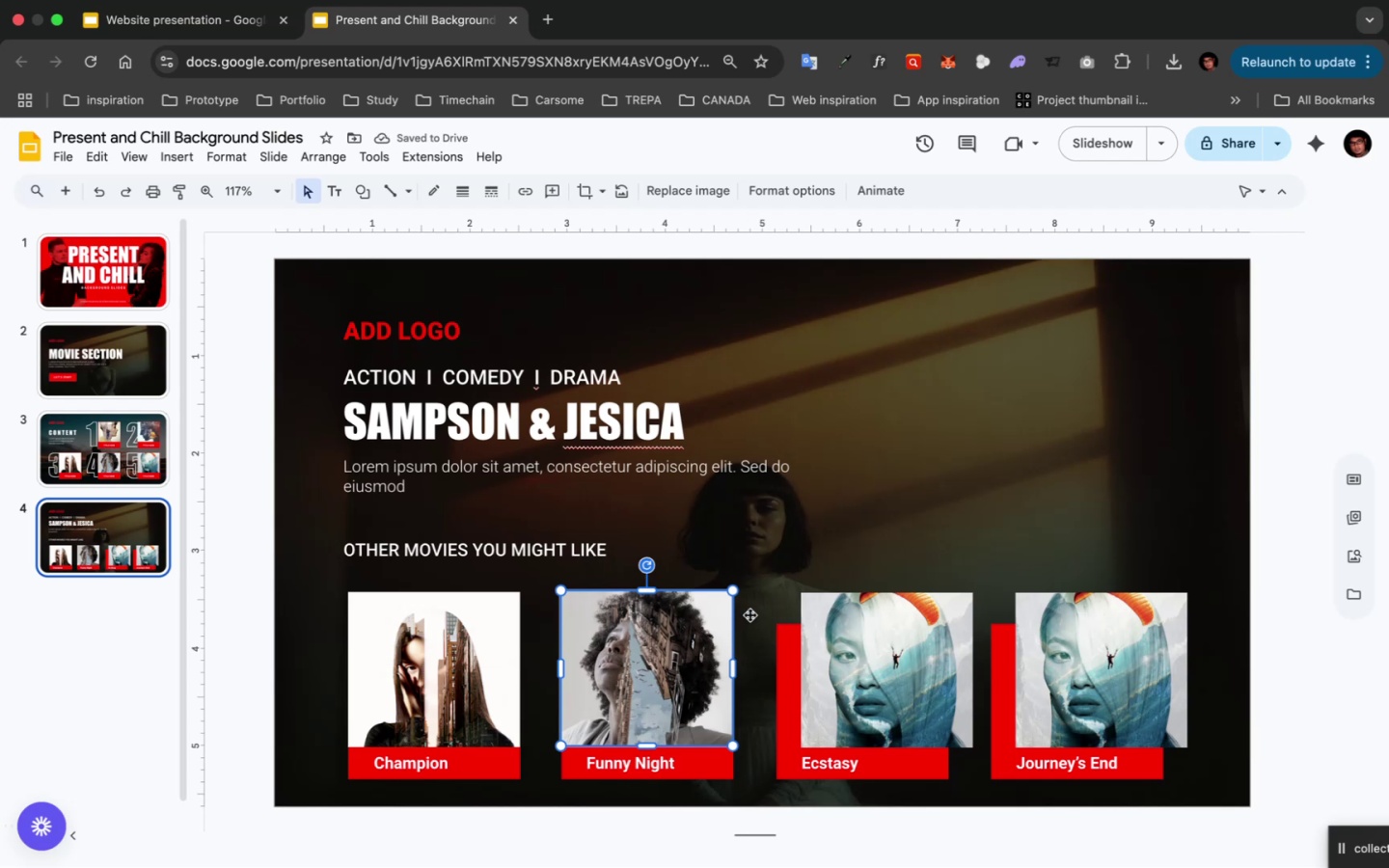 
left_click([763, 625])
 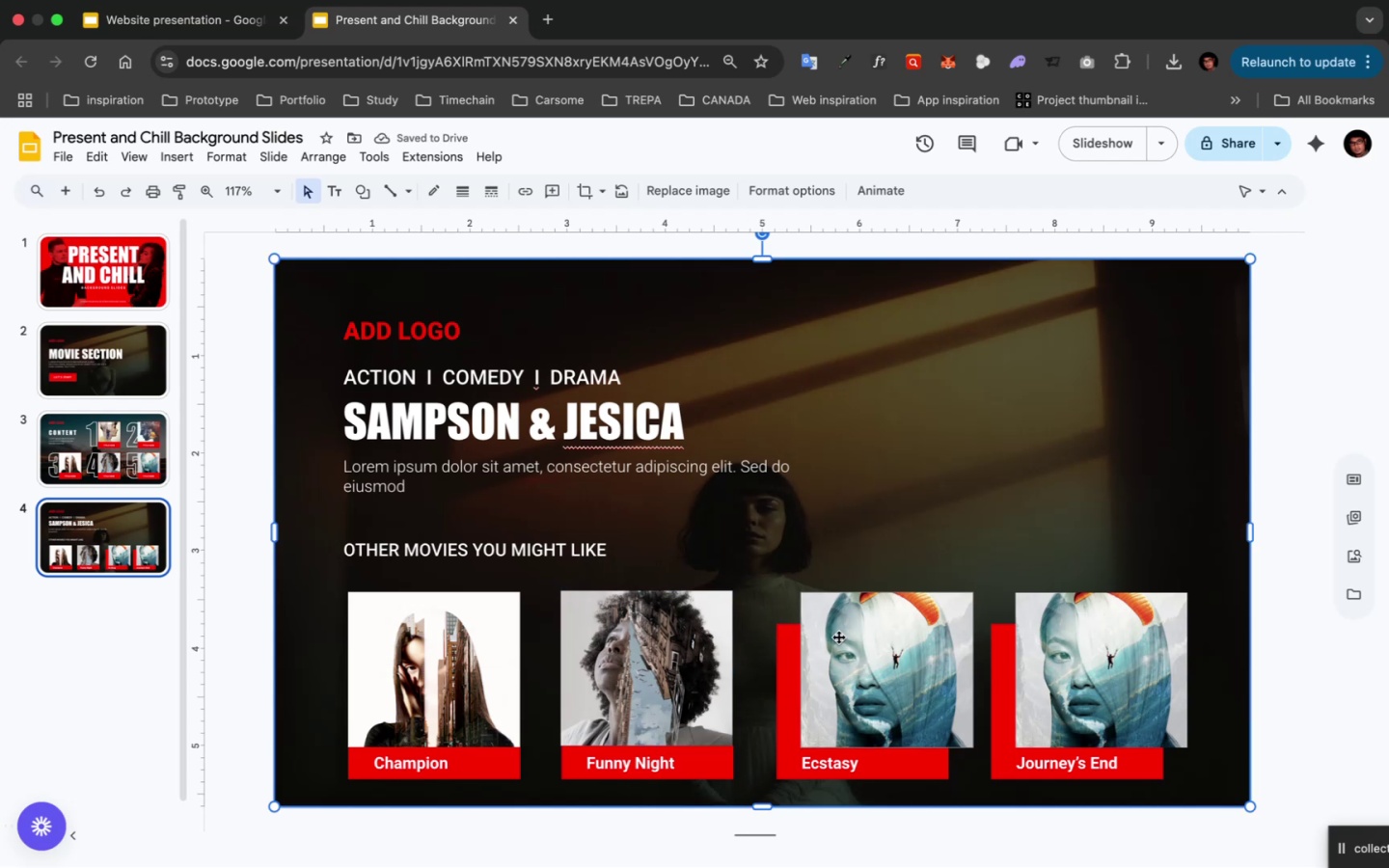 
left_click([838, 637])
 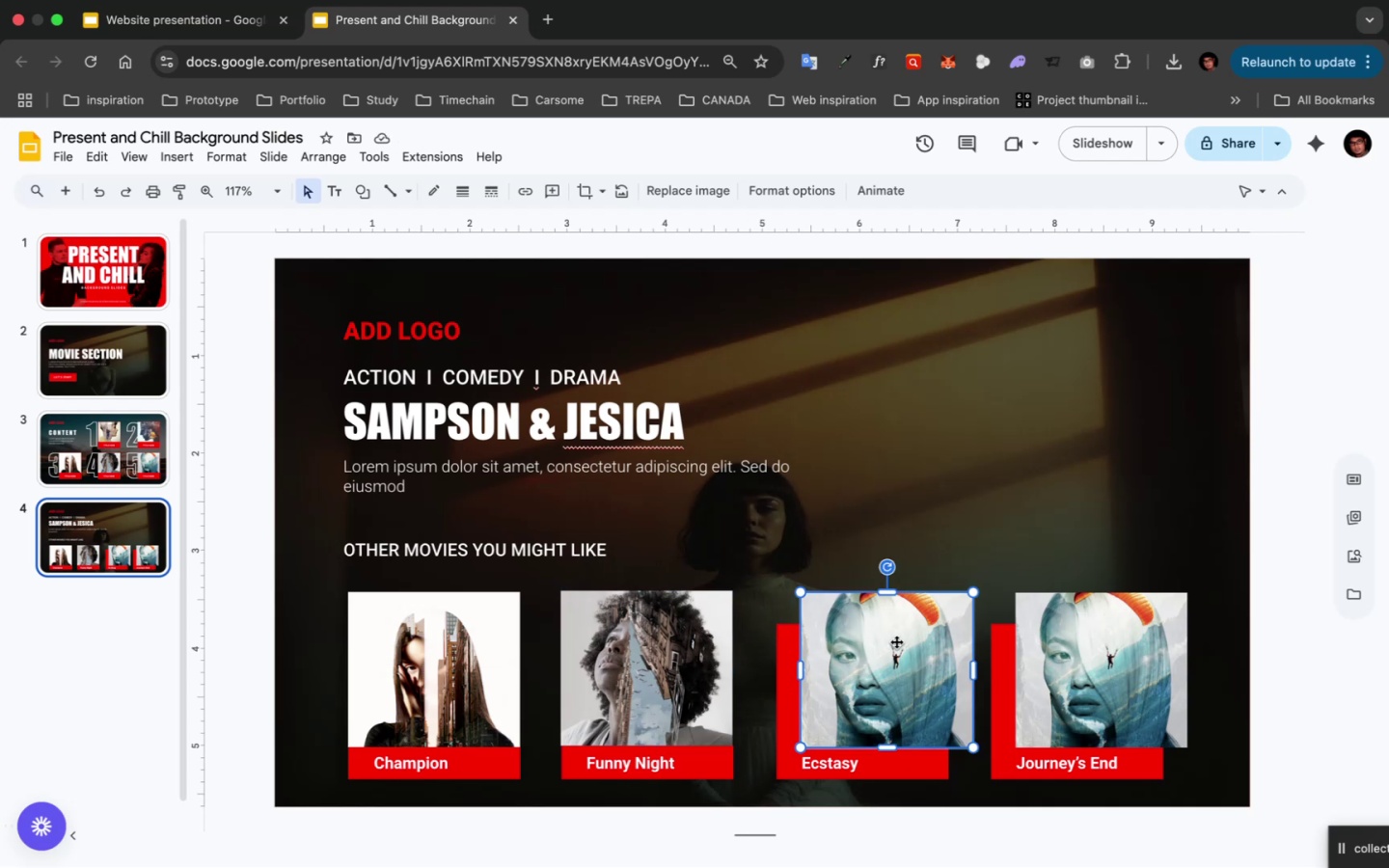 
left_click_drag(start_coordinate=[896, 641], to_coordinate=[871, 646])
 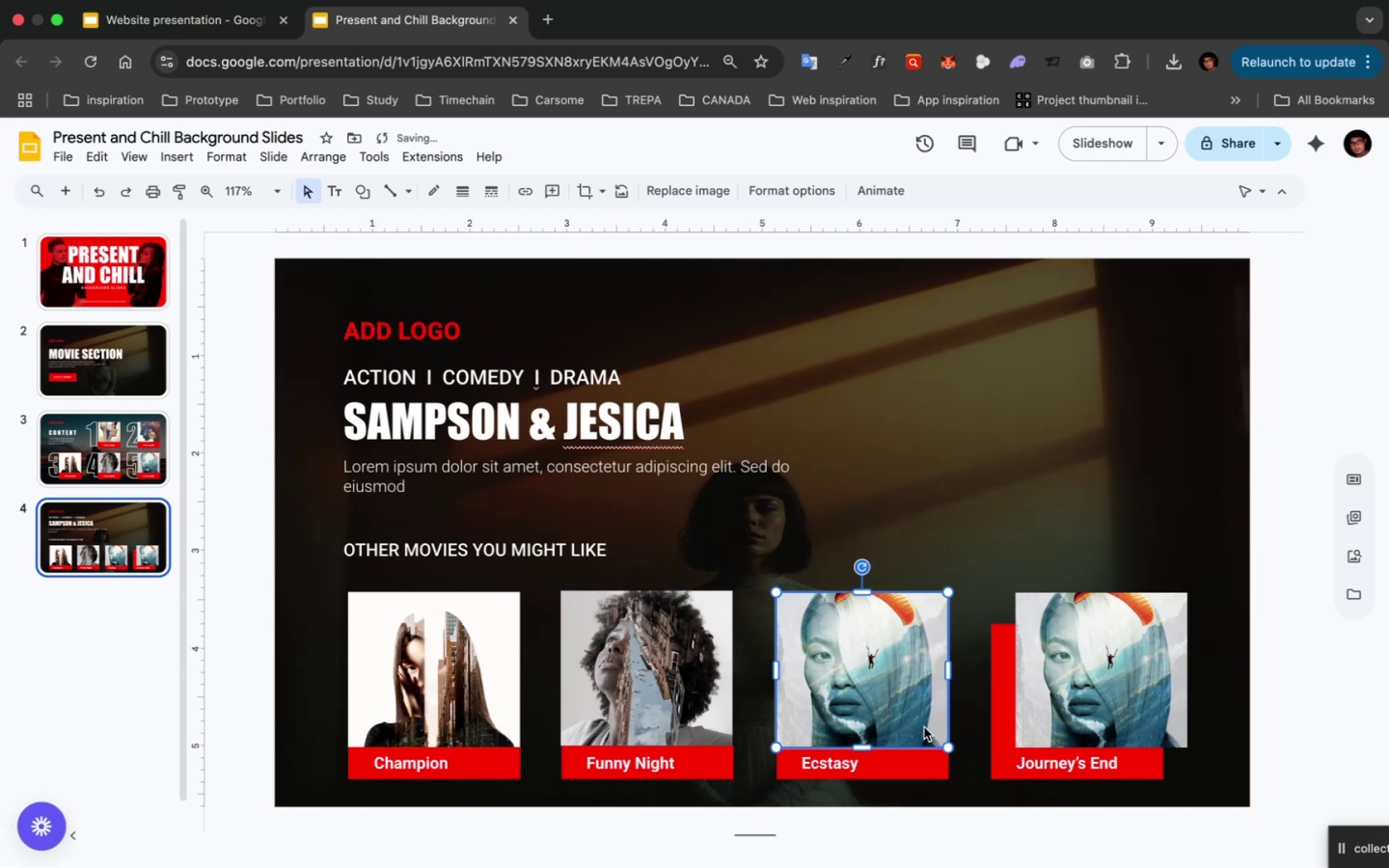 
hold_key(key=ShiftLeft, duration=1.62)
 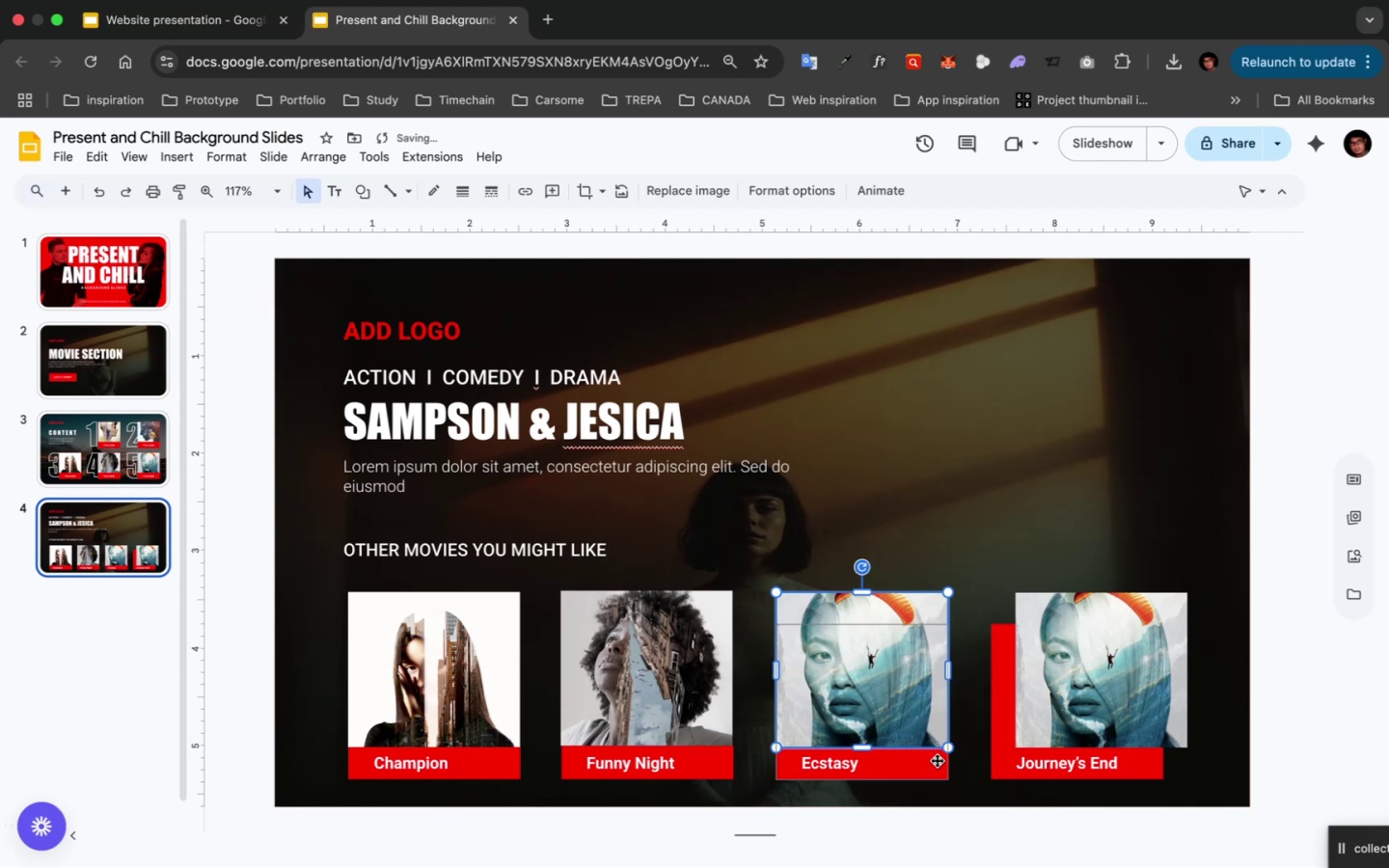 
left_click([937, 760])
 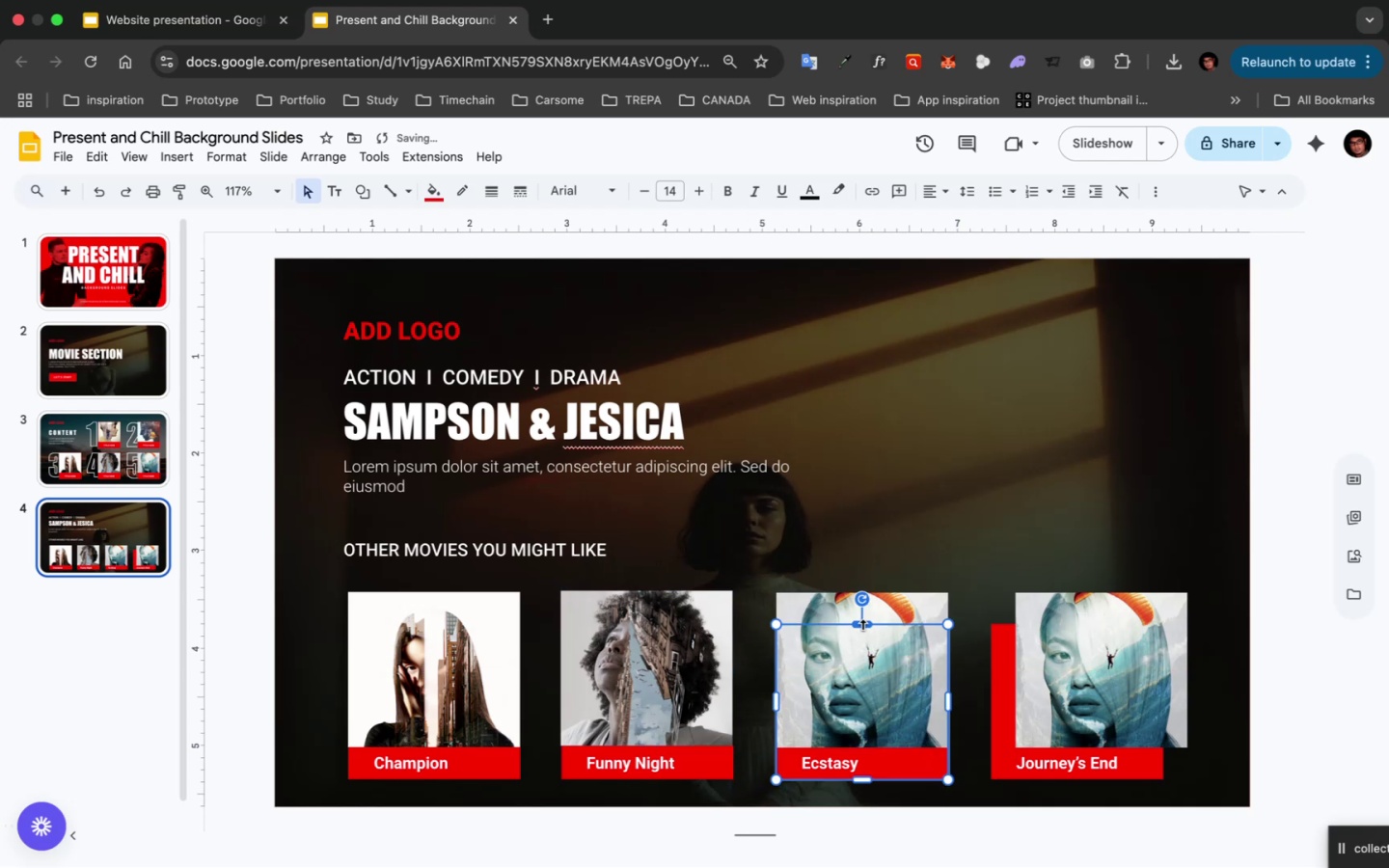 
left_click_drag(start_coordinate=[861, 623], to_coordinate=[863, 749])
 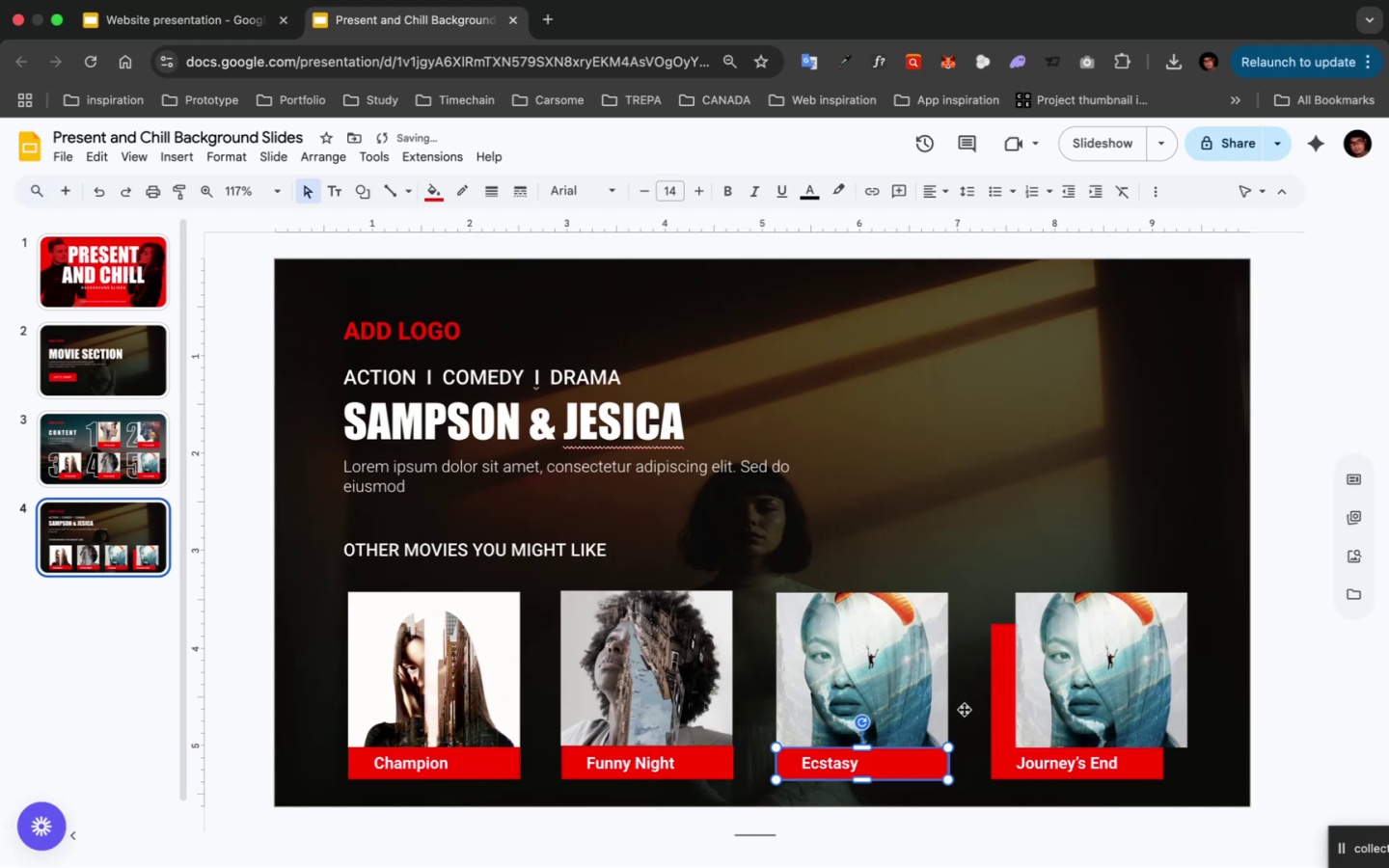 
left_click([971, 705])
 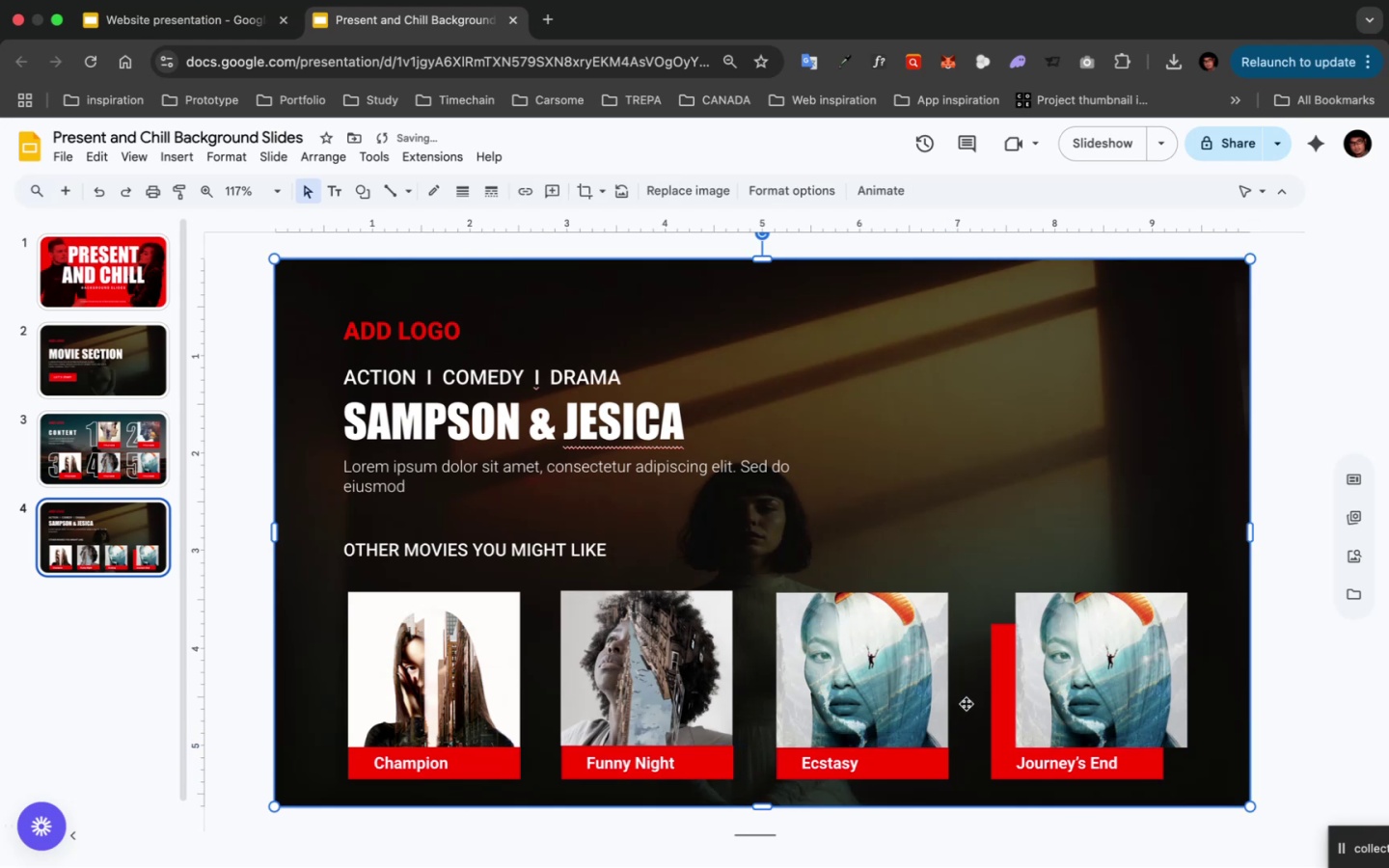 
scroll: coordinate [1061, 694], scroll_direction: down, amount: 36.0
 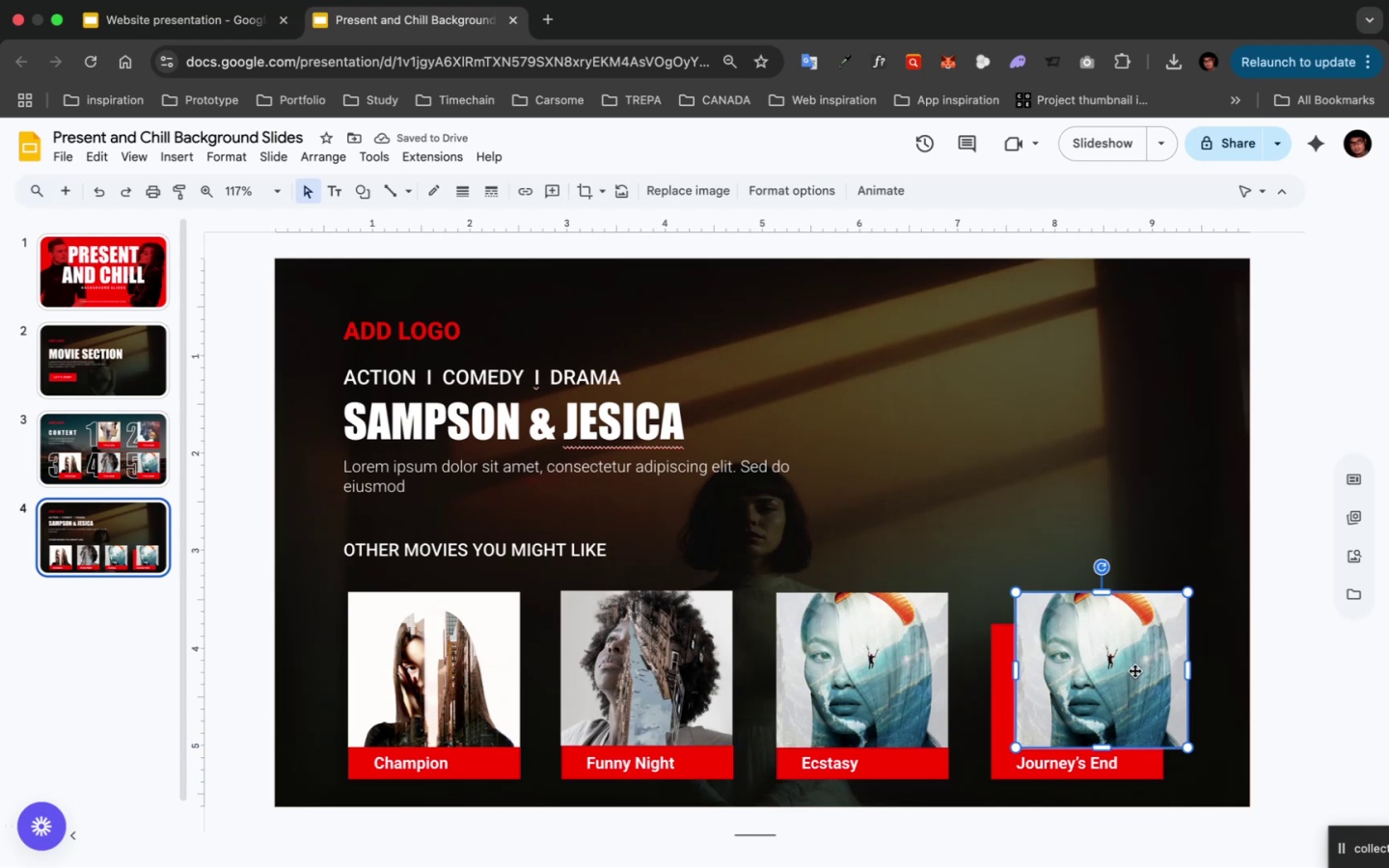 
left_click_drag(start_coordinate=[1133, 670], to_coordinate=[1106, 678])
 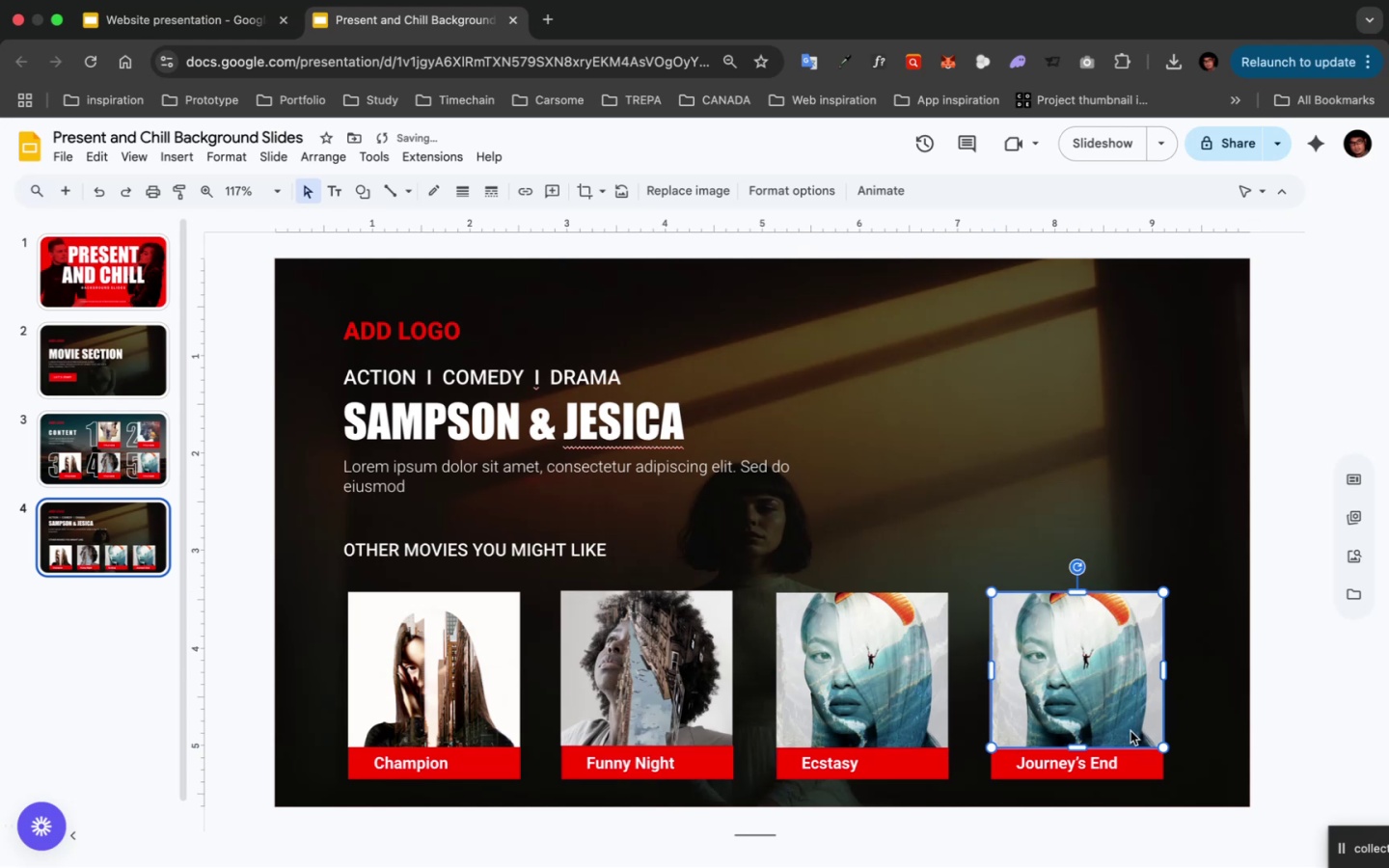 
hold_key(key=ShiftLeft, duration=4.67)
 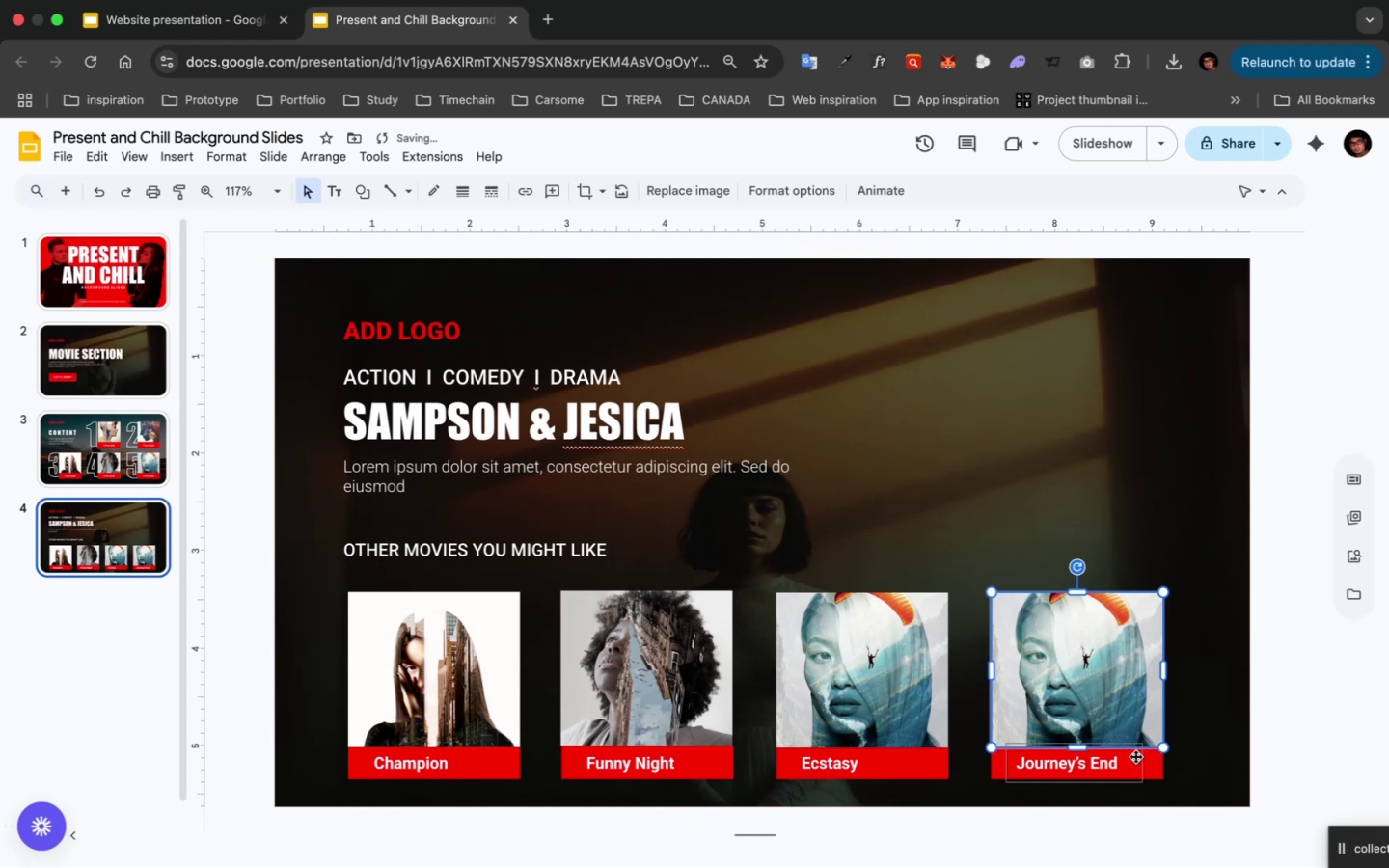 
left_click([1135, 756])
 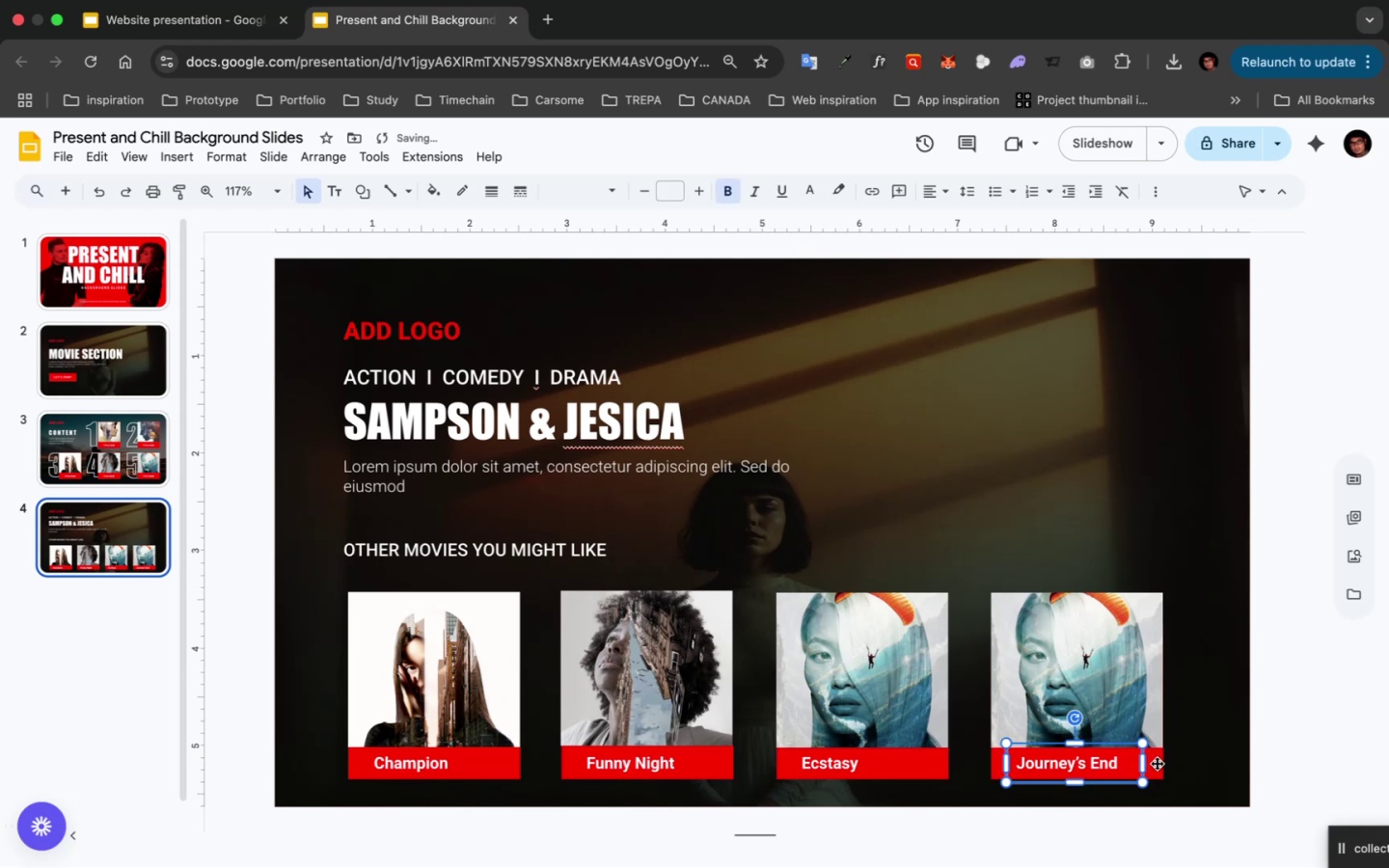 
left_click([1157, 763])
 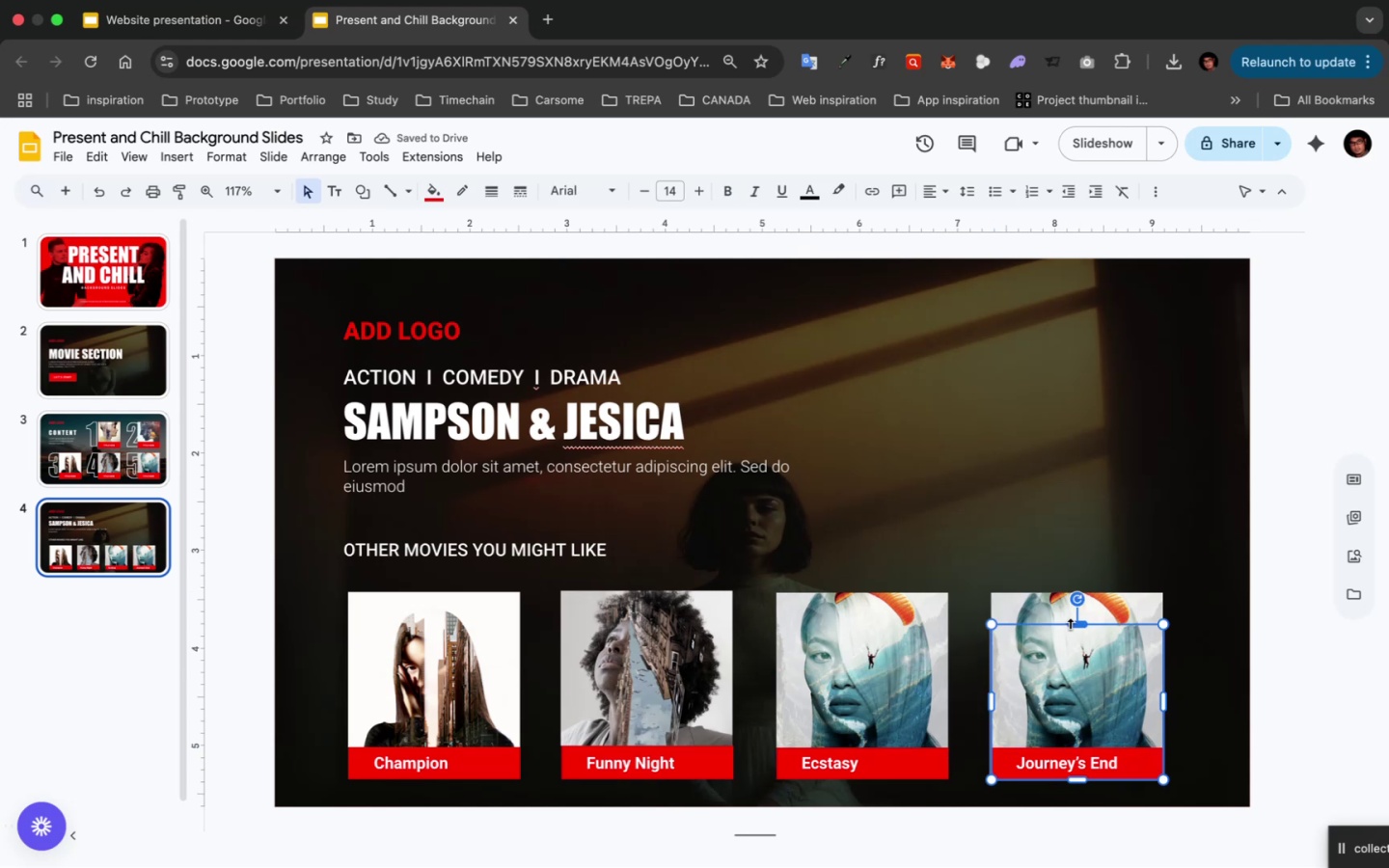 
left_click_drag(start_coordinate=[1070, 624], to_coordinate=[1076, 746])
 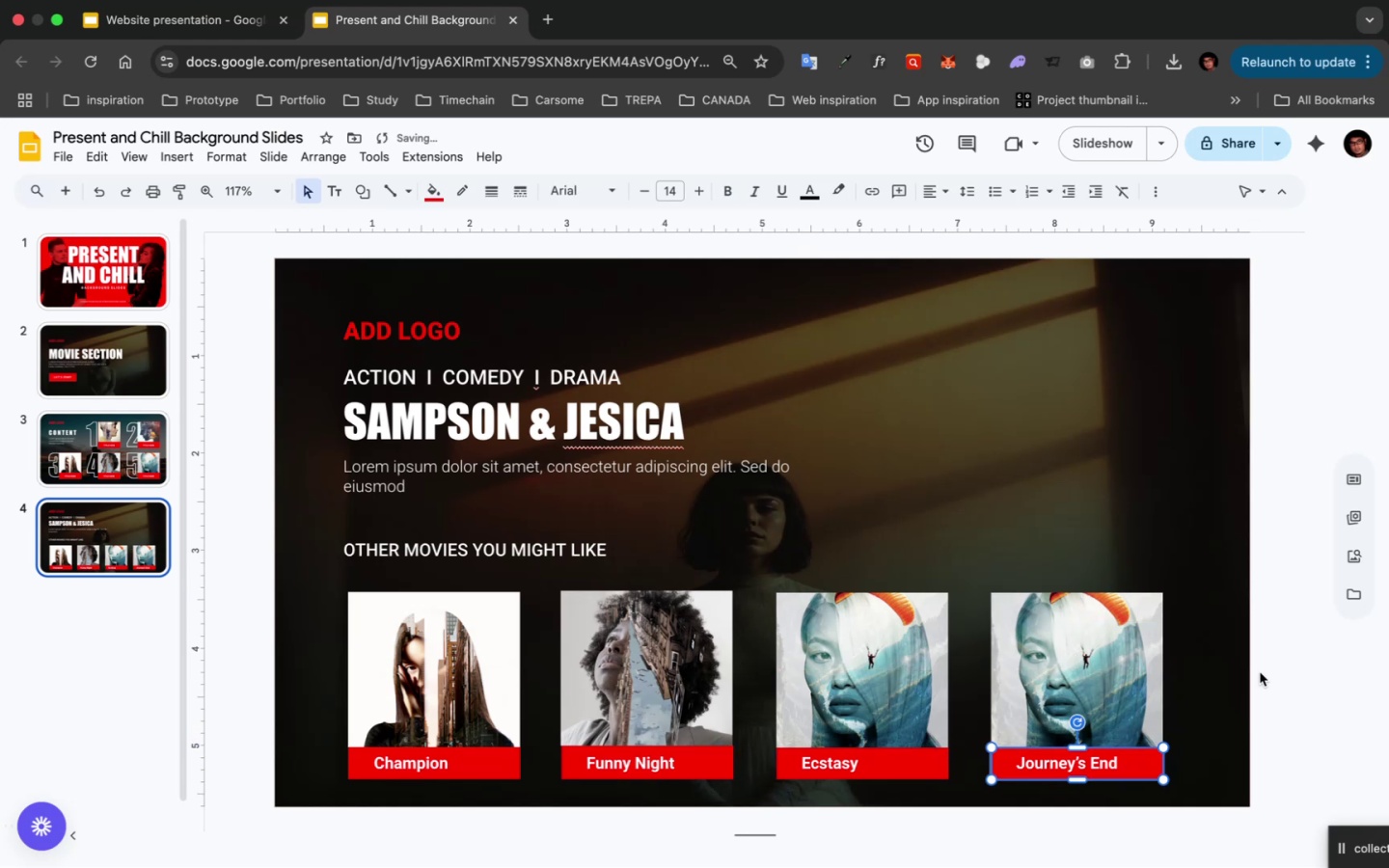 
left_click([1260, 672])
 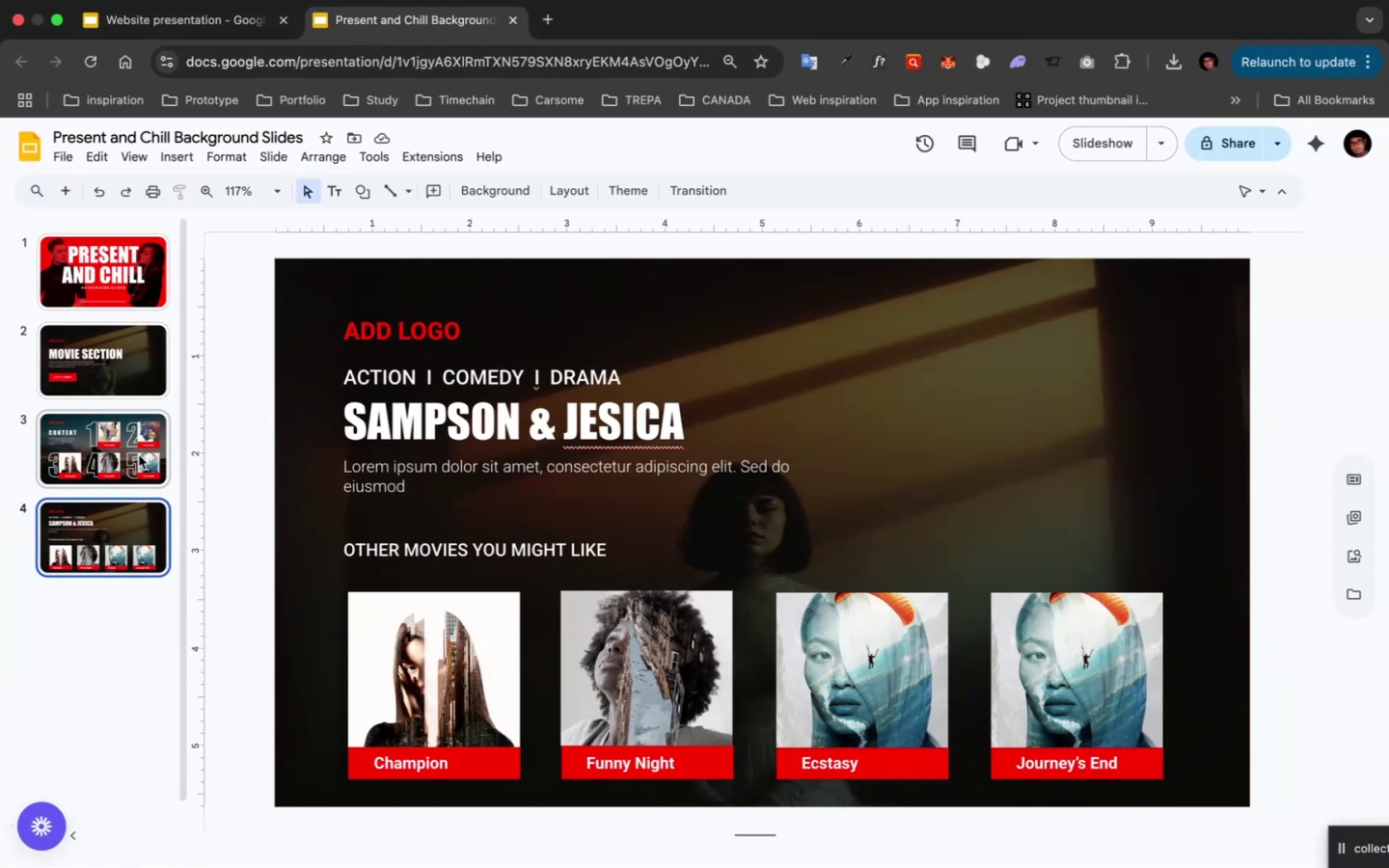 
wait(5.98)
 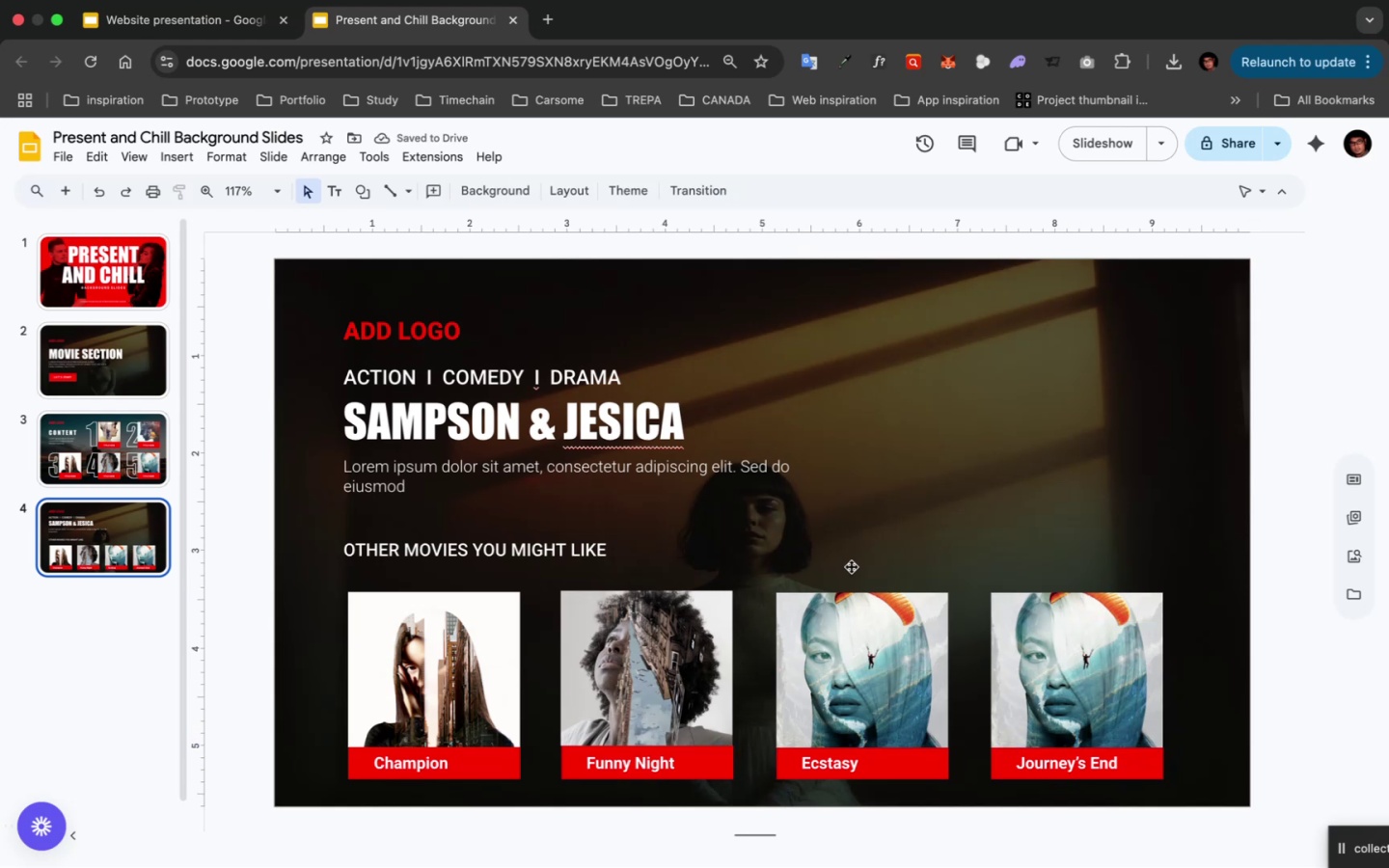 
left_click([139, 455])
 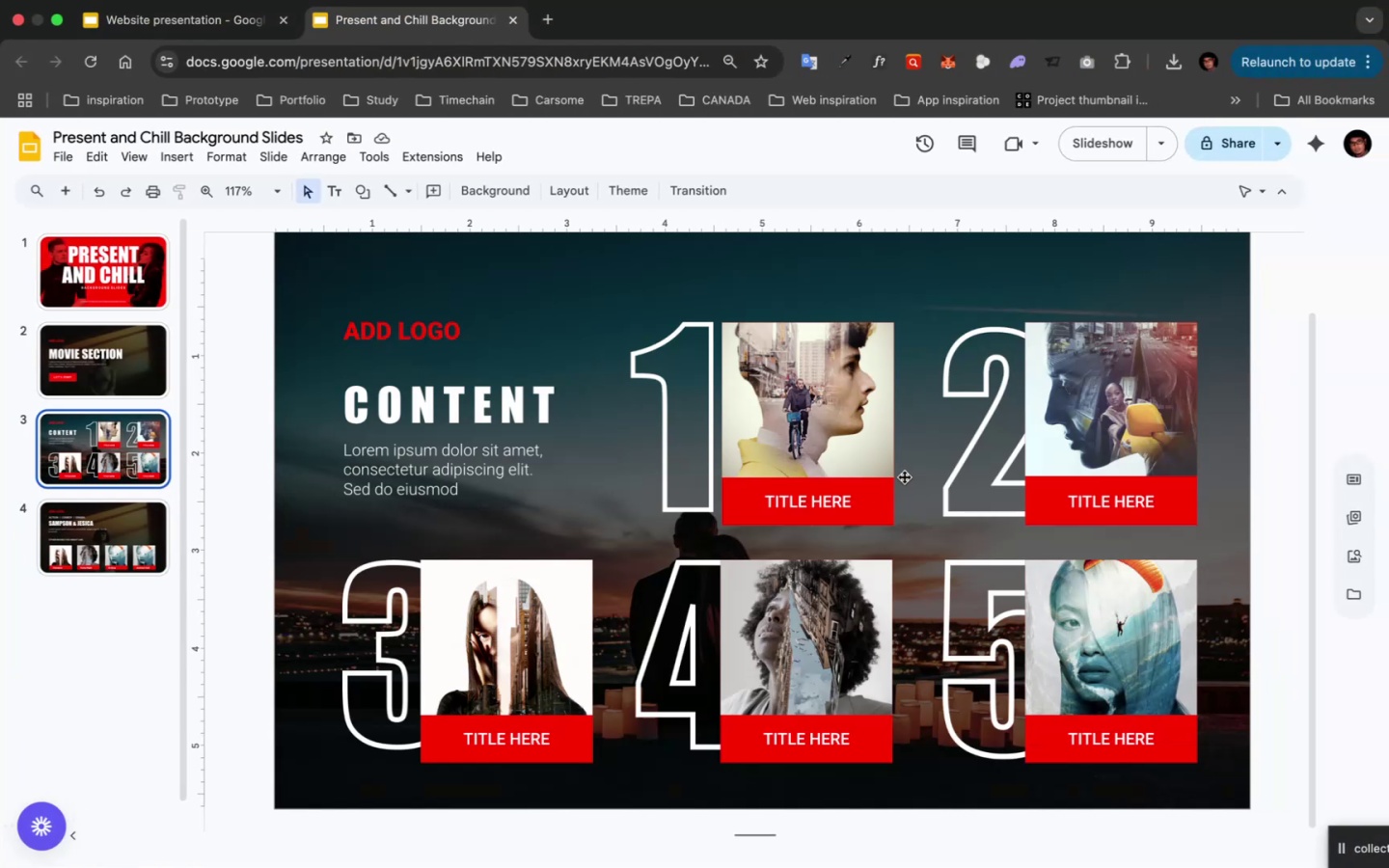 
left_click([827, 461])
 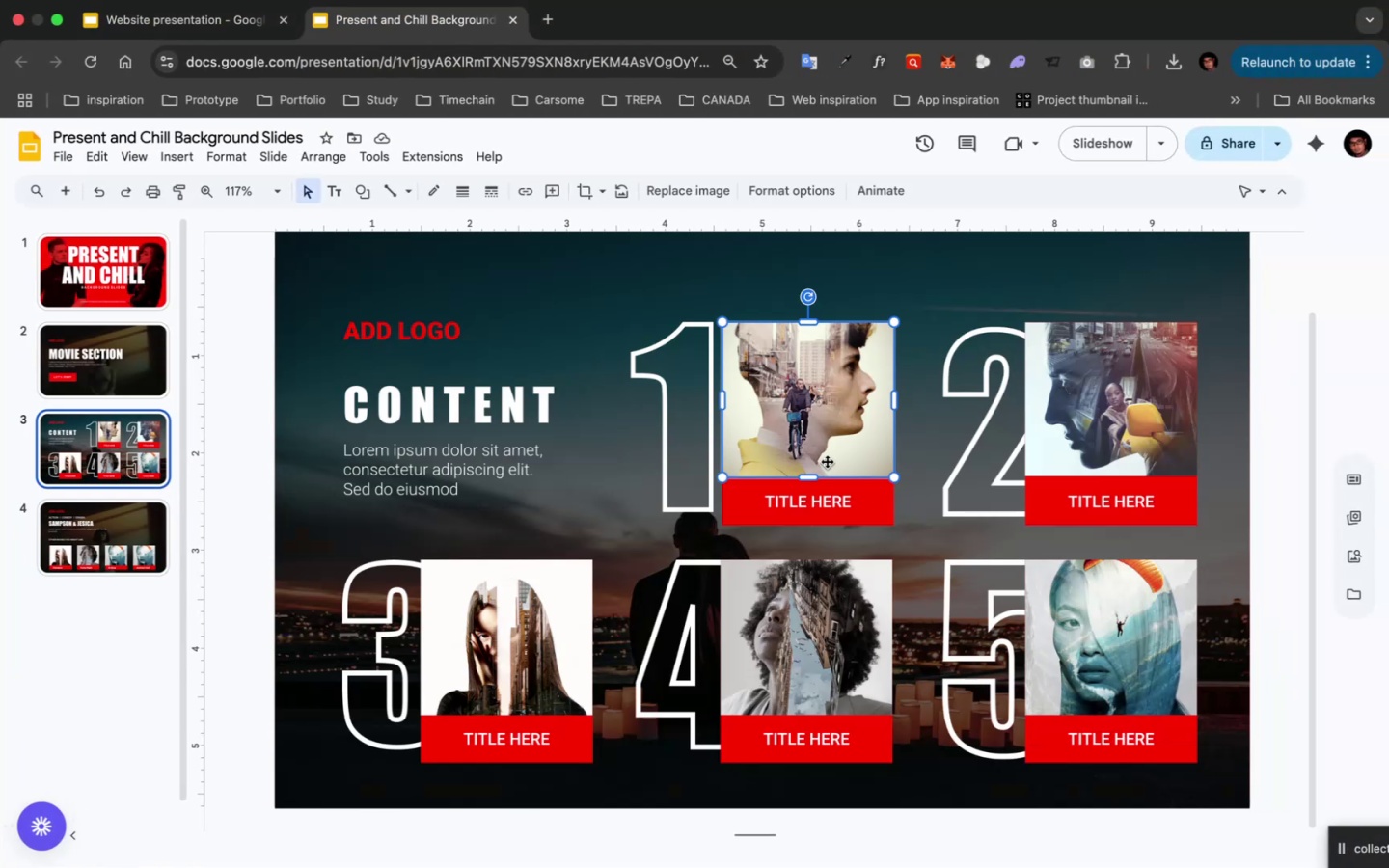 
key(Meta+C)
 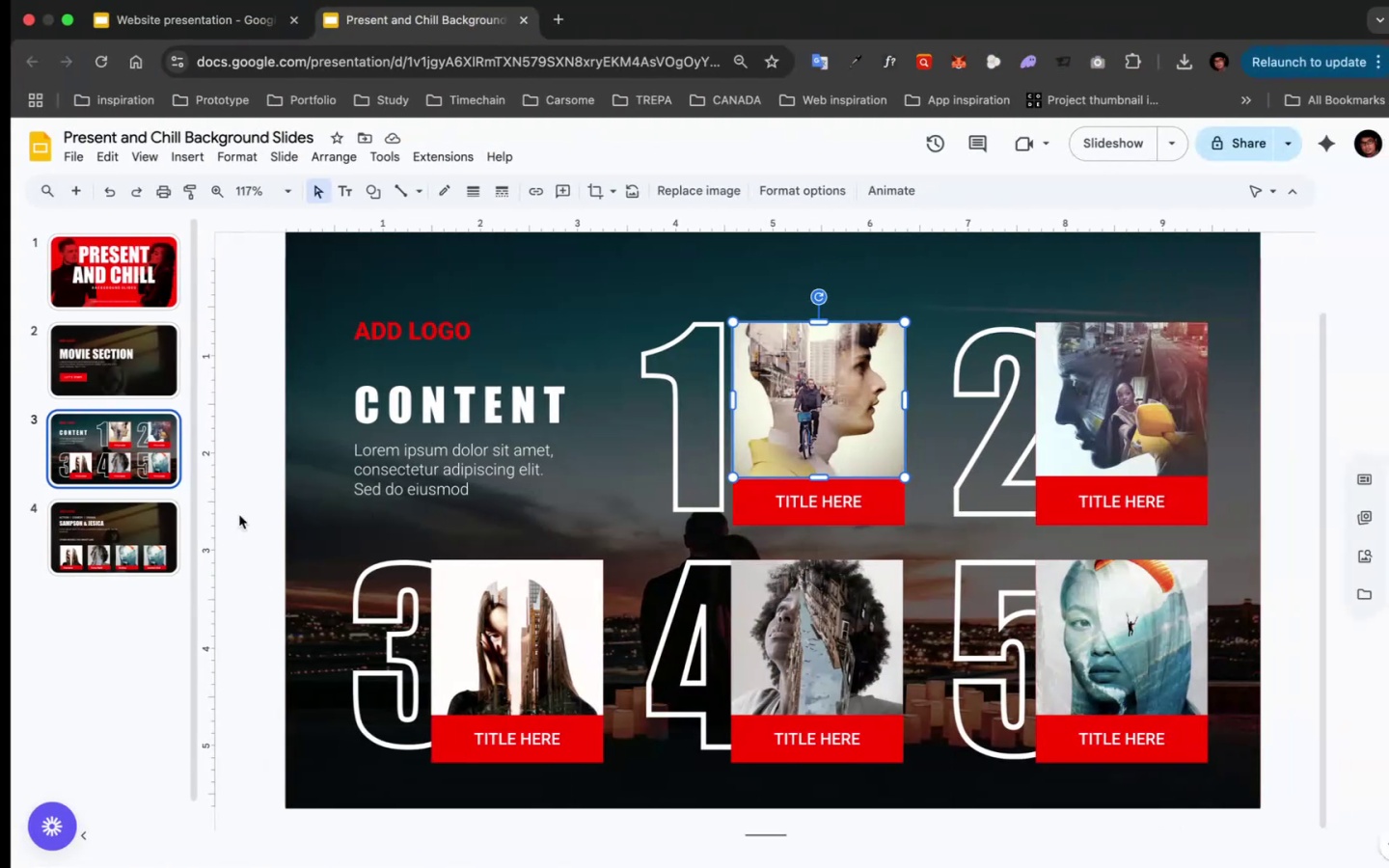 
left_click([112, 532])
 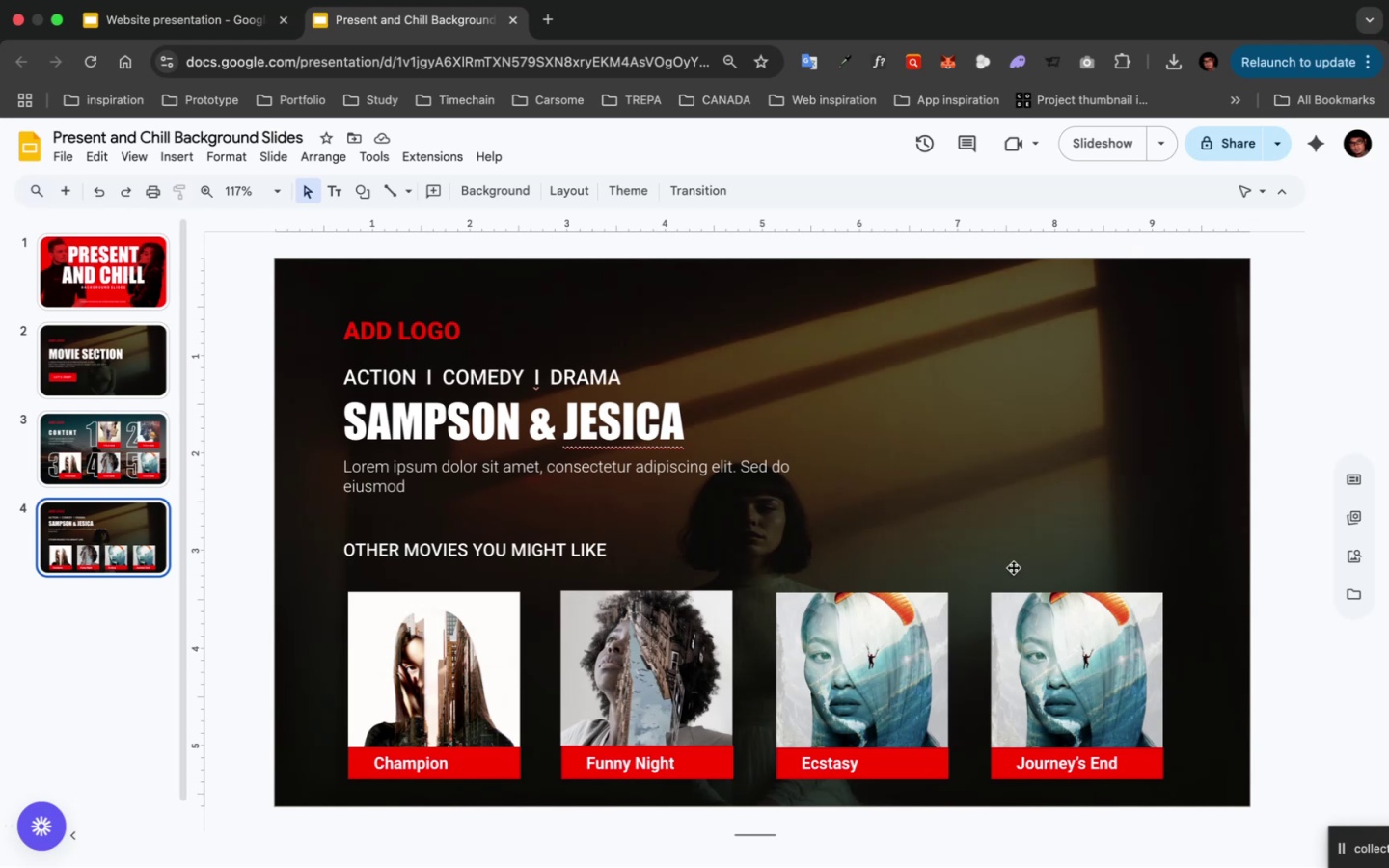 
key(Meta+V)
 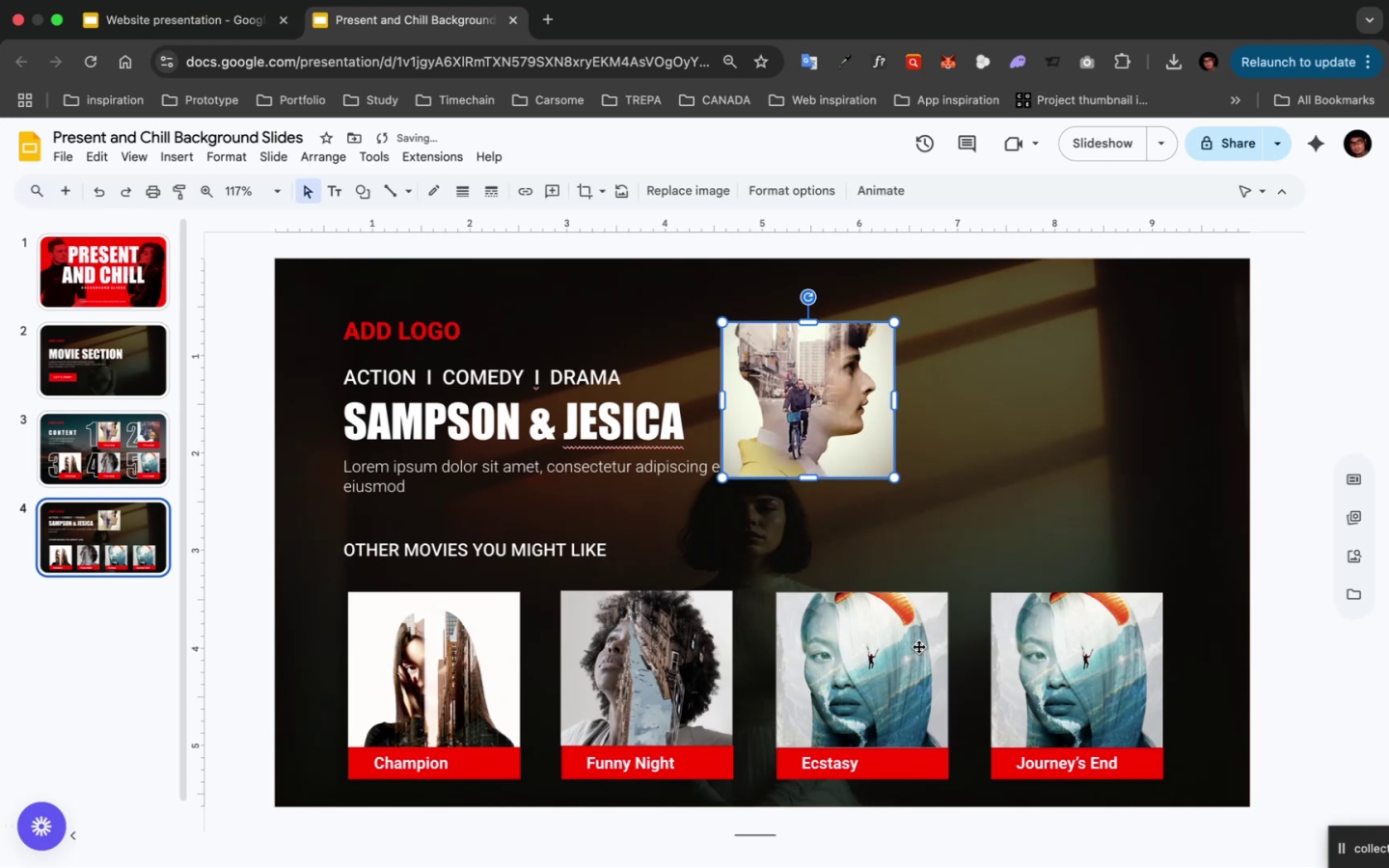 
left_click([917, 651])
 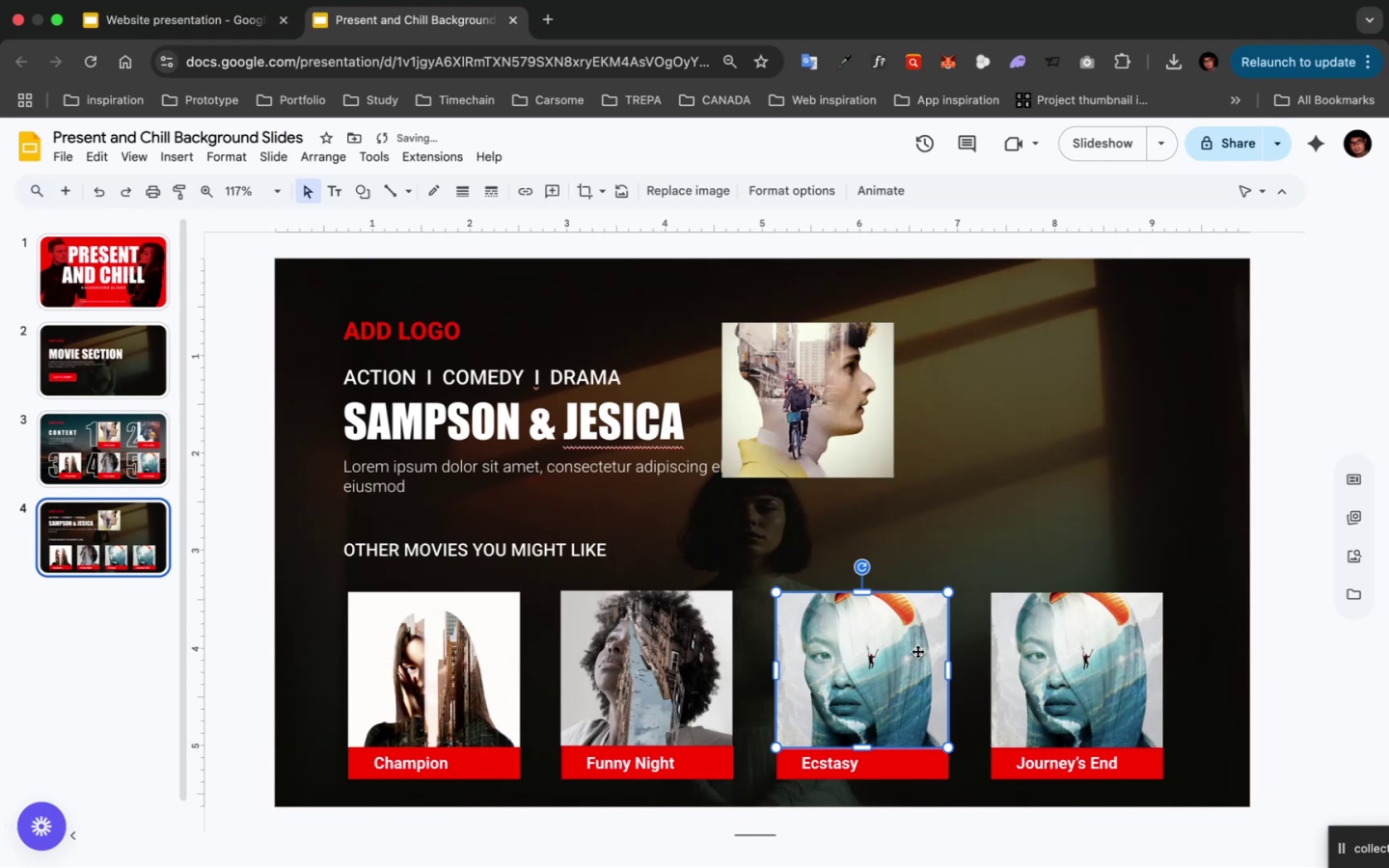 
key(Backspace)
 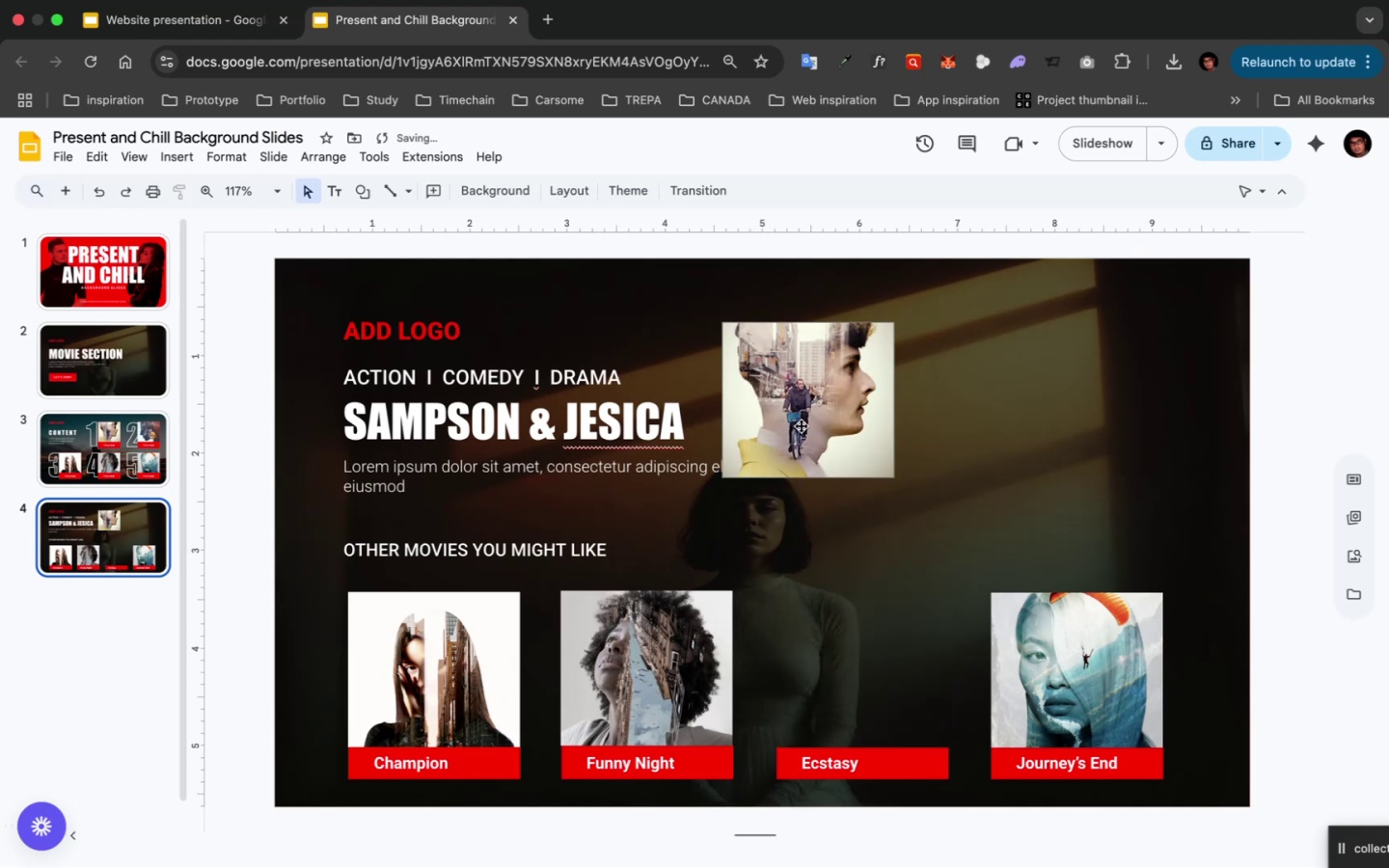 
left_click_drag(start_coordinate=[808, 395], to_coordinate=[861, 668])
 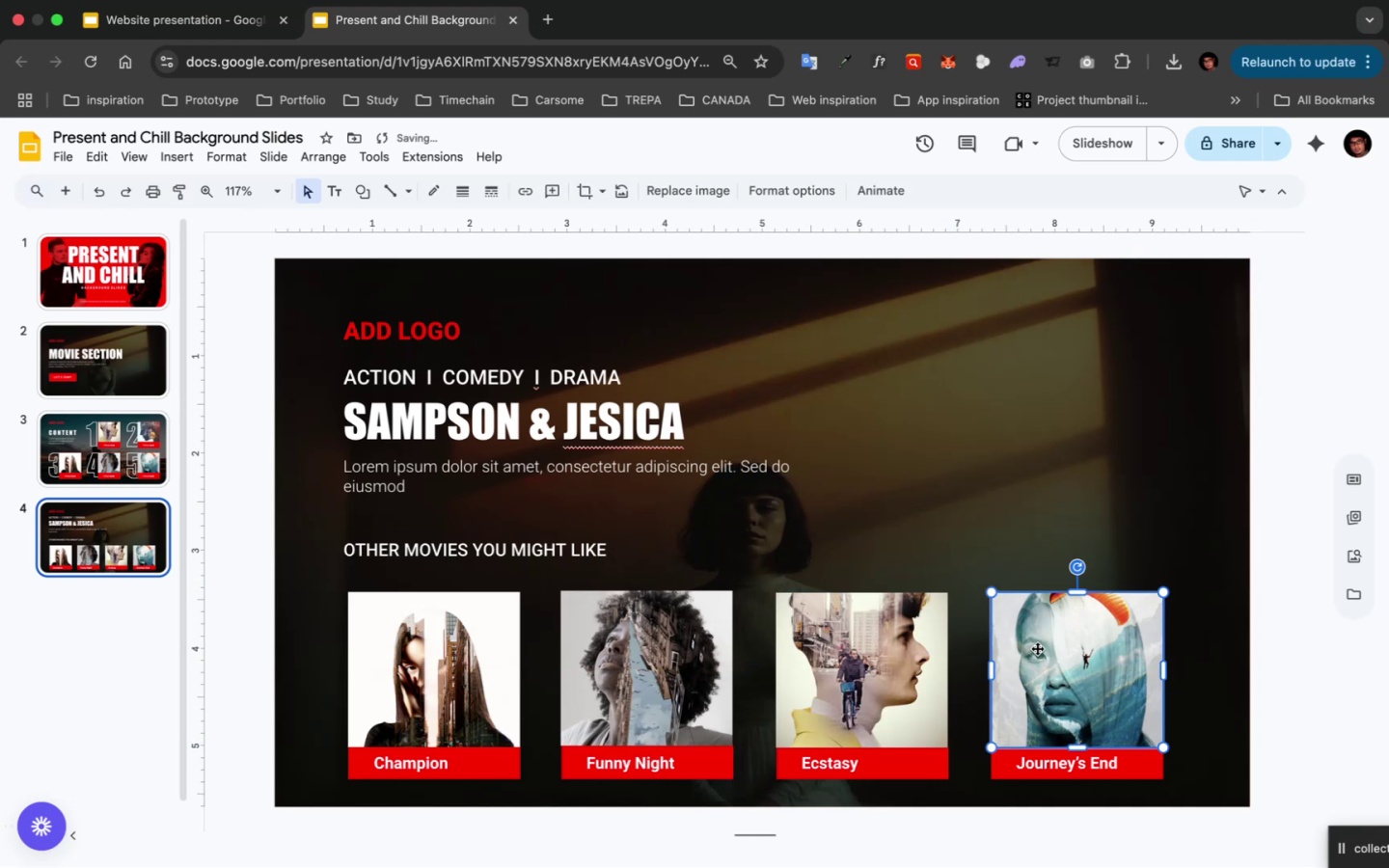 
double_click([982, 524])
 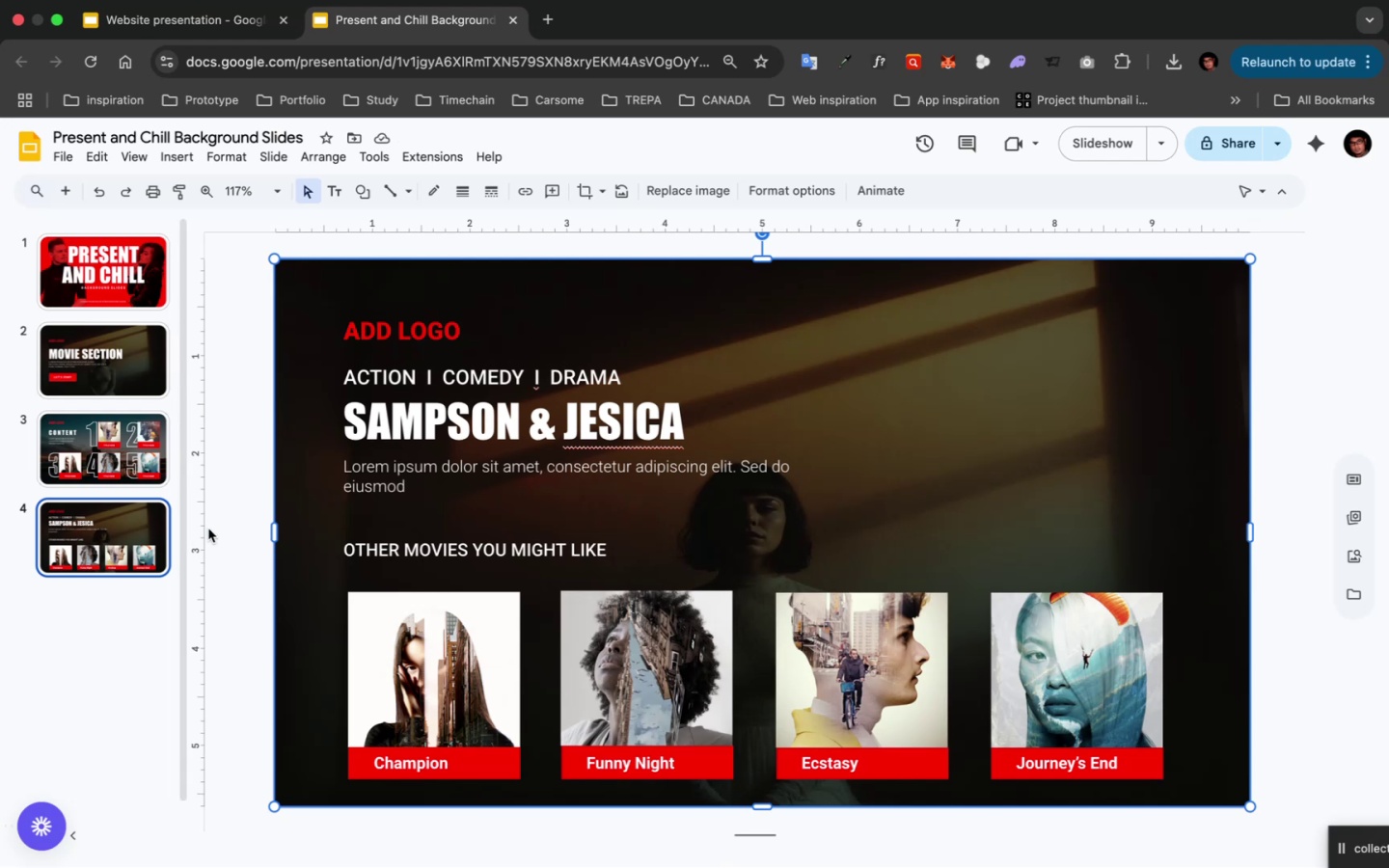 
wait(13.22)
 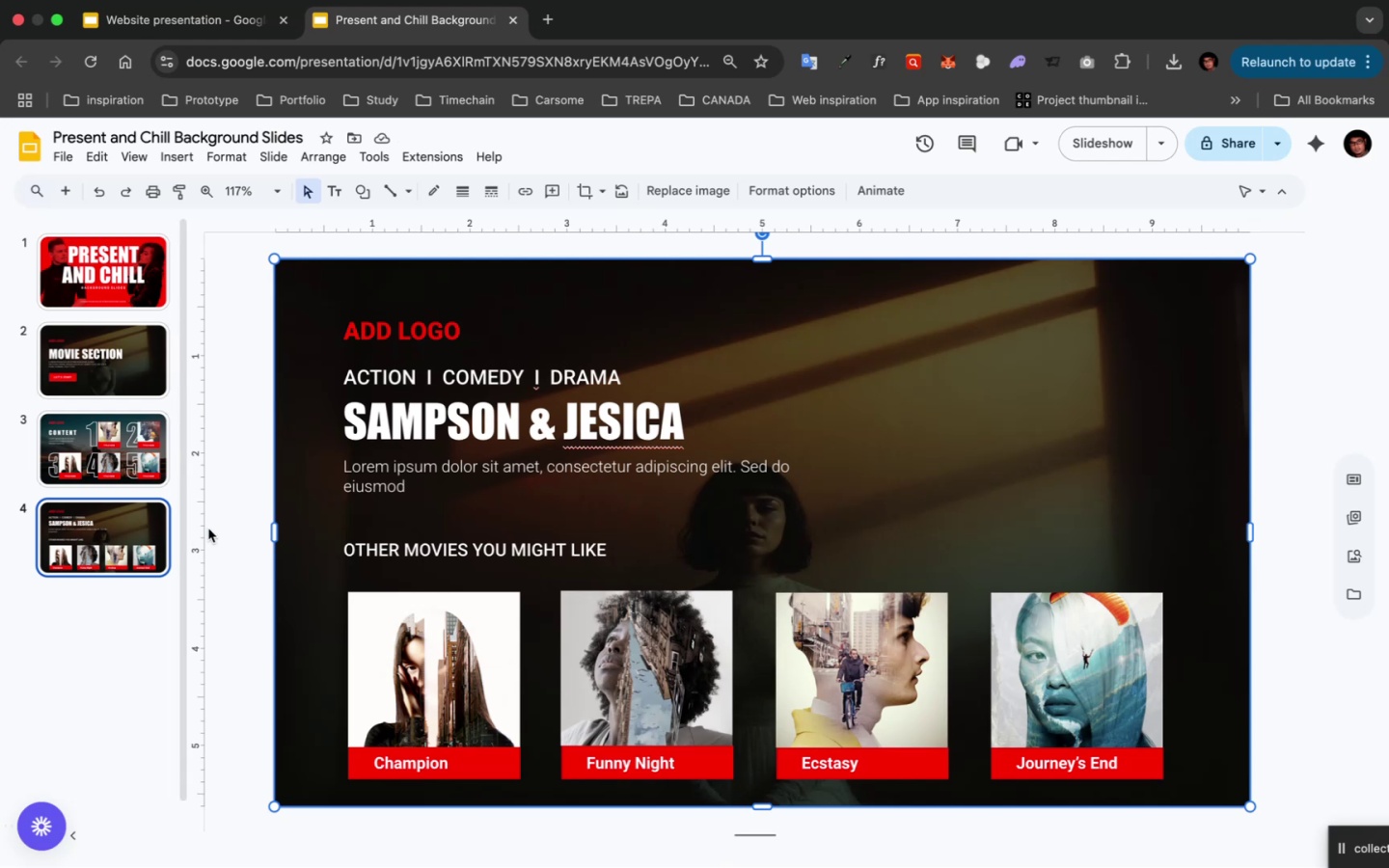 
scroll: coordinate [319, 225], scroll_direction: up, amount: 32.0
 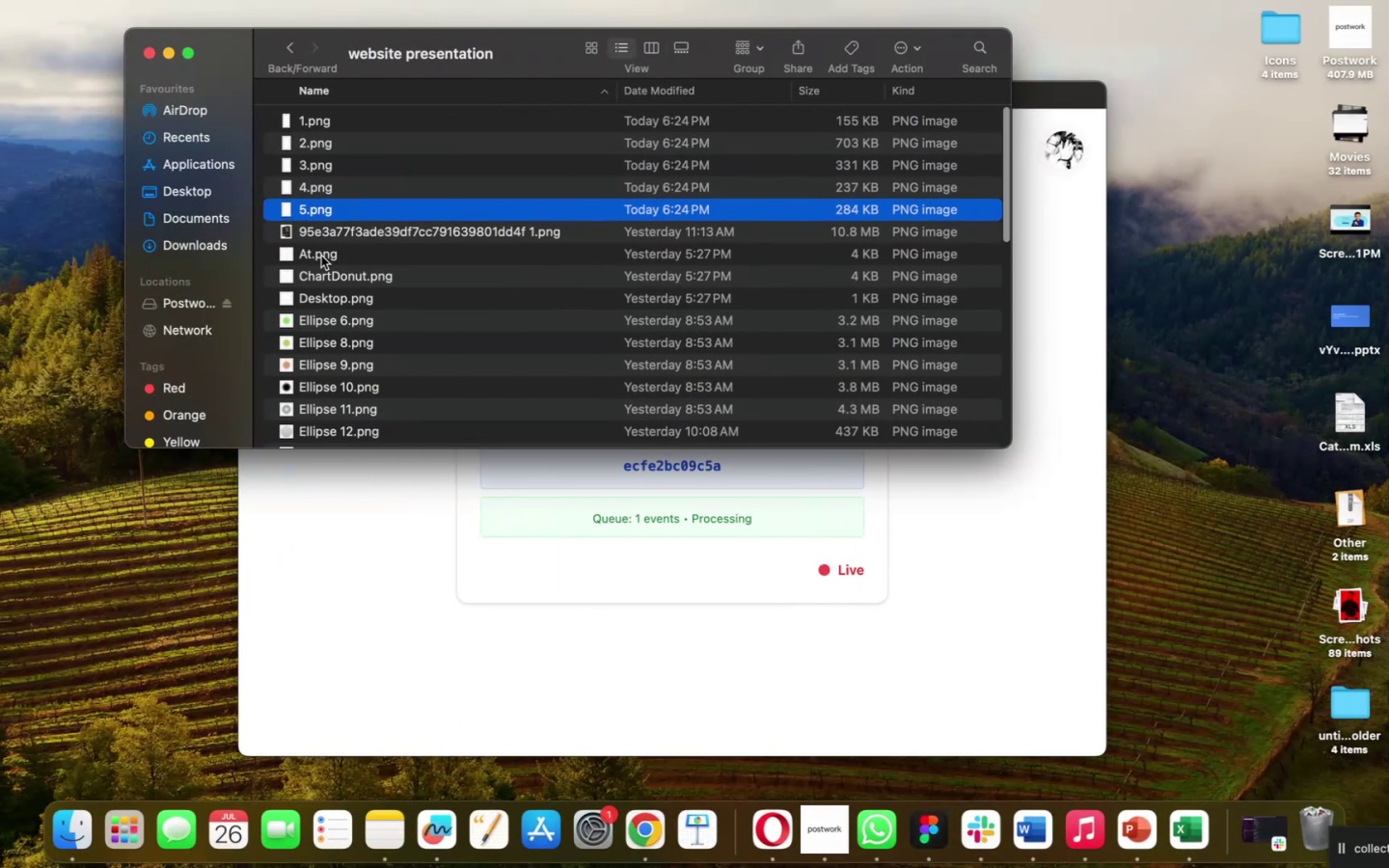 
scroll: coordinate [335, 306], scroll_direction: down, amount: 96.0
 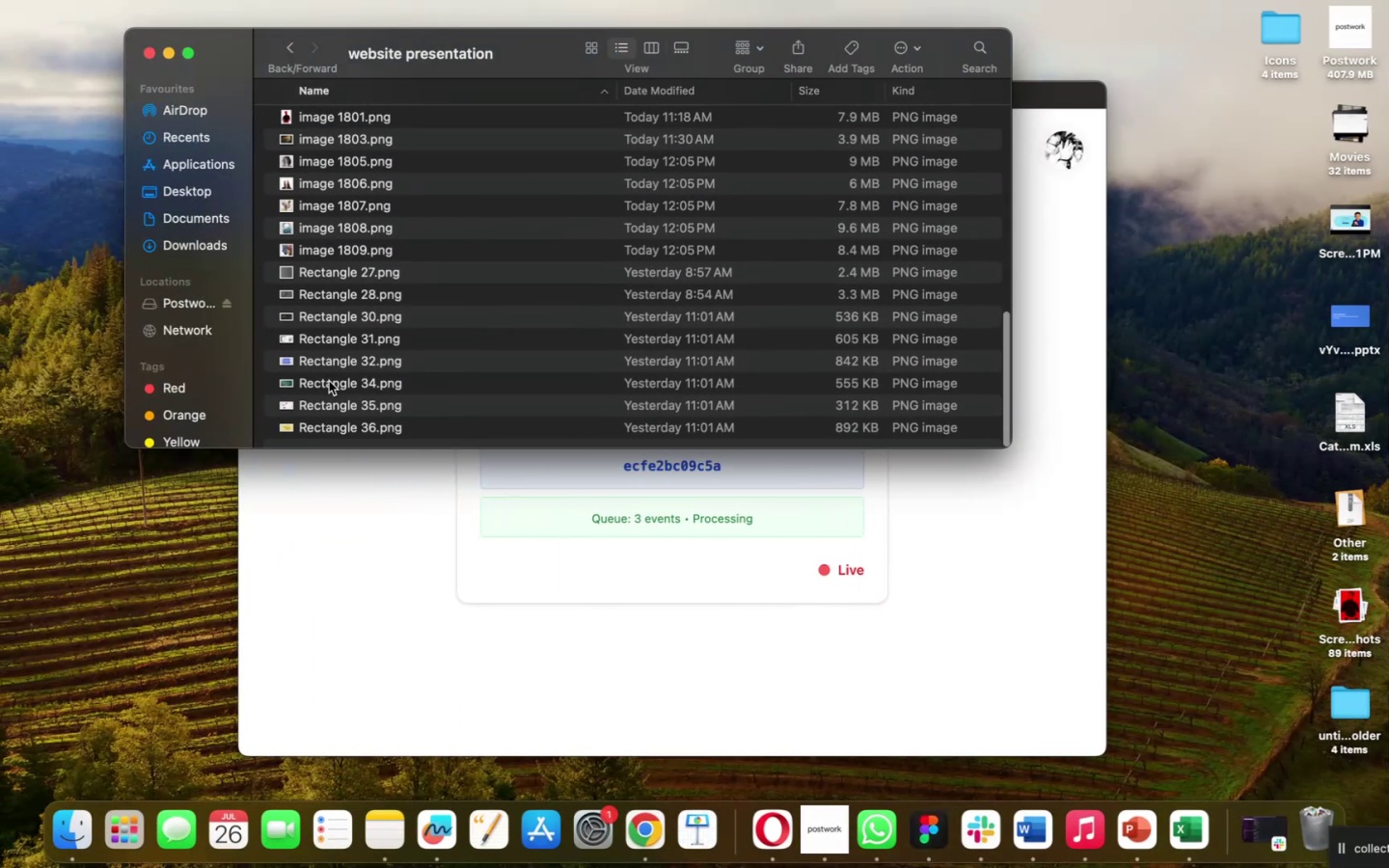 
left_click([329, 385])
 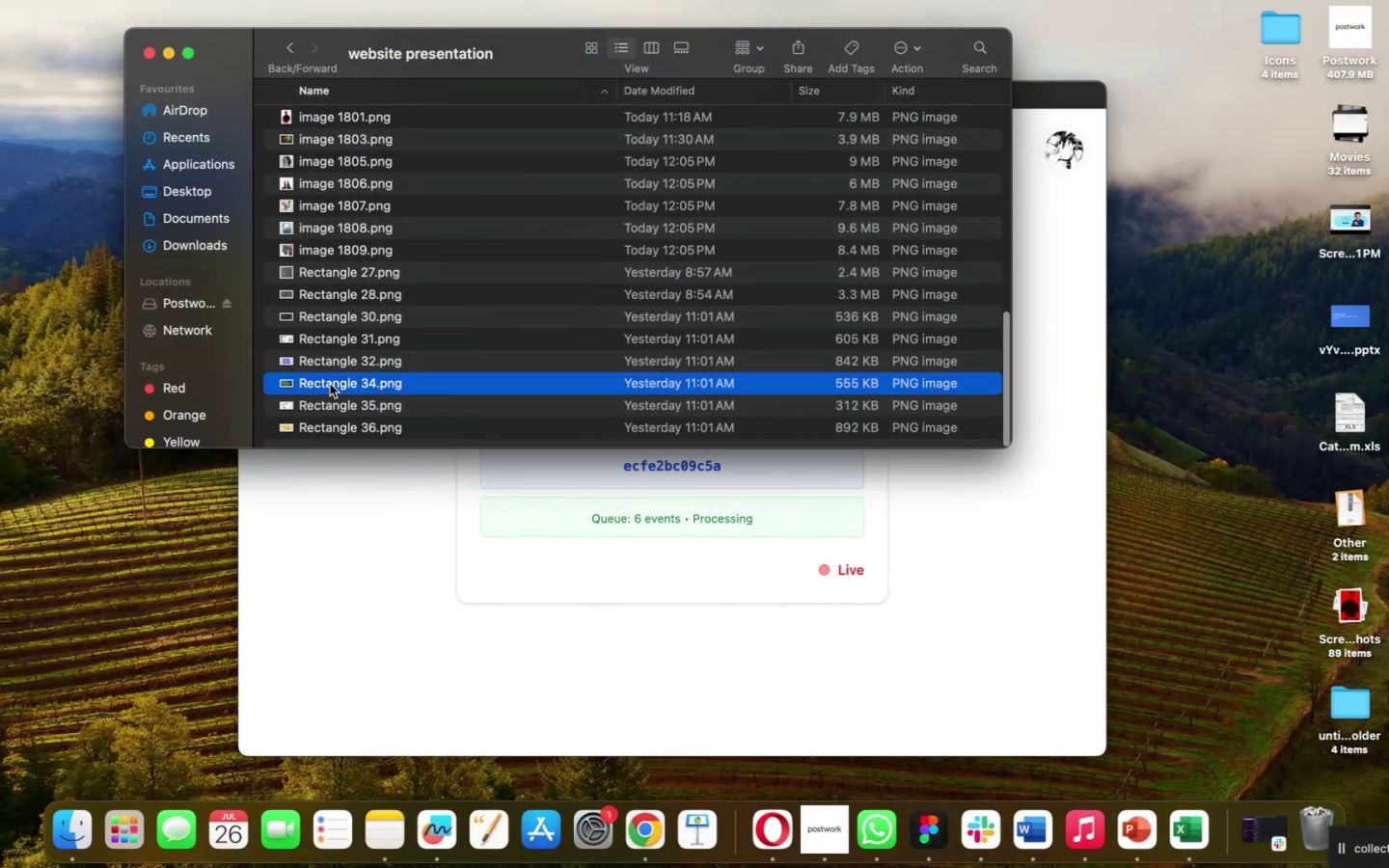 
key(Space)
 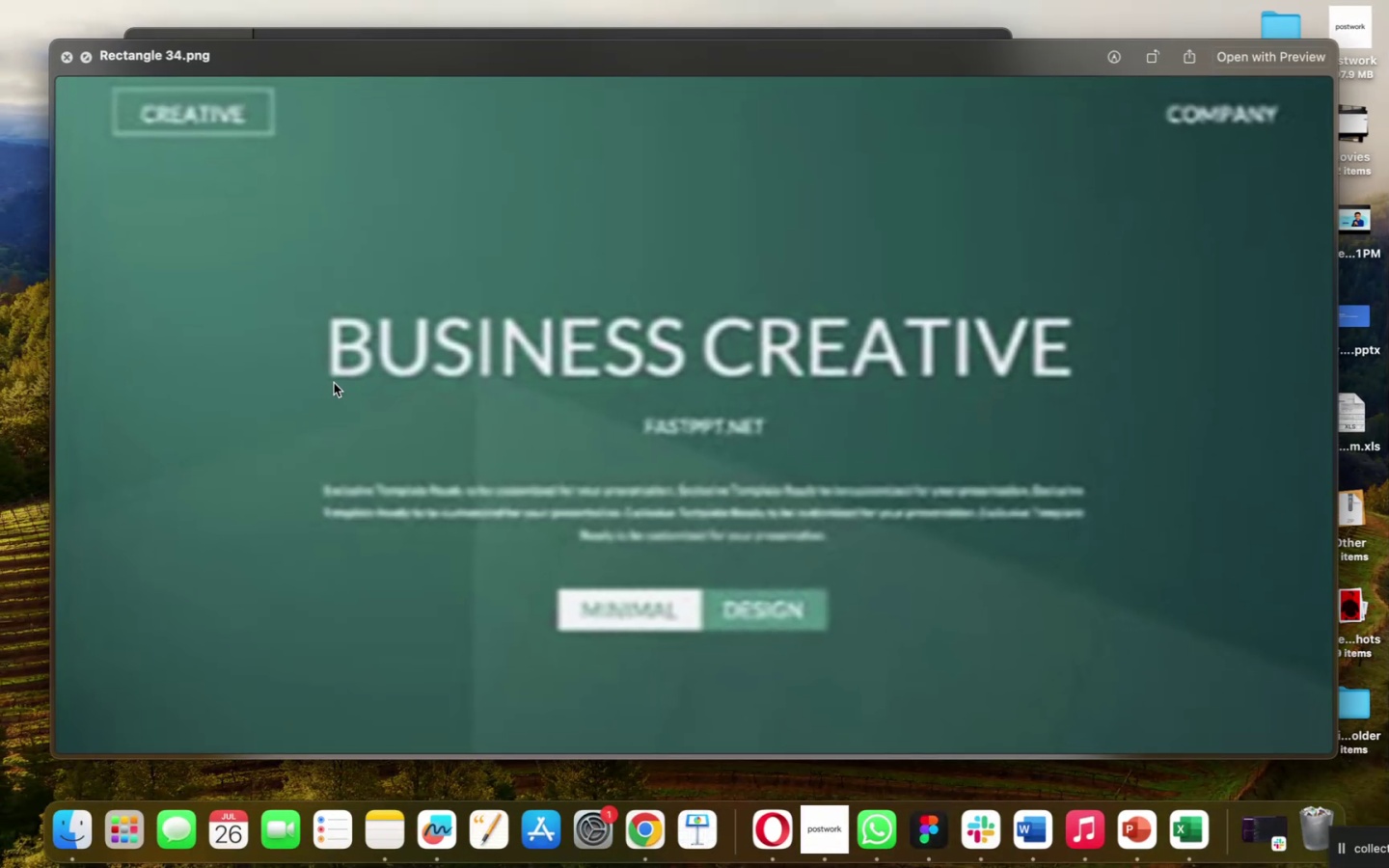 
key(Space)
 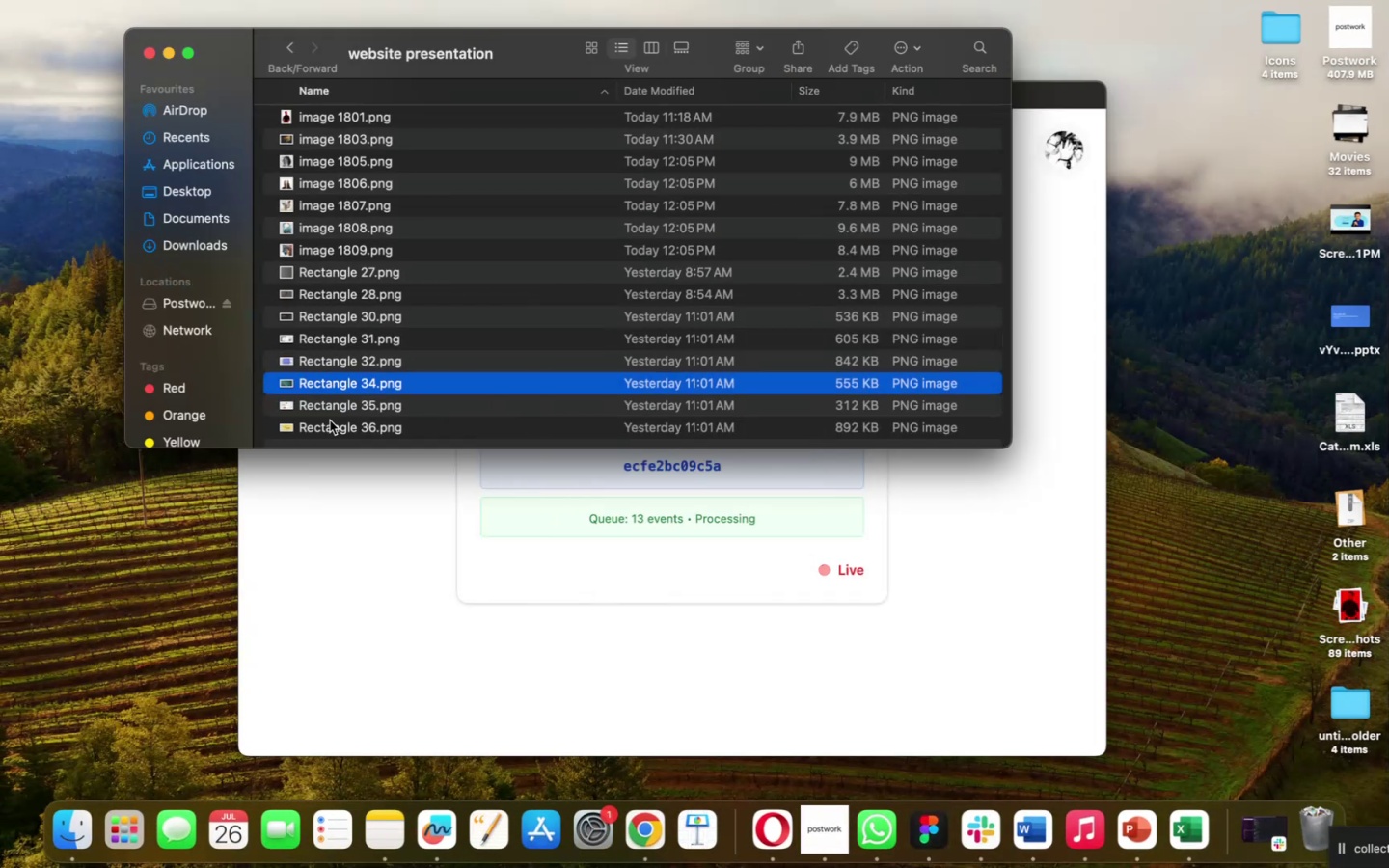 
key(Space)
 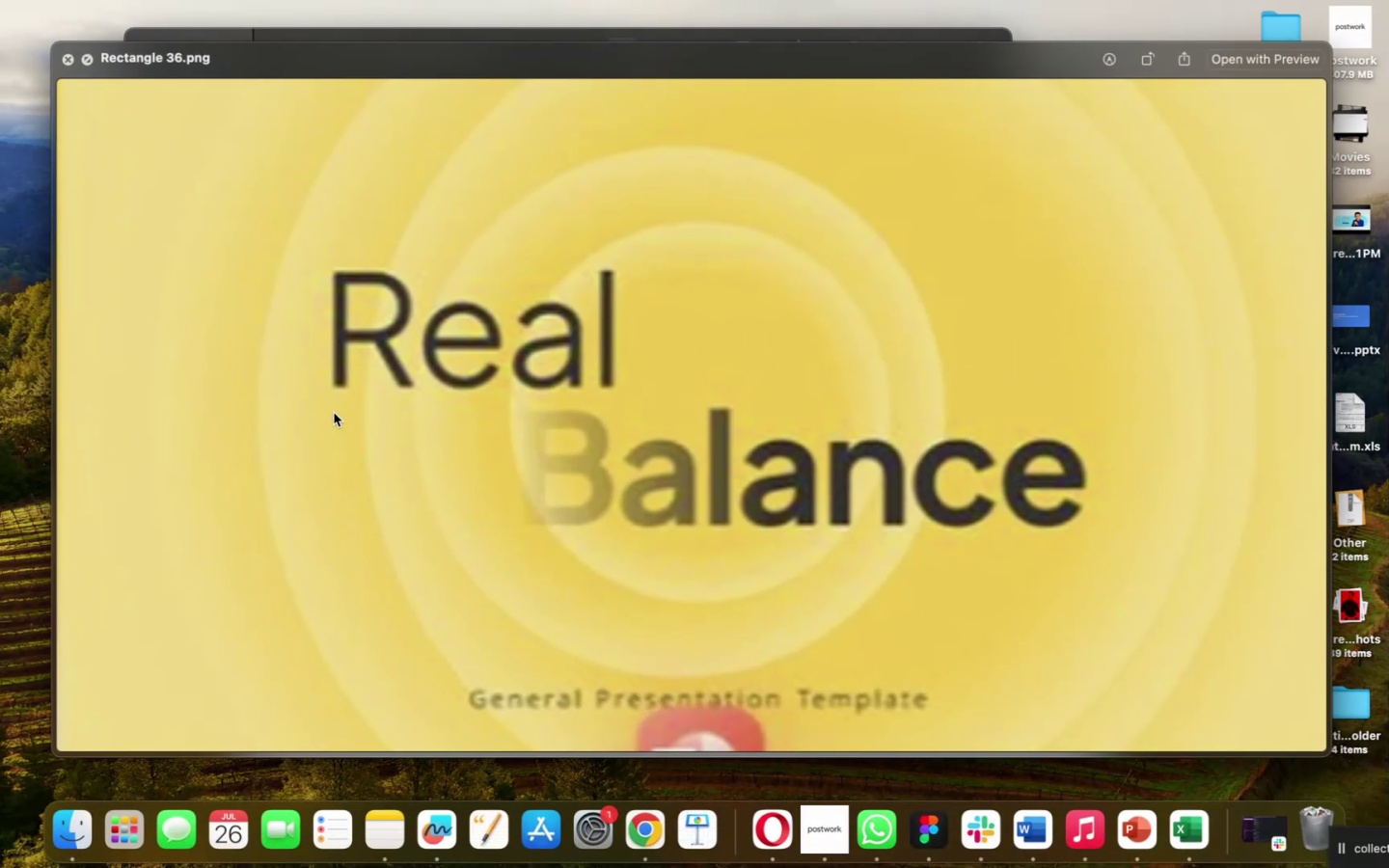 
key(Space)
 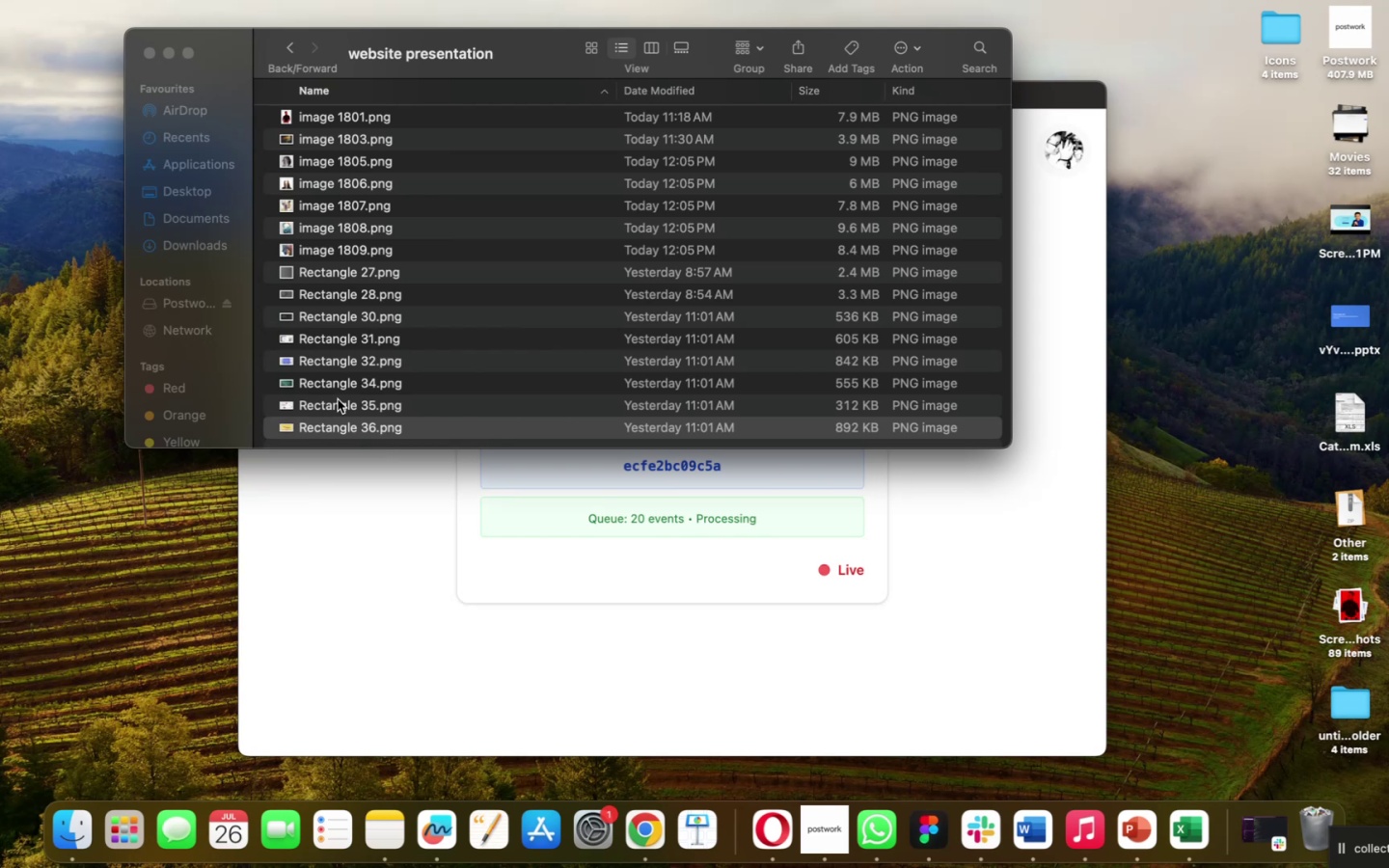 
hold_key(key=ShiftLeft, duration=1.08)
left_click([337, 365])
 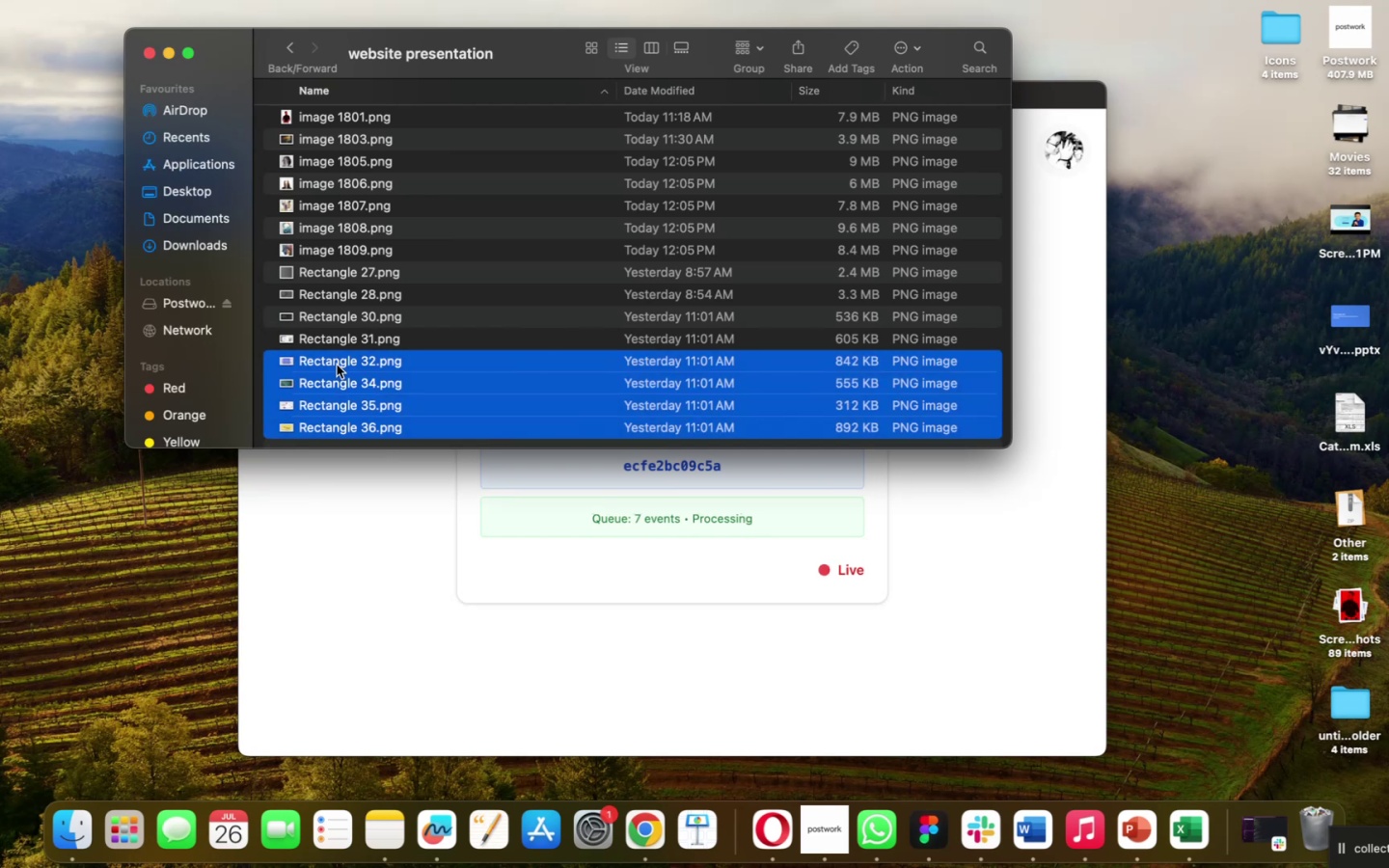 
key(Meta+MetaRight)
 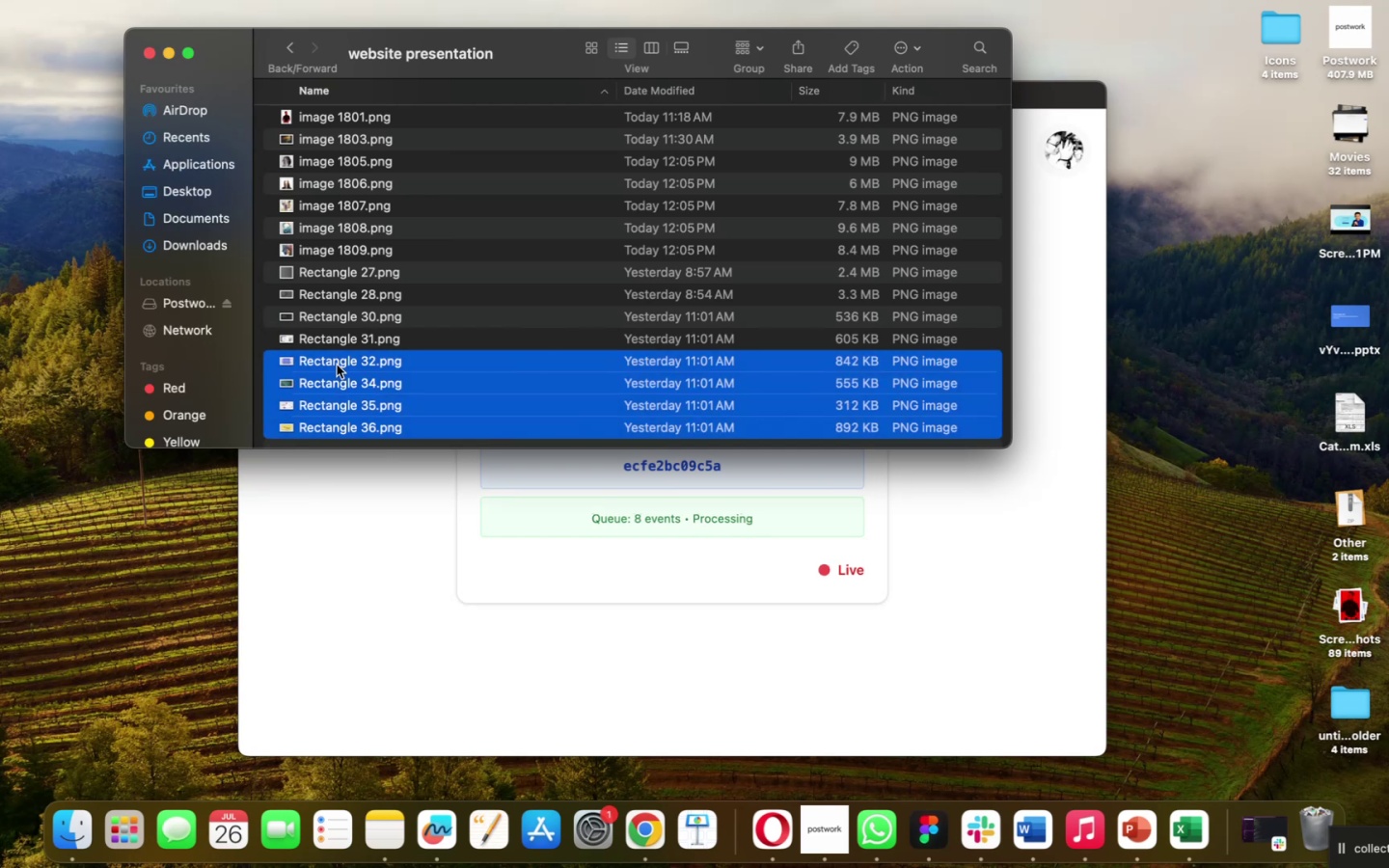 
key(Meta+Backspace)
 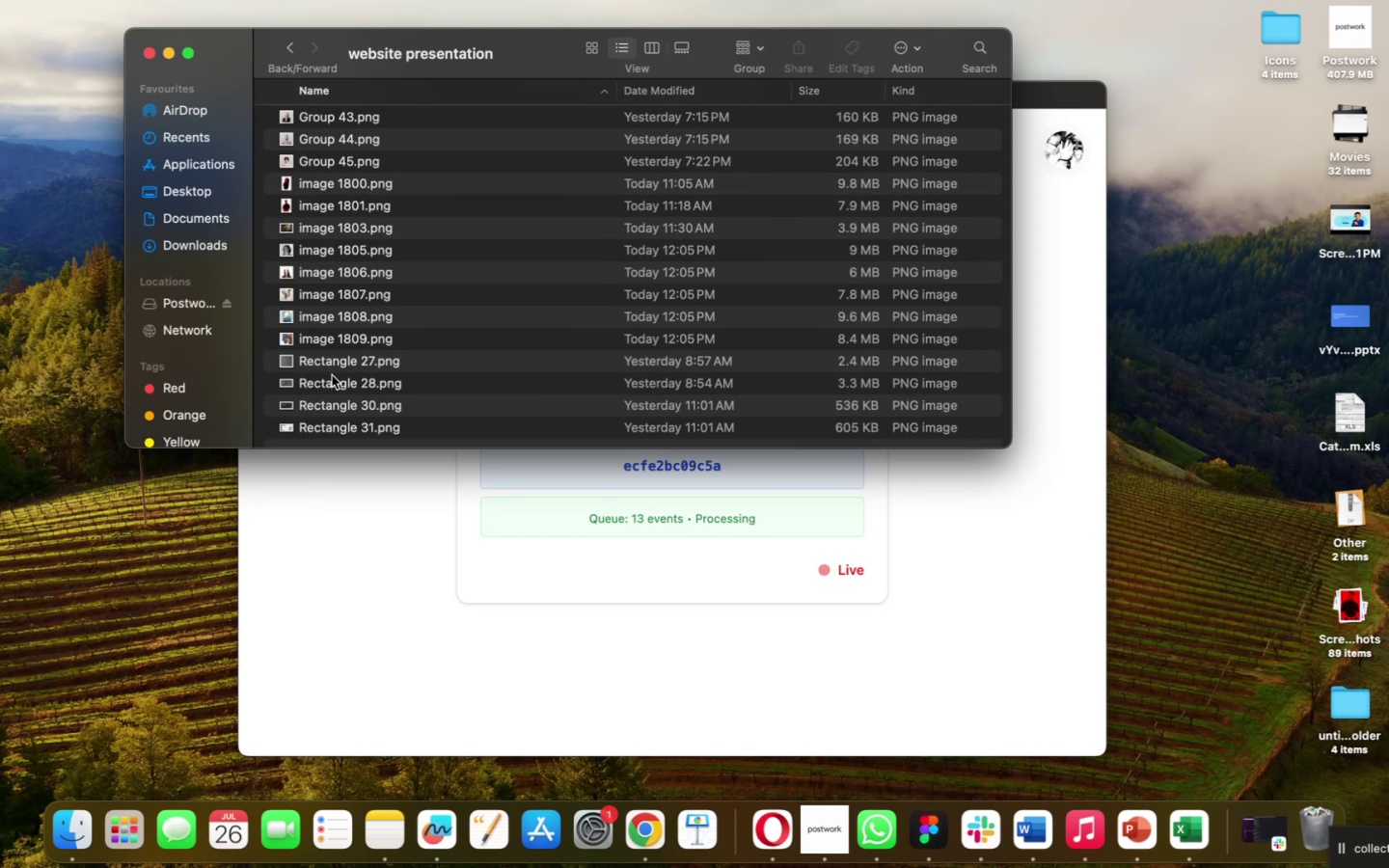 
left_click([328, 380])
 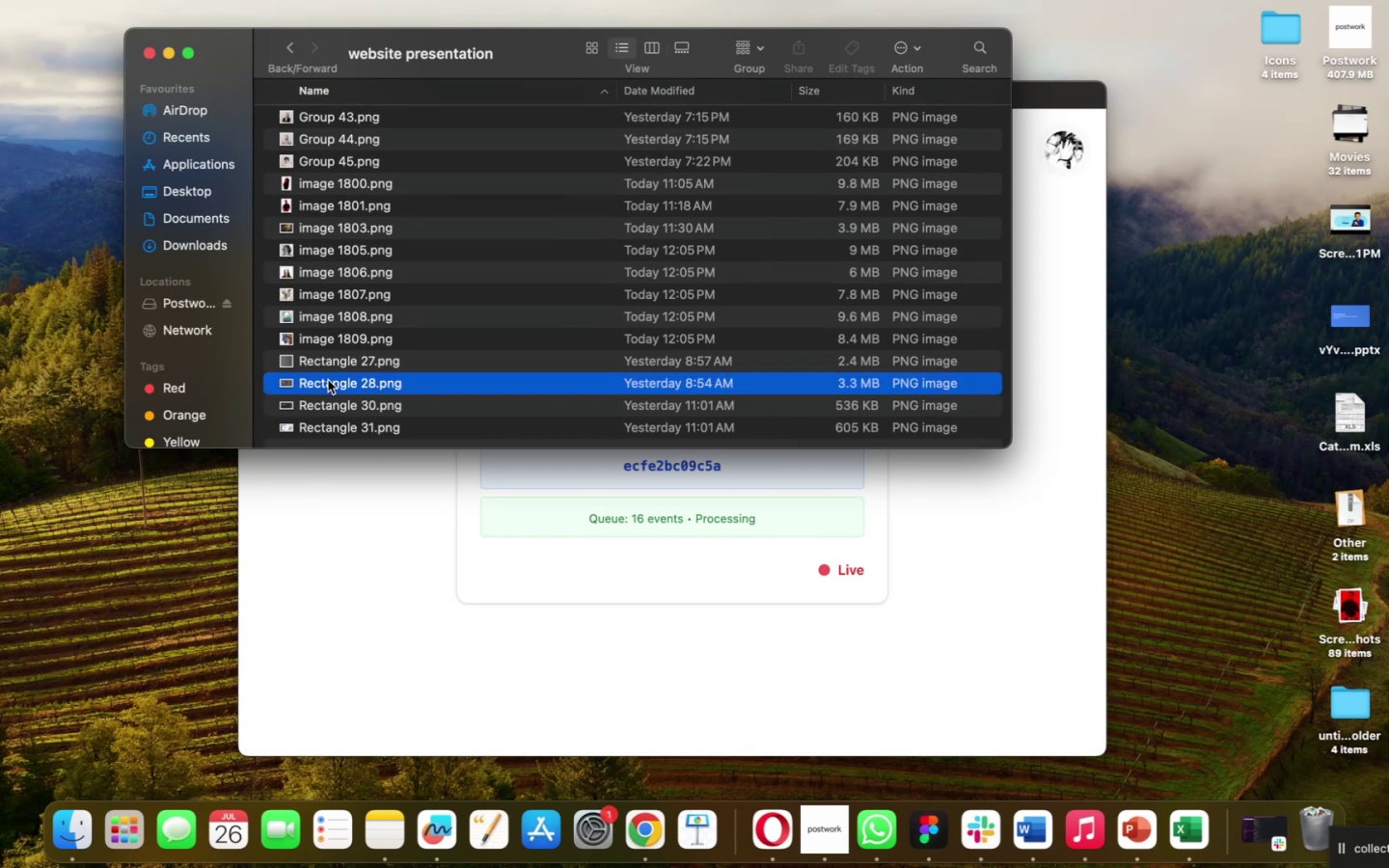 
key(Space)
 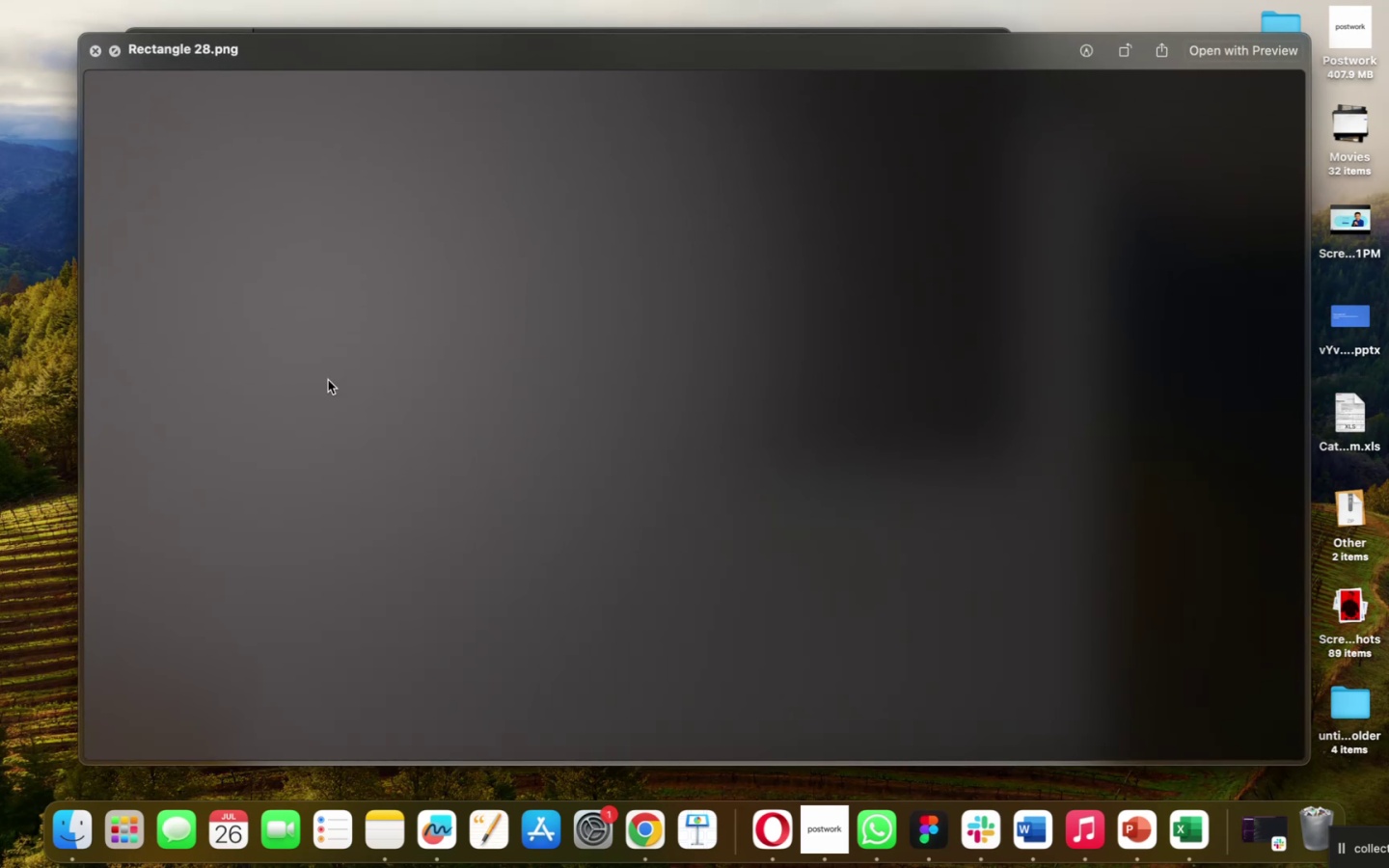 
key(Space)
 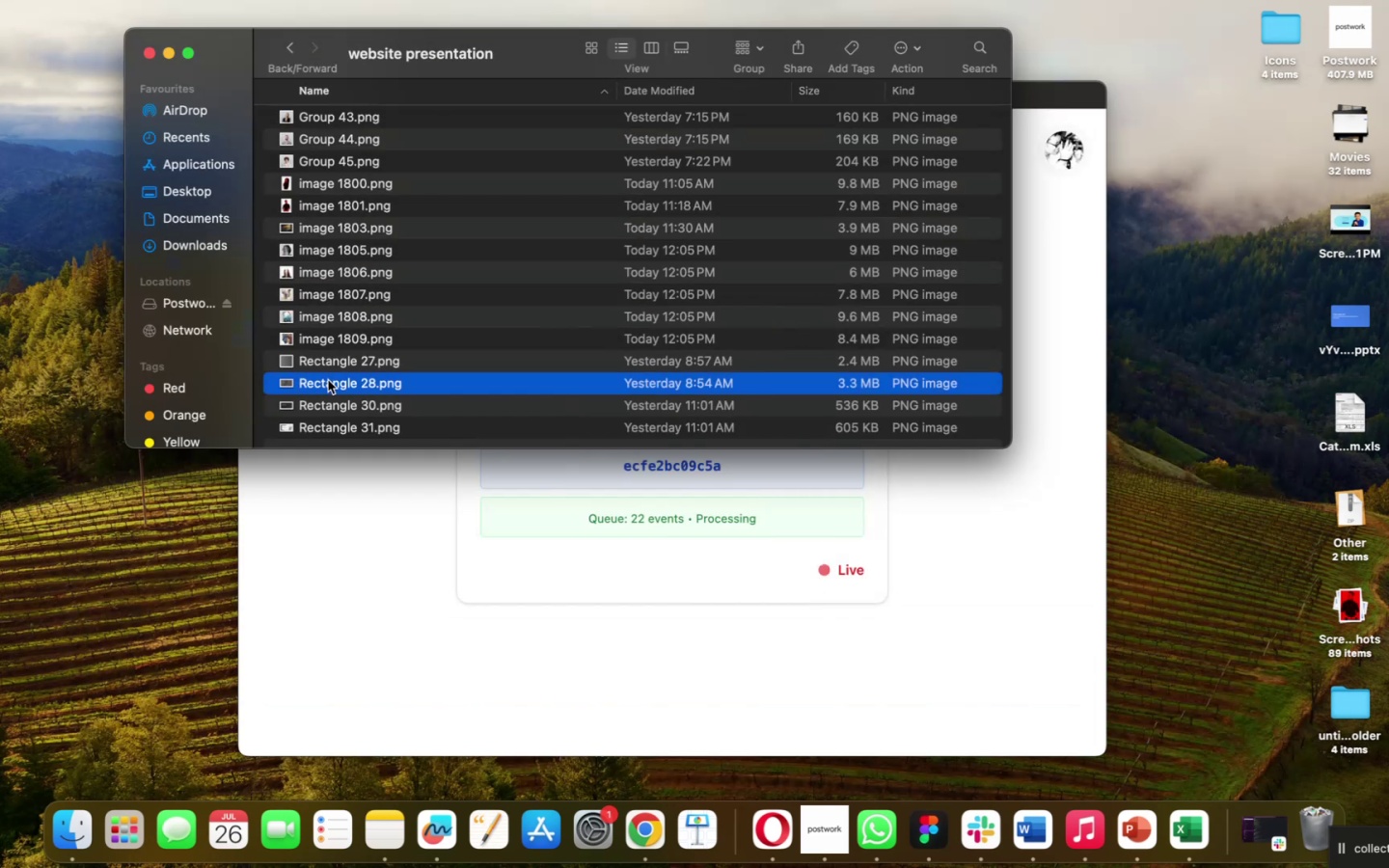 
key(Meta+Backspace)
 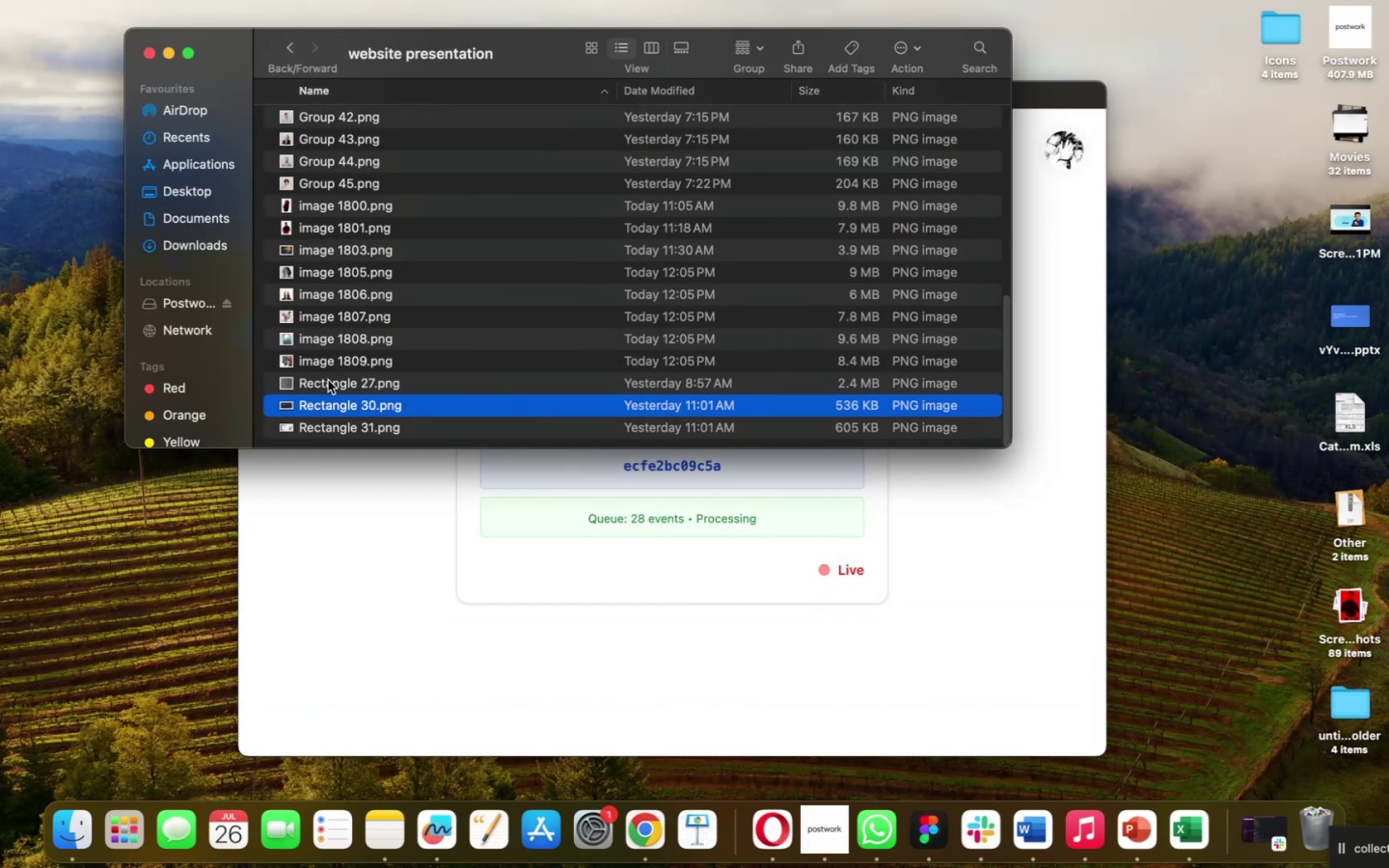 
key(Space)
 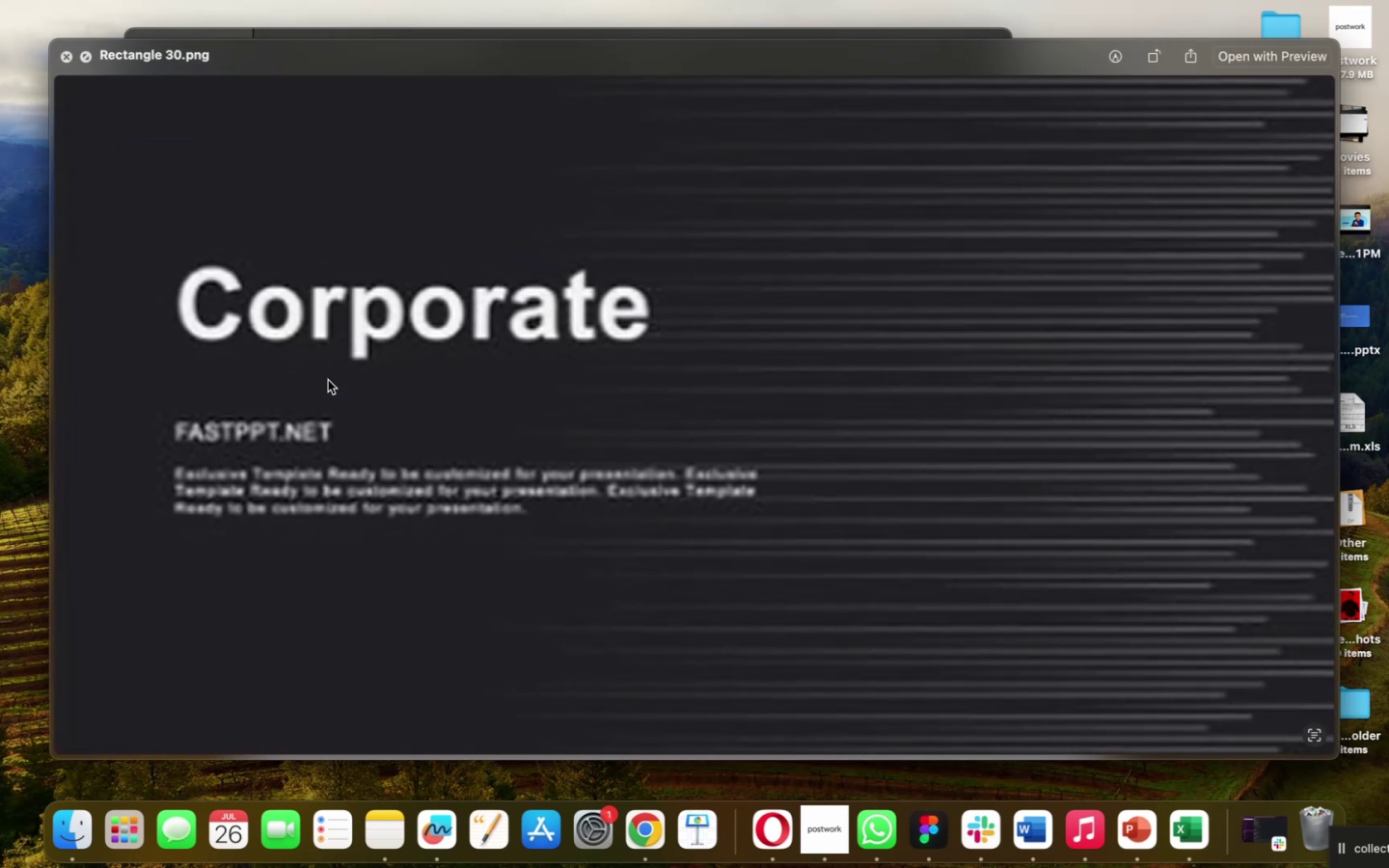 
key(Meta+MetaRight)
 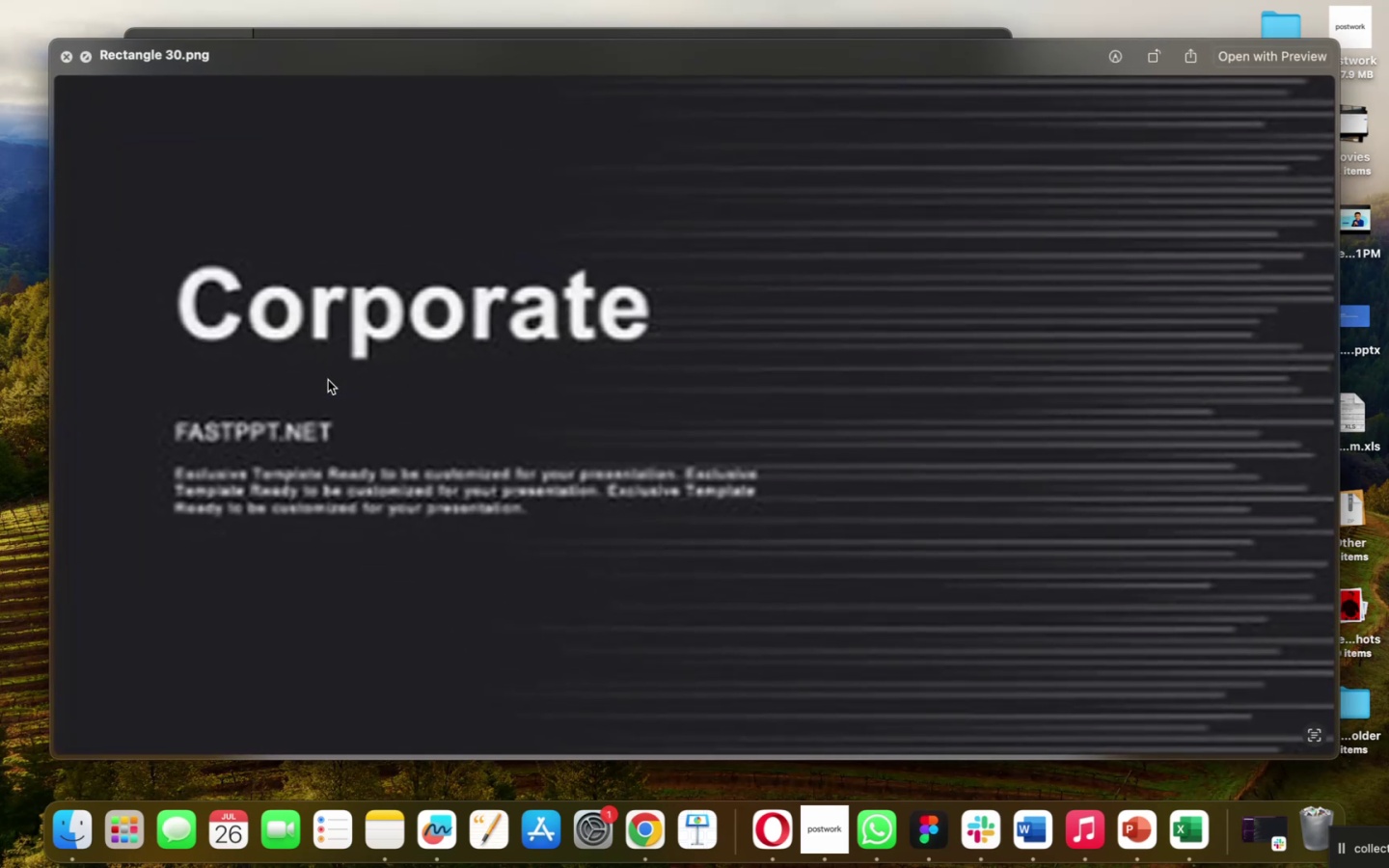 
key(Meta+Backspace)
 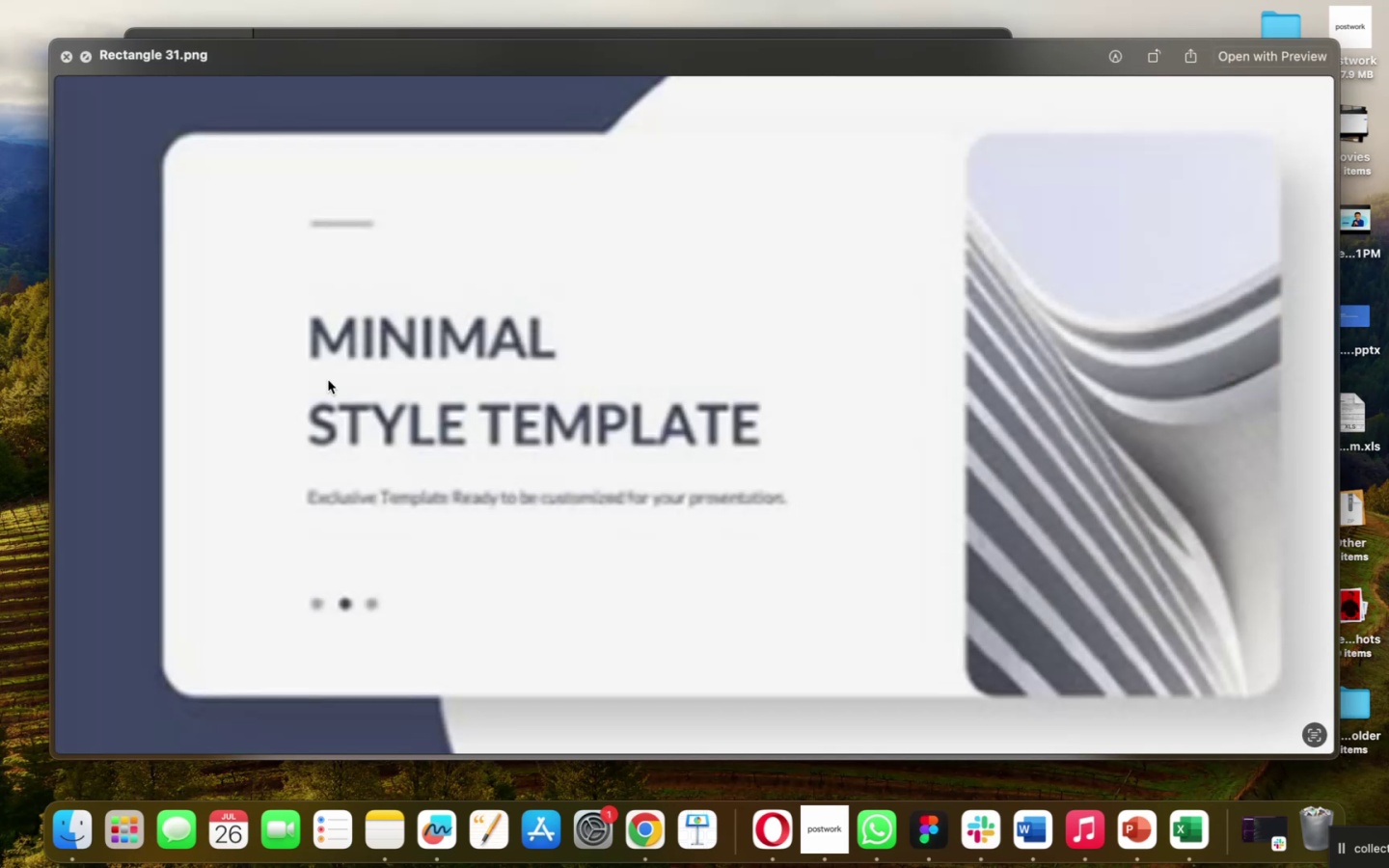 
key(Meta+MetaRight)
 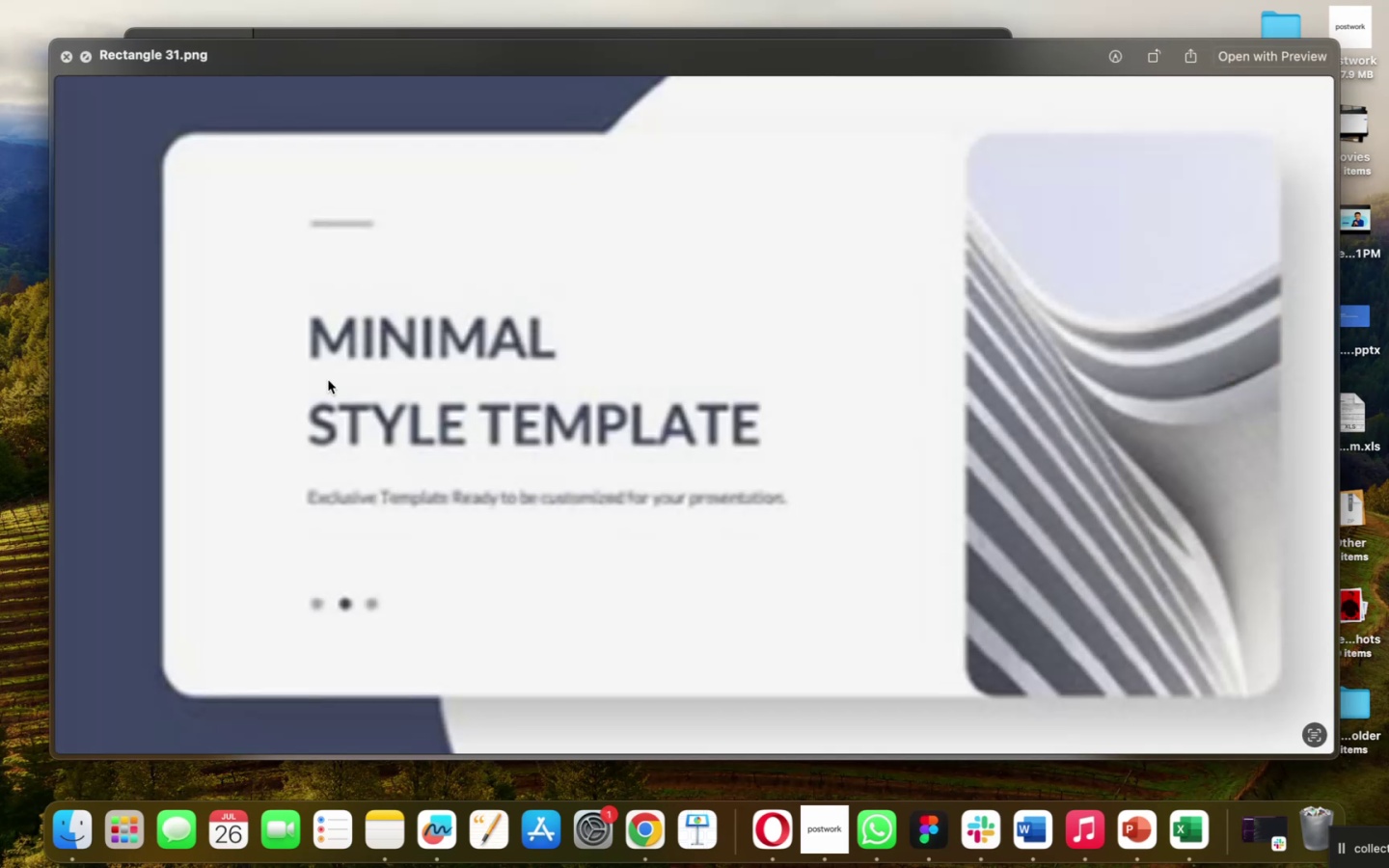 
key(Meta+Backspace)
 